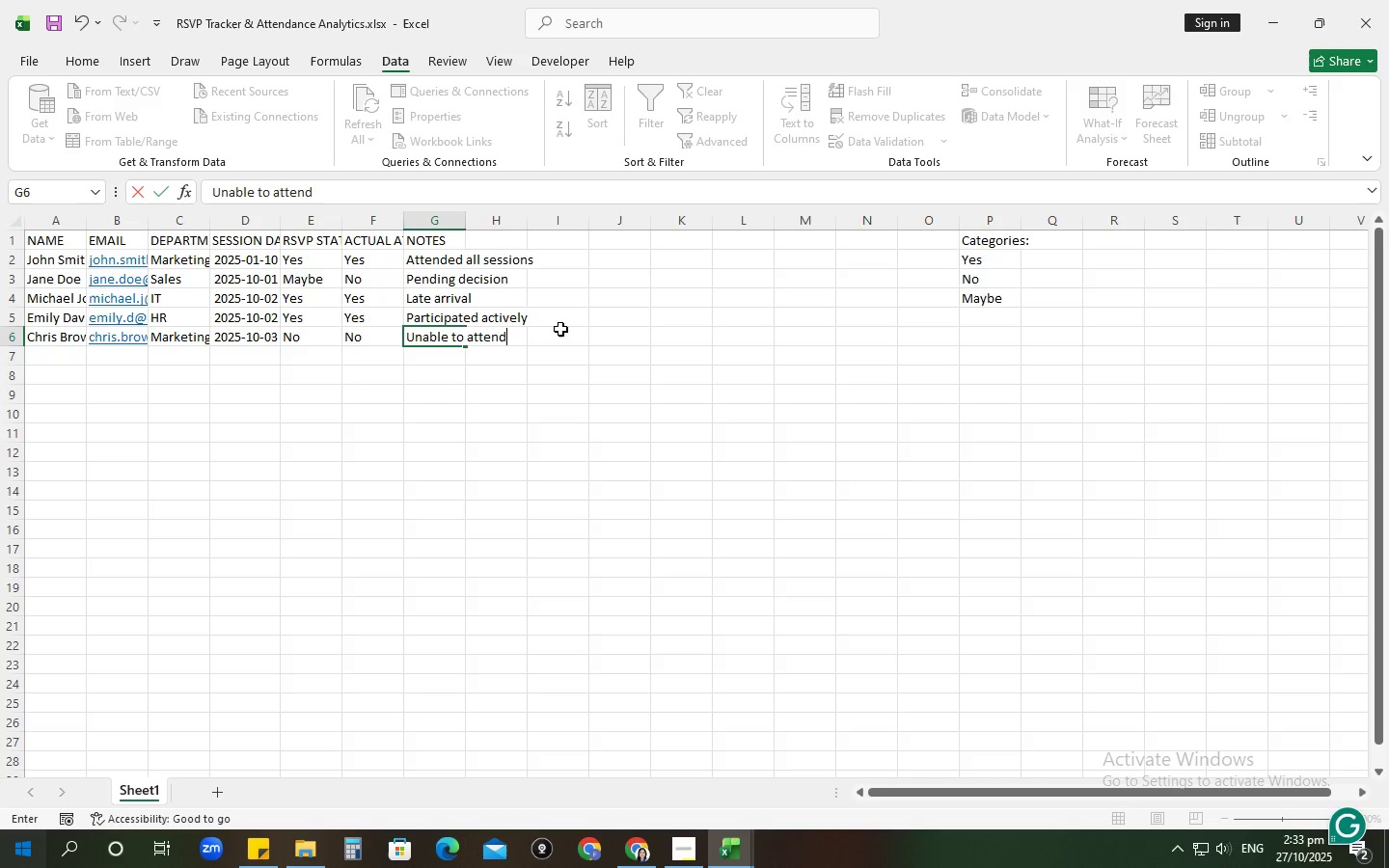 
key(Enter)
 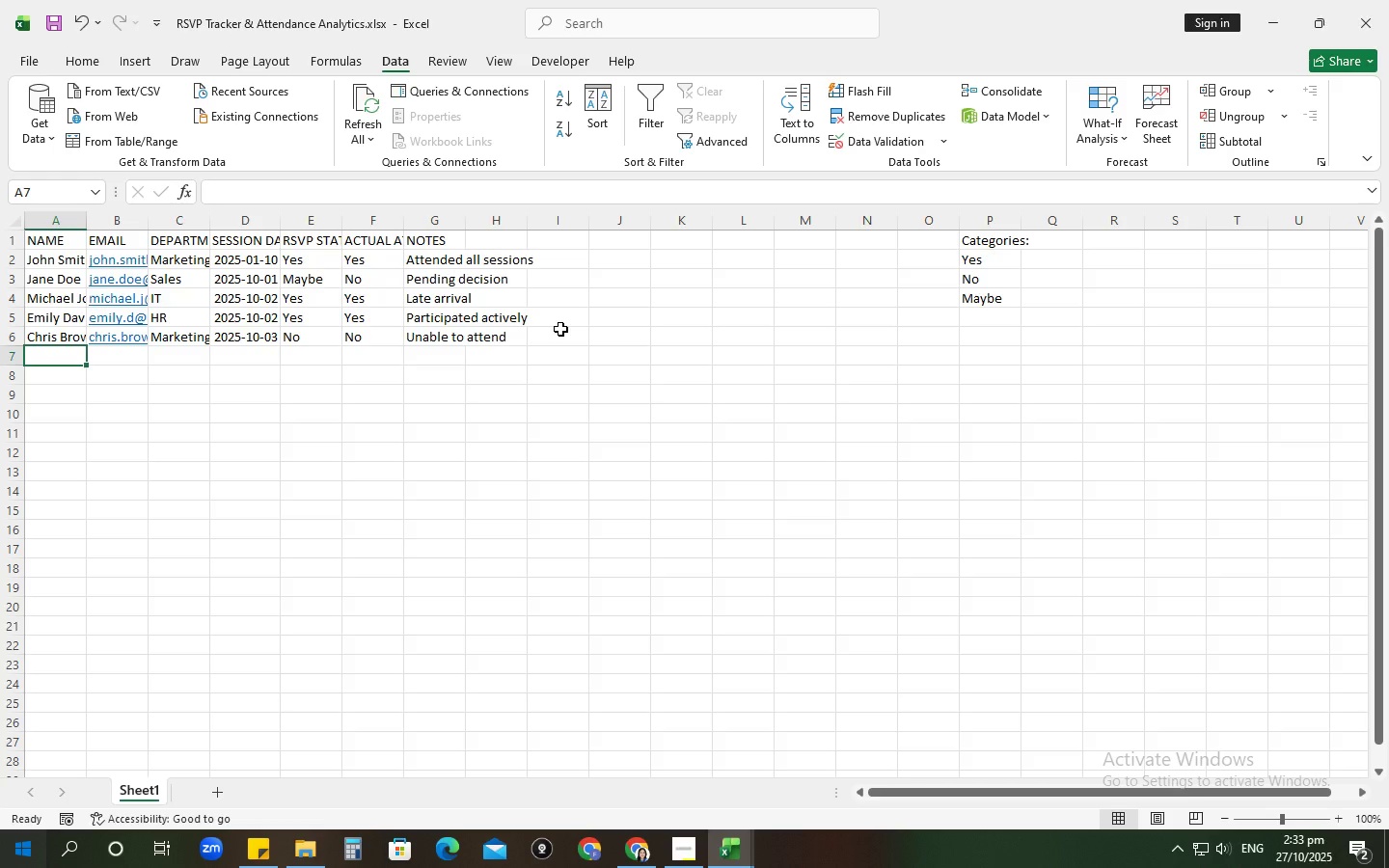 
type(Sarah Wilson)
key(Tab)
type(sarah.wilson@examl)
key(Backspace)
type(ple.com)
key(Tab)
type(Sales)
key(Tab)
type(03-10)
key(Tab)
 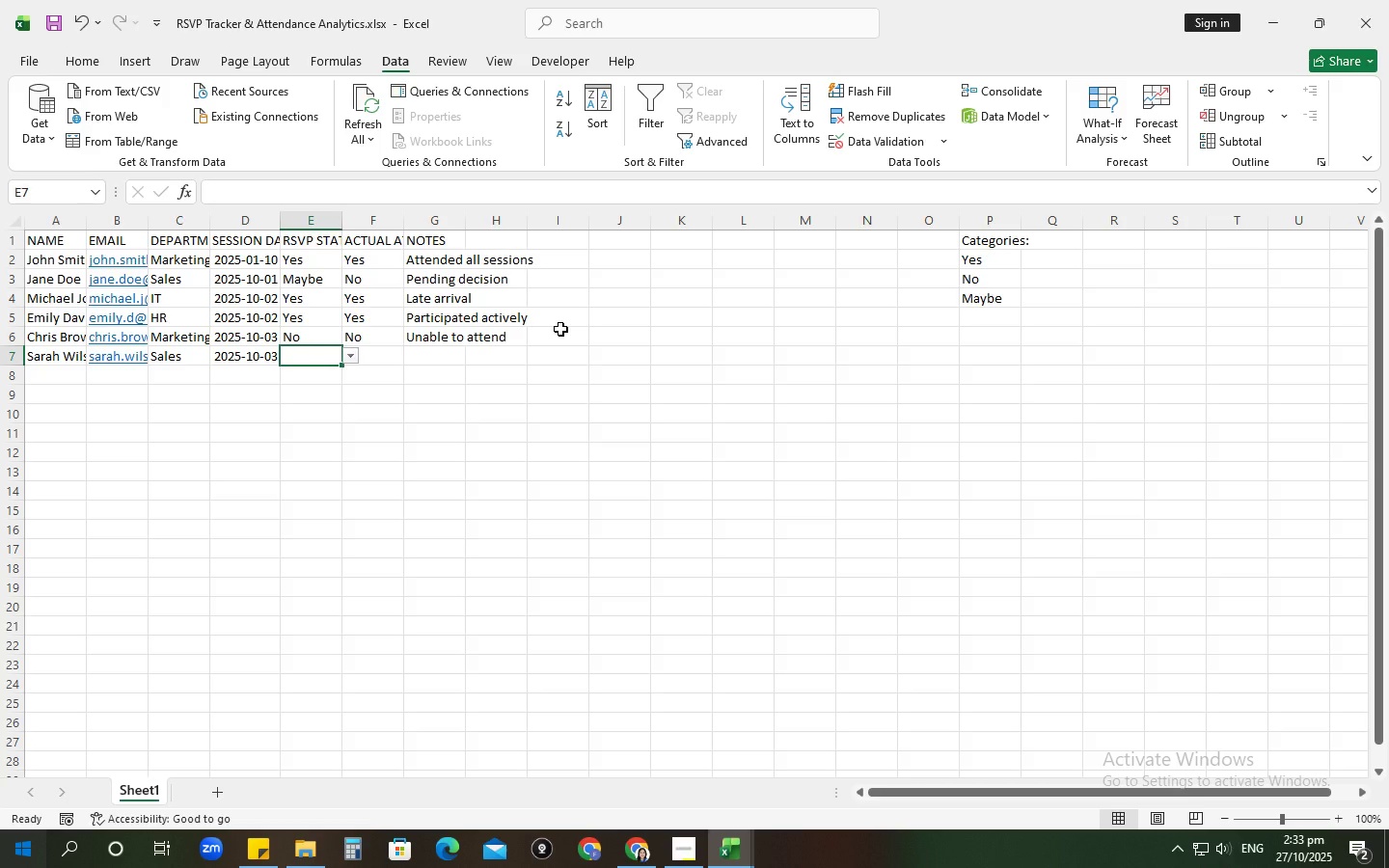 
wait(6.32)
 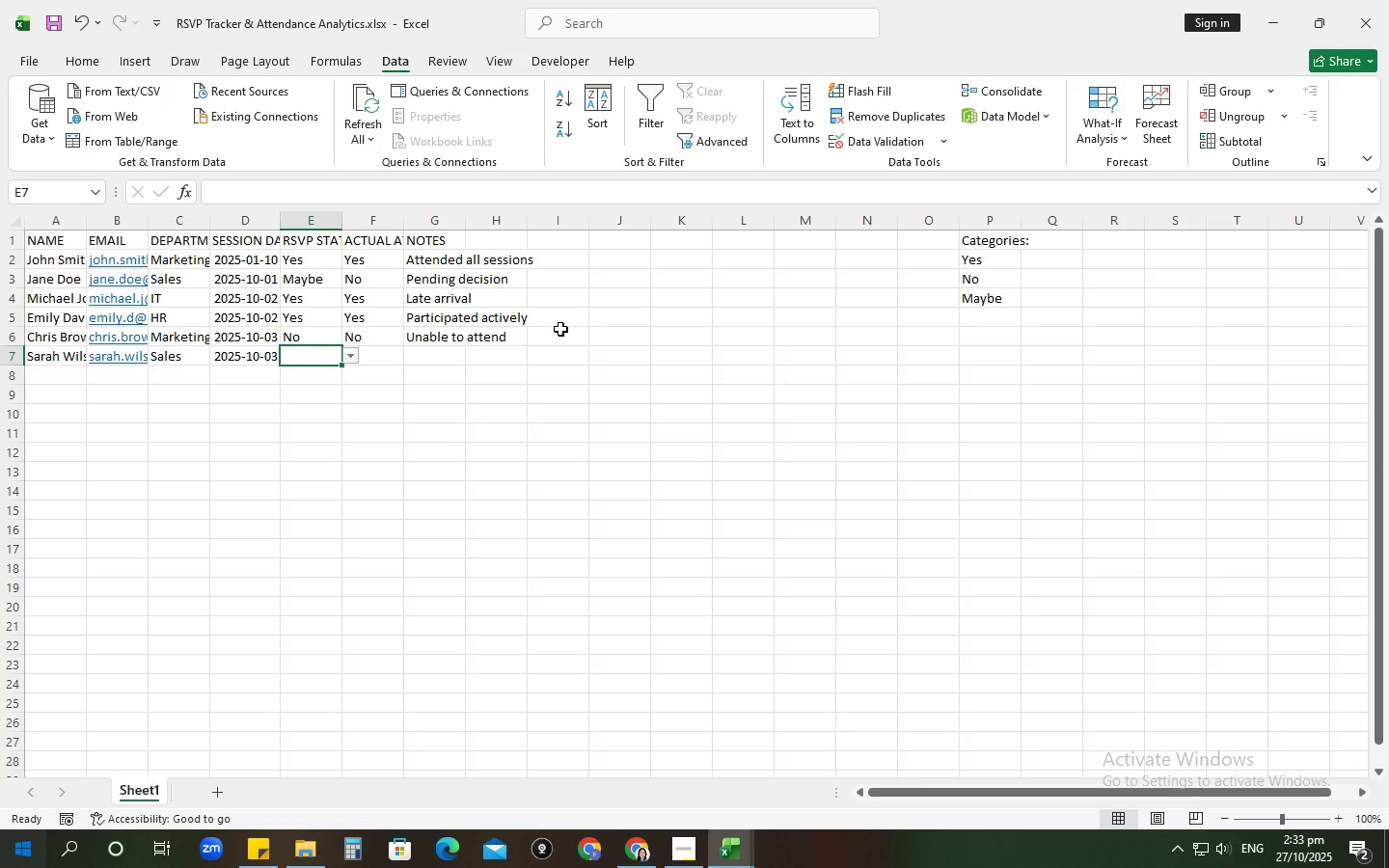 
left_click([350, 356])
 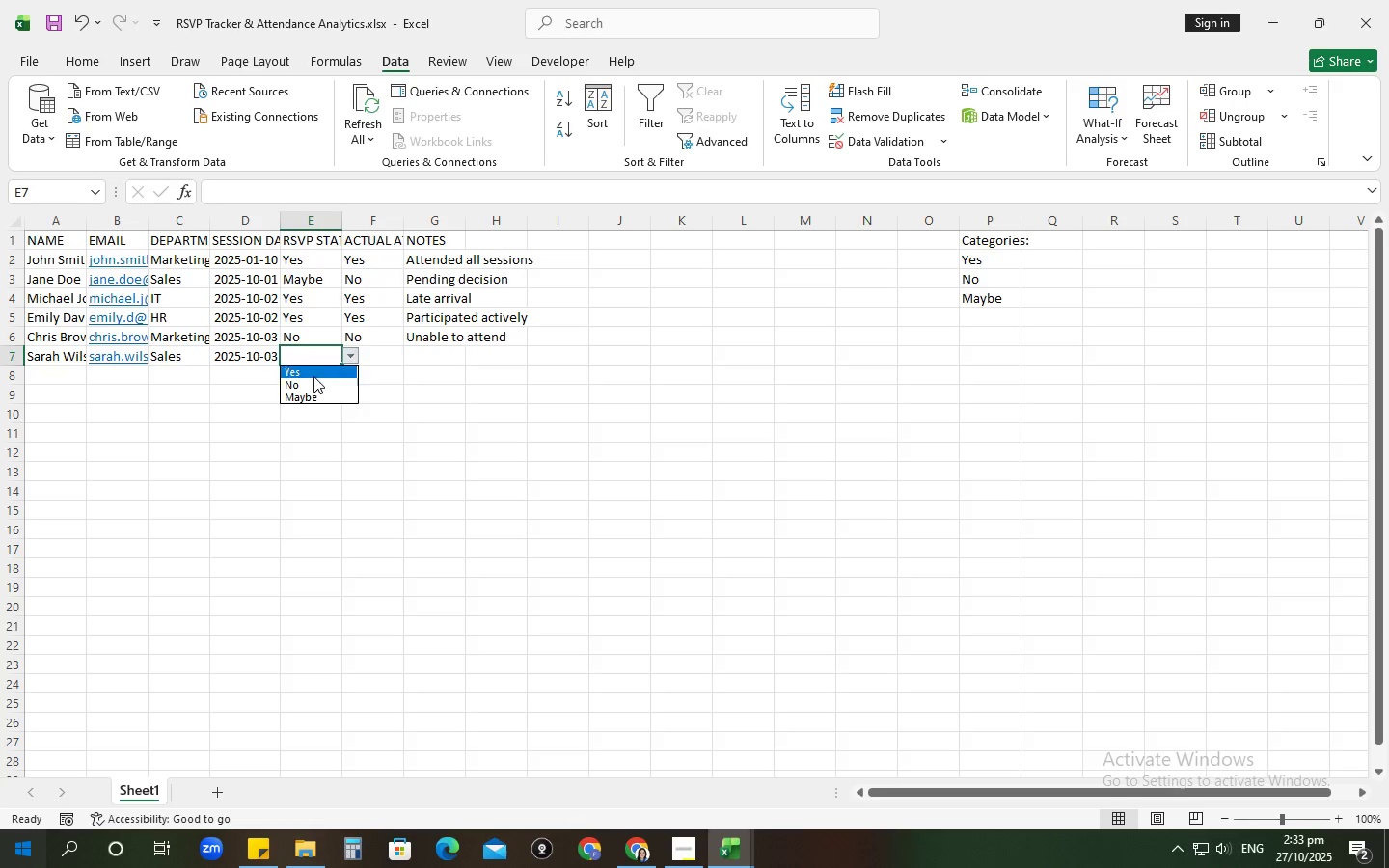 
left_click([313, 373])
 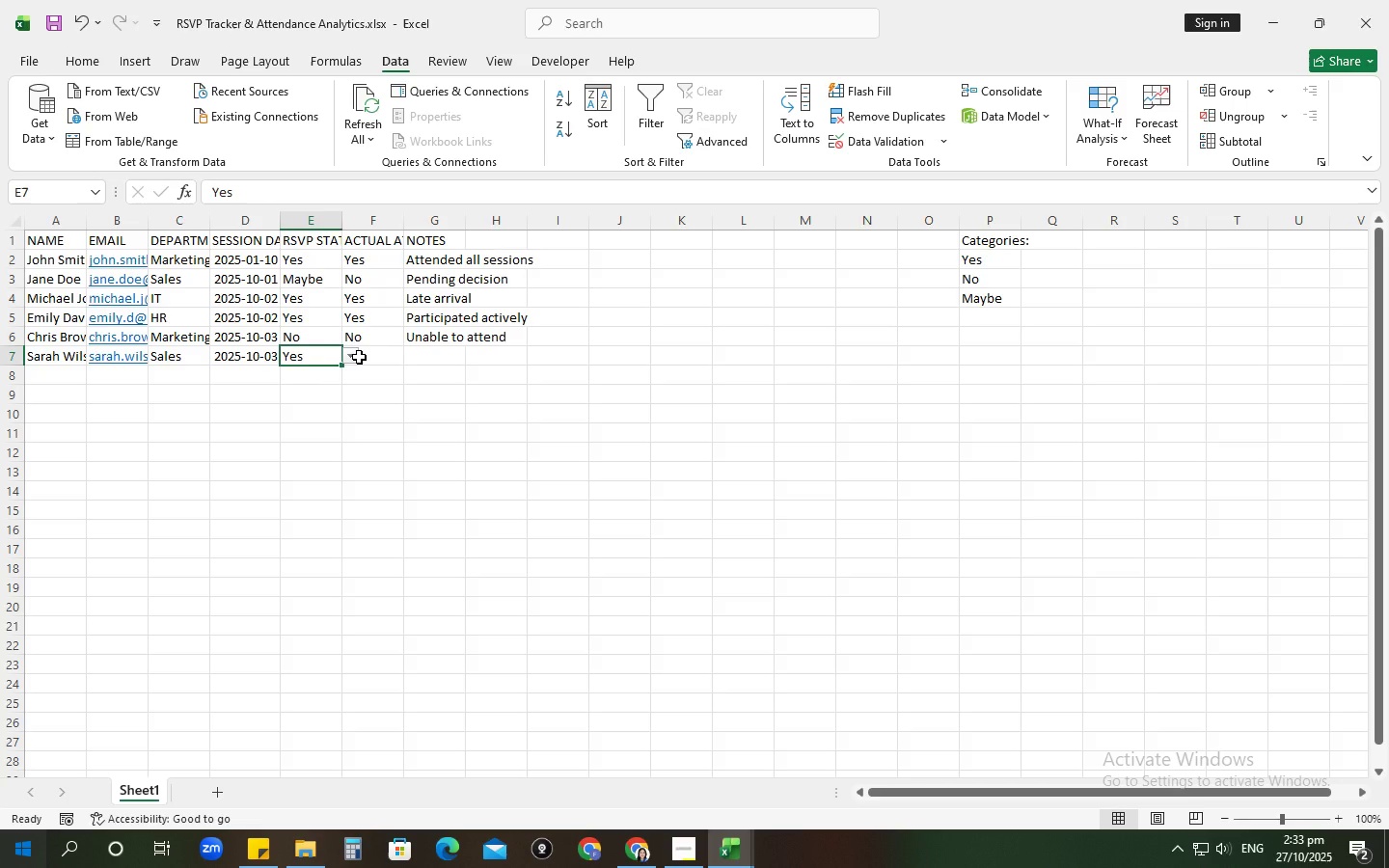 
key(Tab)
 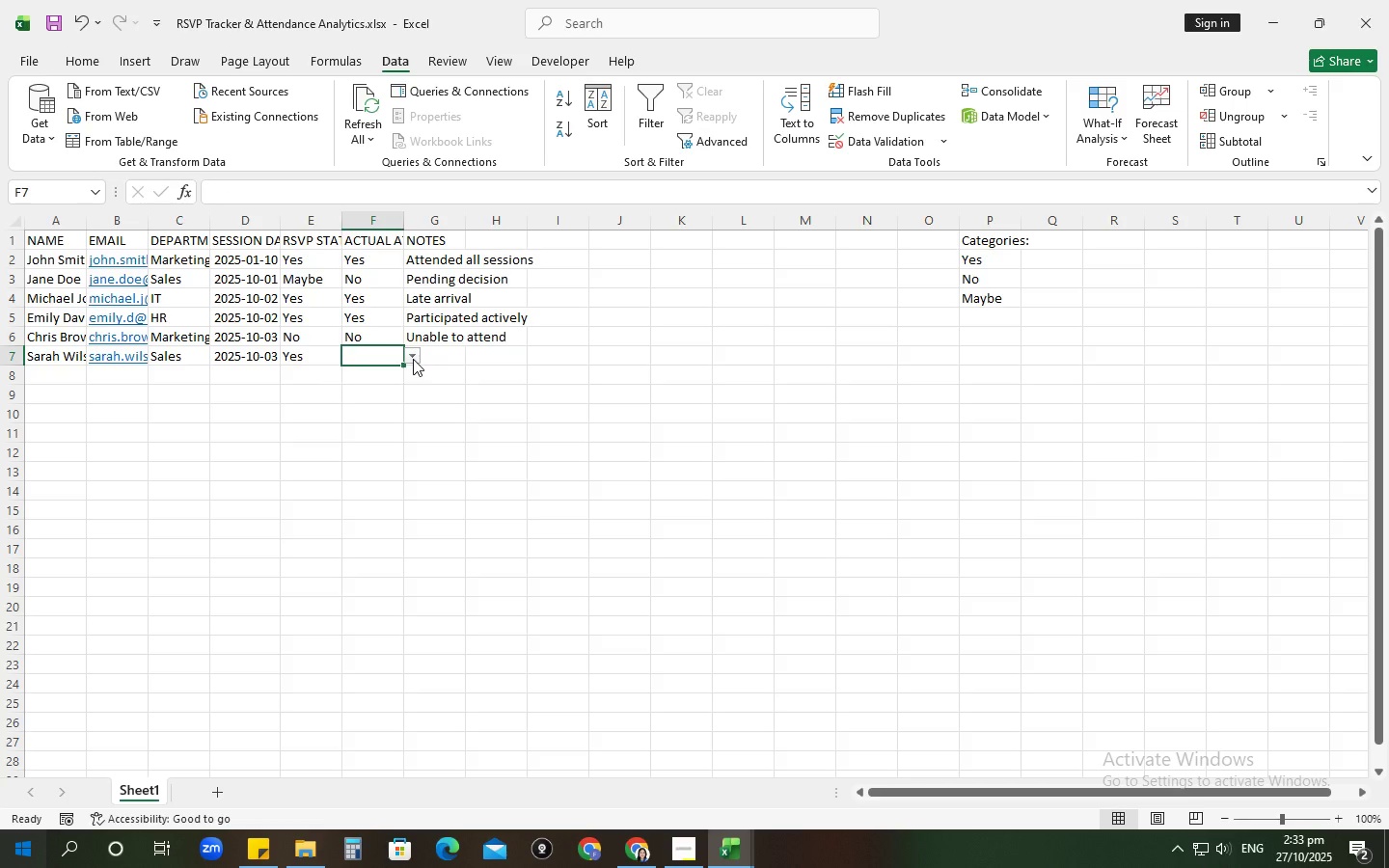 
left_click([413, 359])
 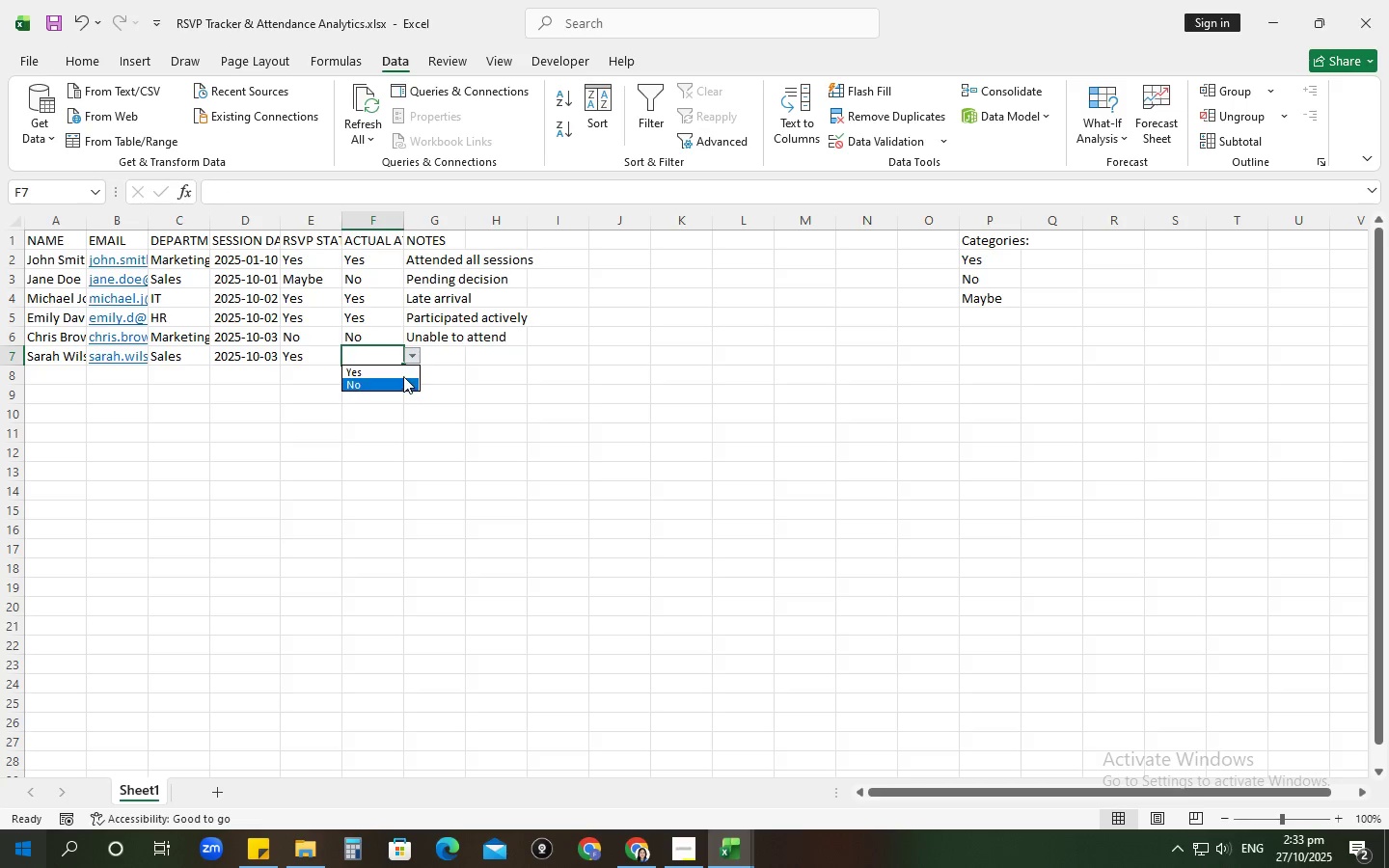 
left_click([403, 376])
 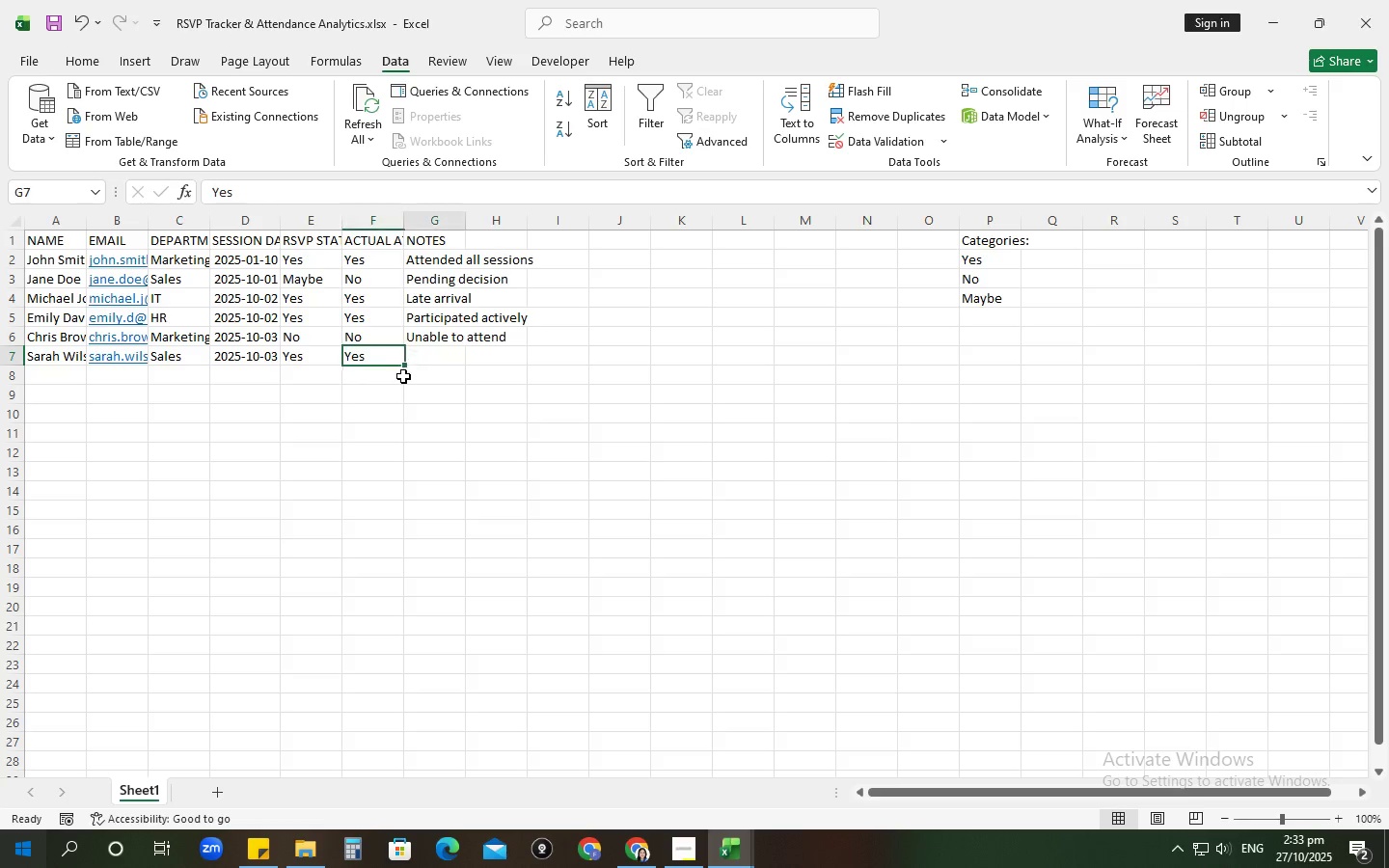 
key(Tab)
type(Great feedbak)
key(Backspace)
type(ck)
 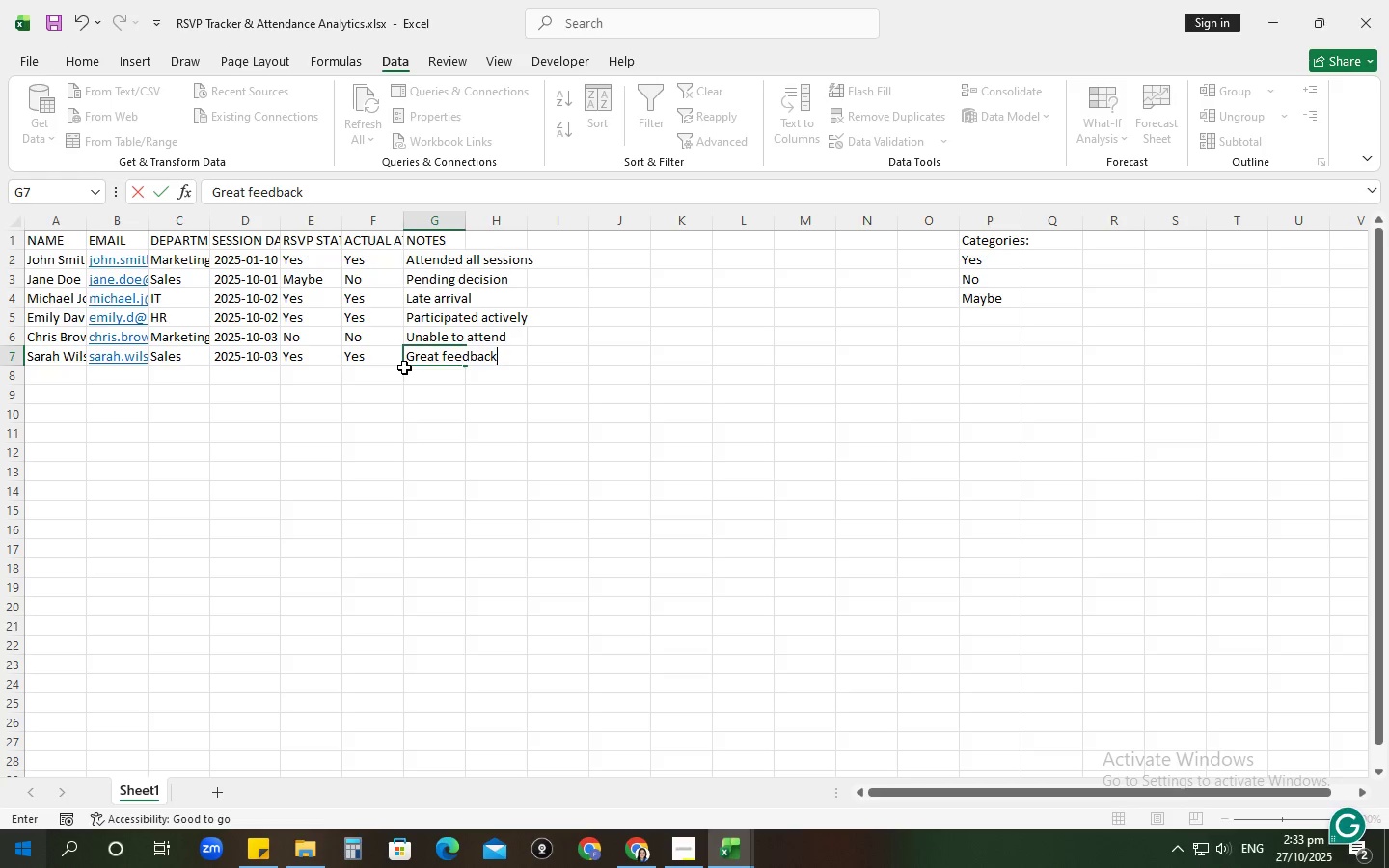 
key(Enter)
 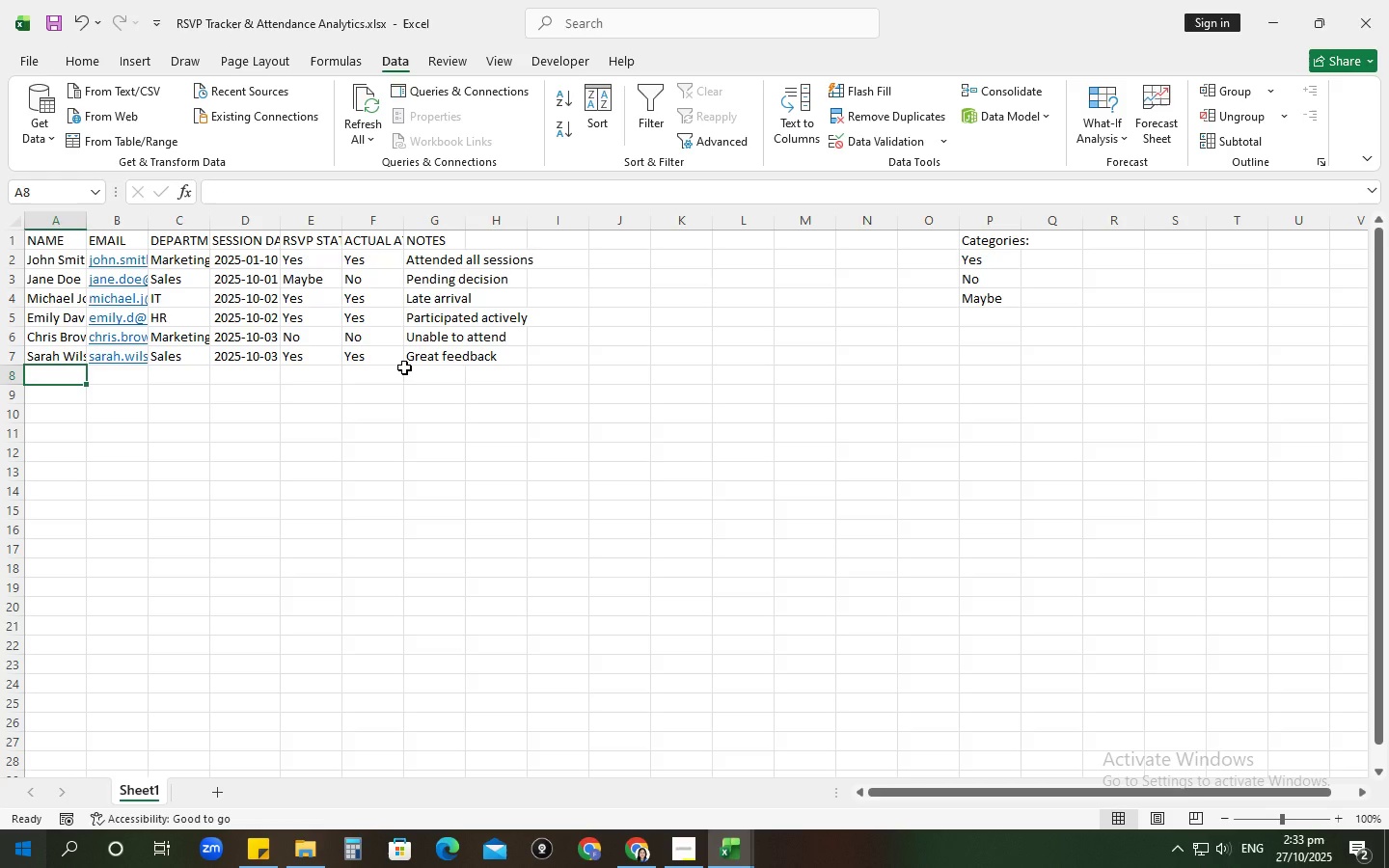 
wait(5.01)
 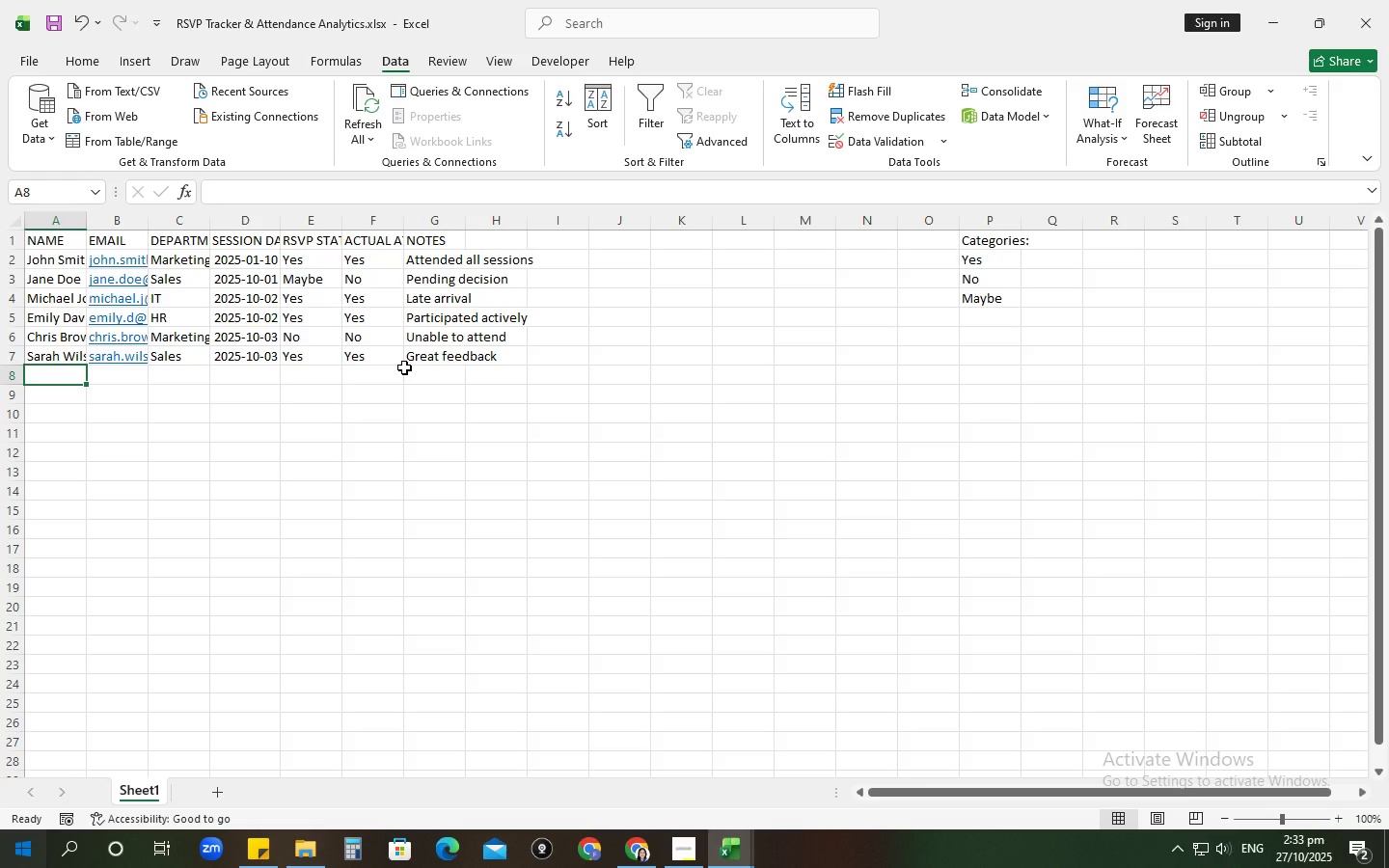 
type(David Lee)
key(Tab)
type(david.lee@w)
key(Backspace)
key(Backspace)
type(e)
key(Backspace)
type(@example.com)
key(Tab)
type(IT)
key(Tab)
 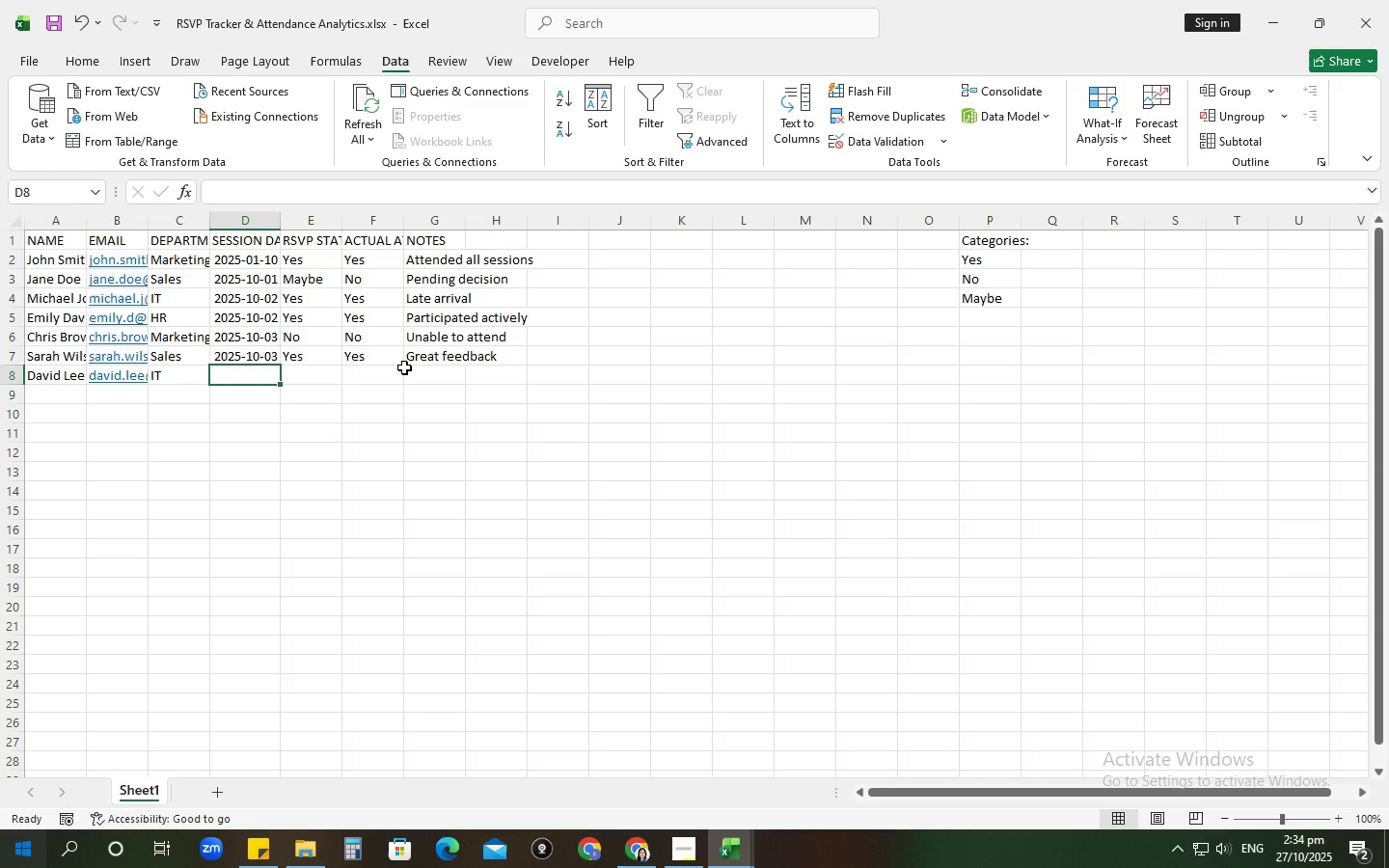 
key(Numpad0)
 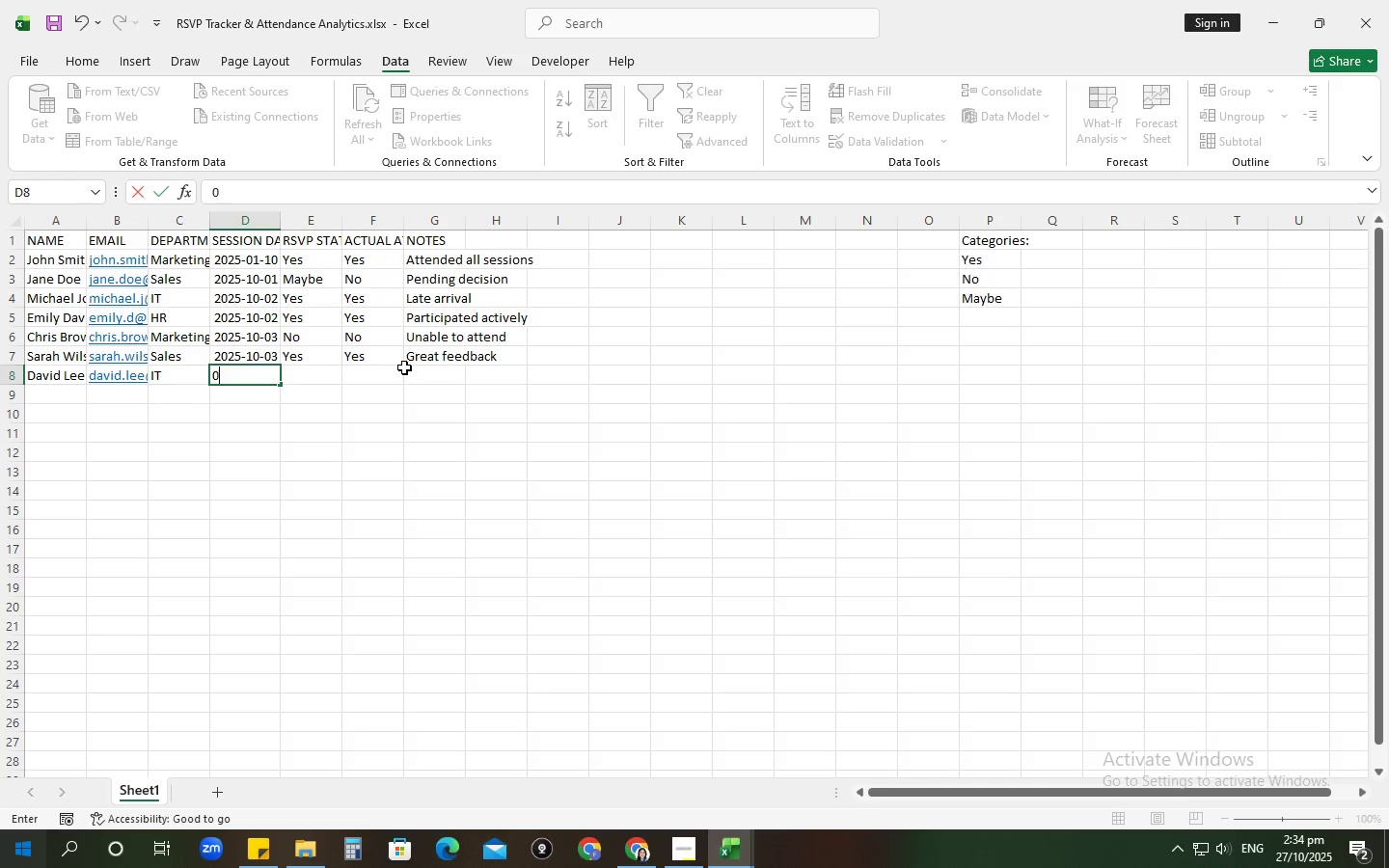 
key(Numpad4)
 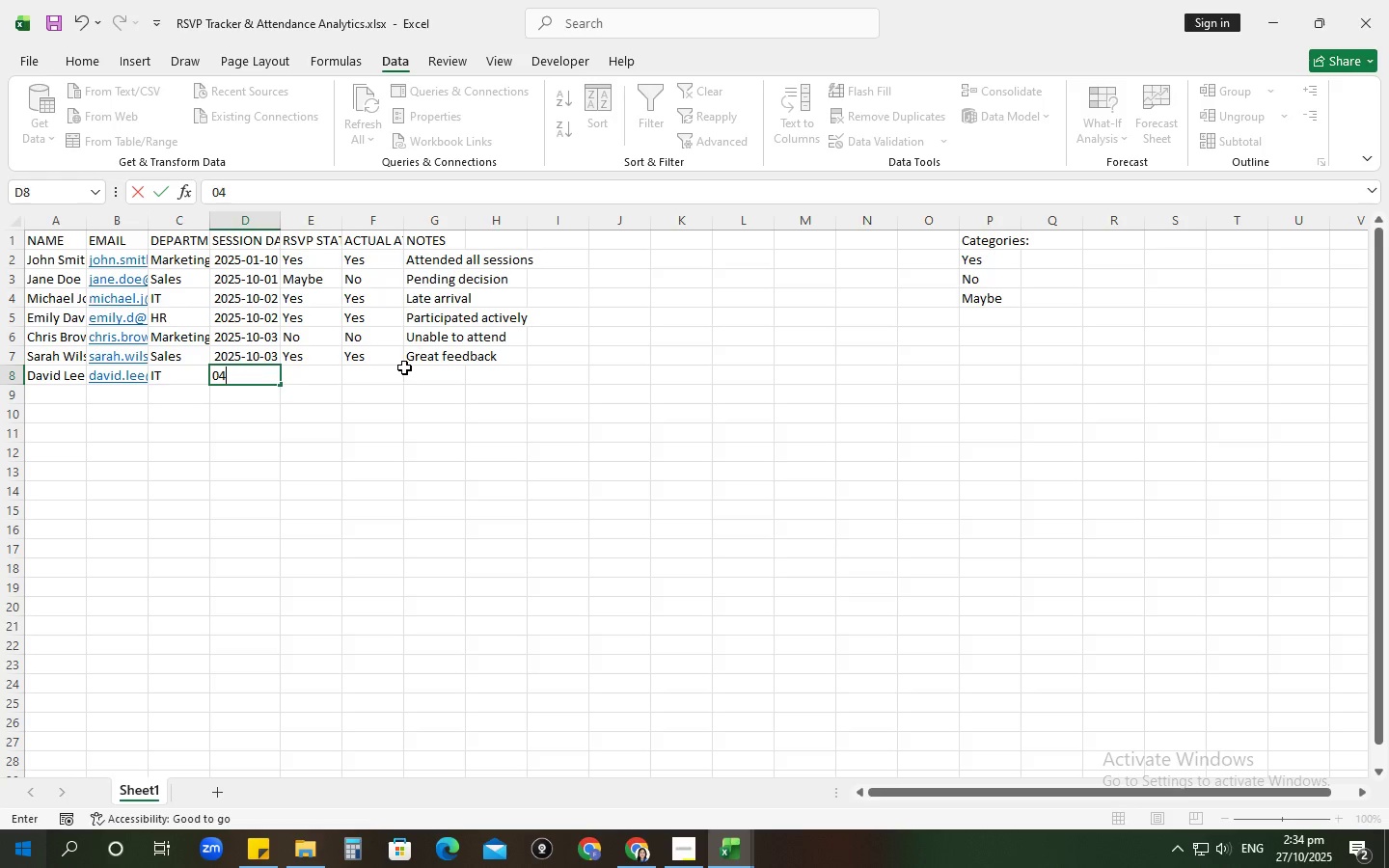 
key(NumpadSubtract)
 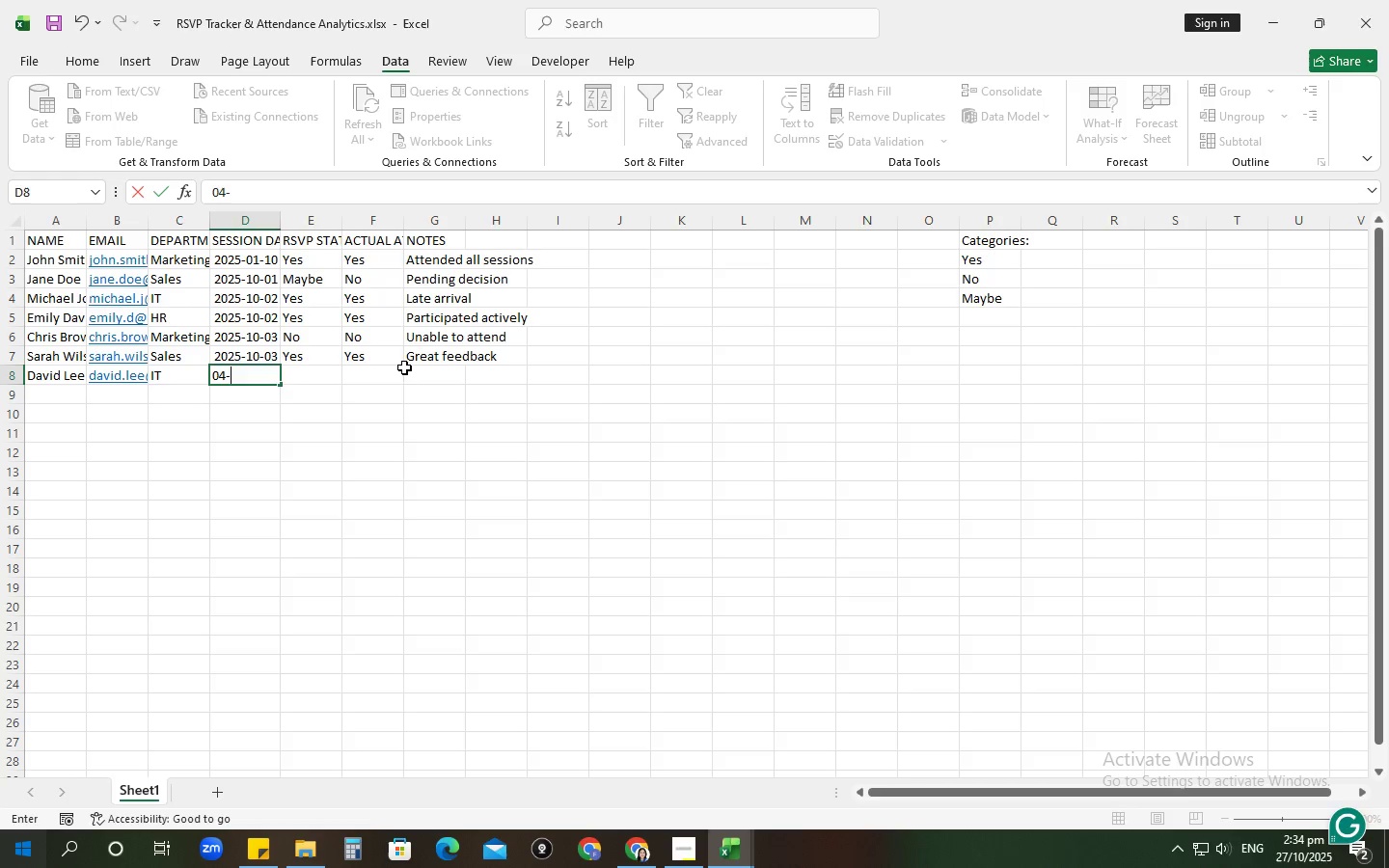 
key(Numpad1)
 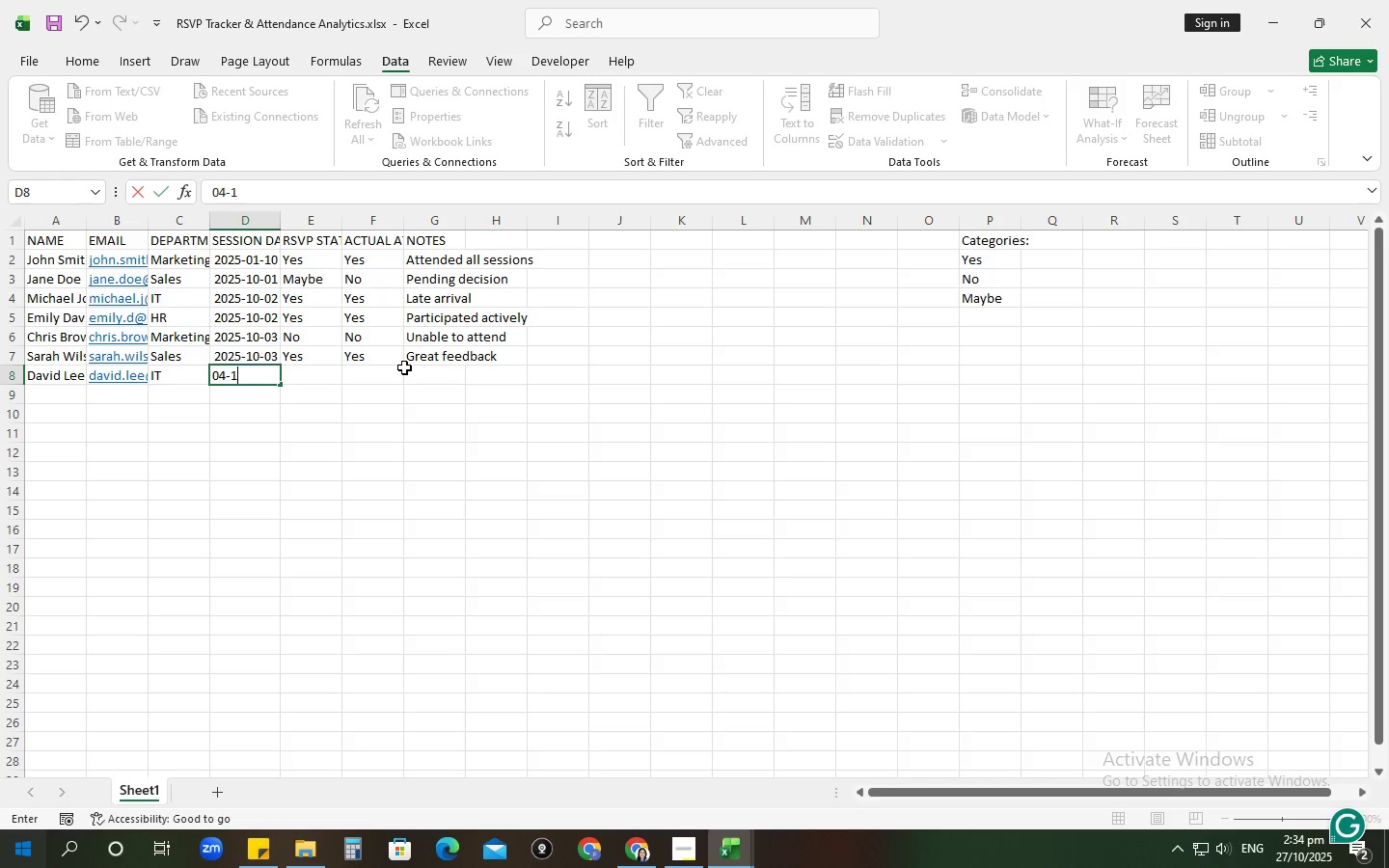 
key(Numpad0)
 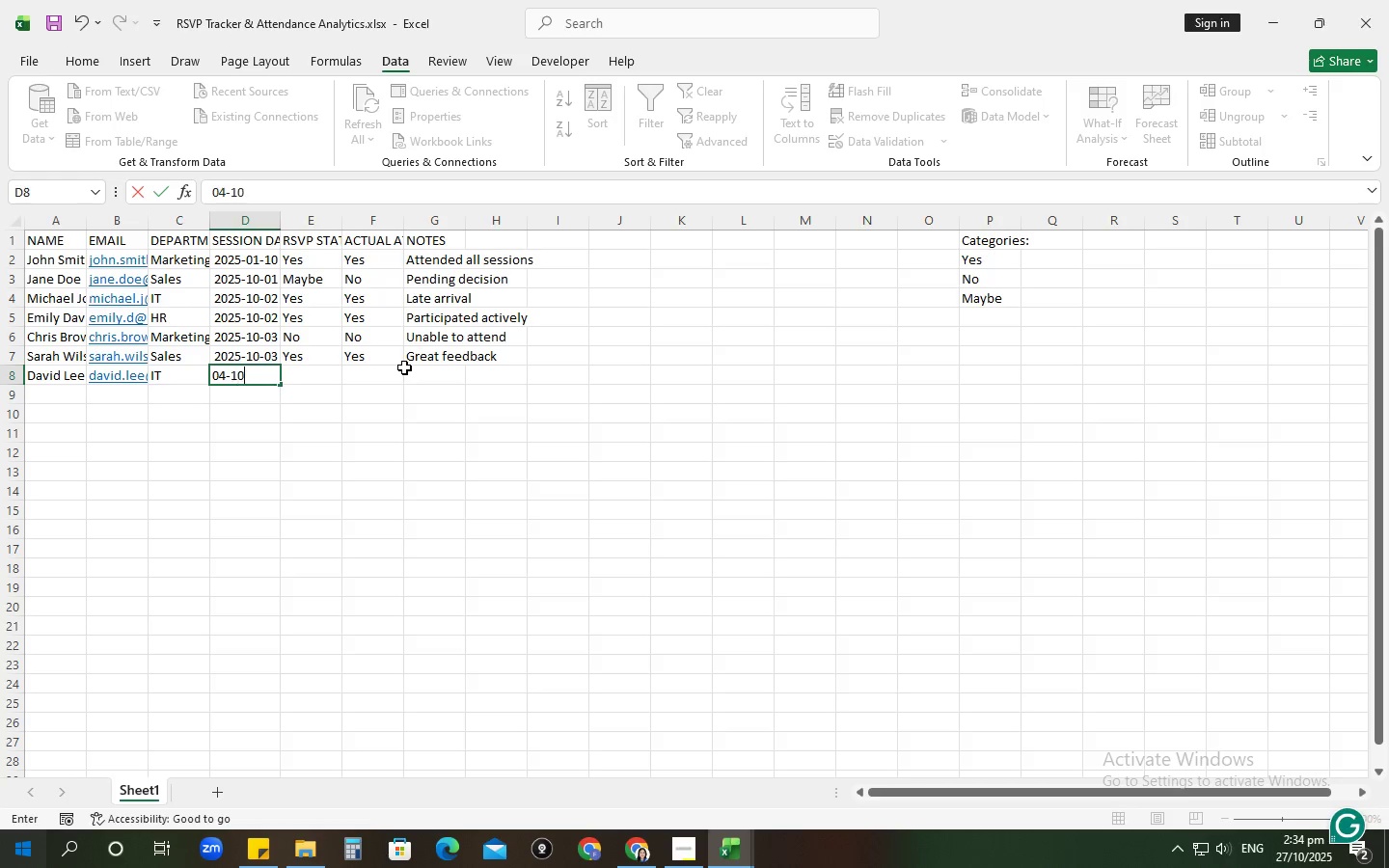 
key(Tab)
 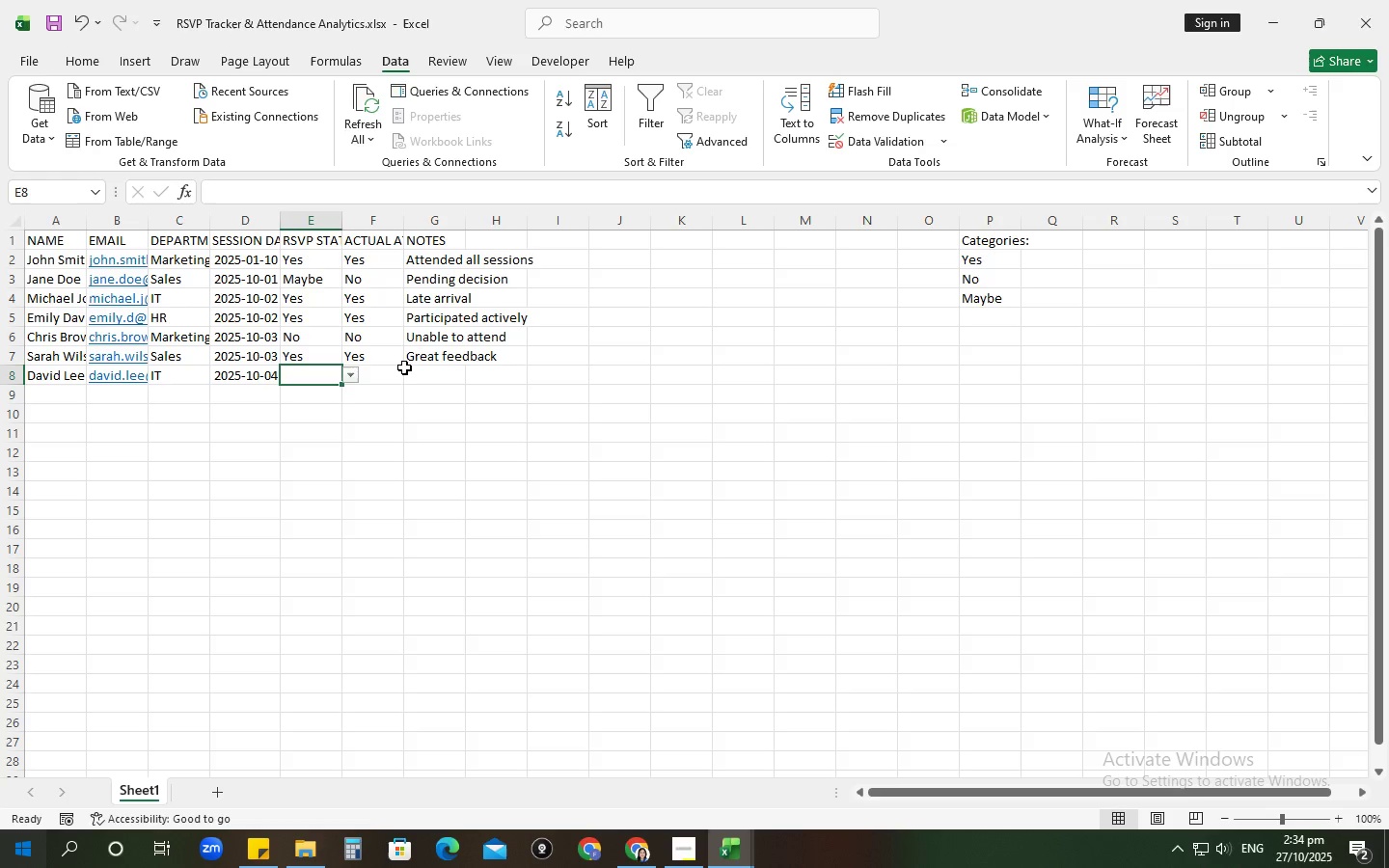 
left_click([347, 375])
 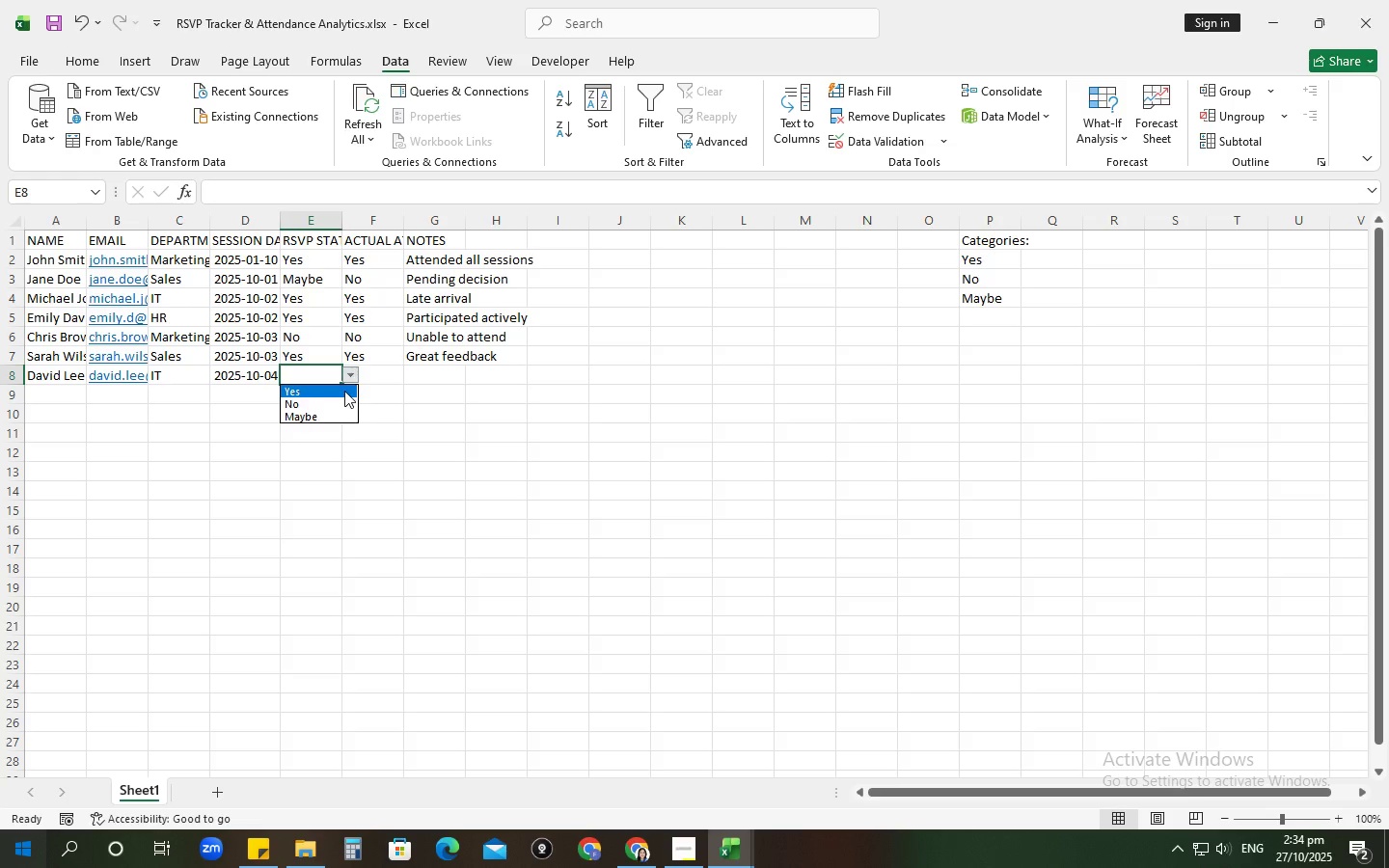 
left_click([344, 391])
 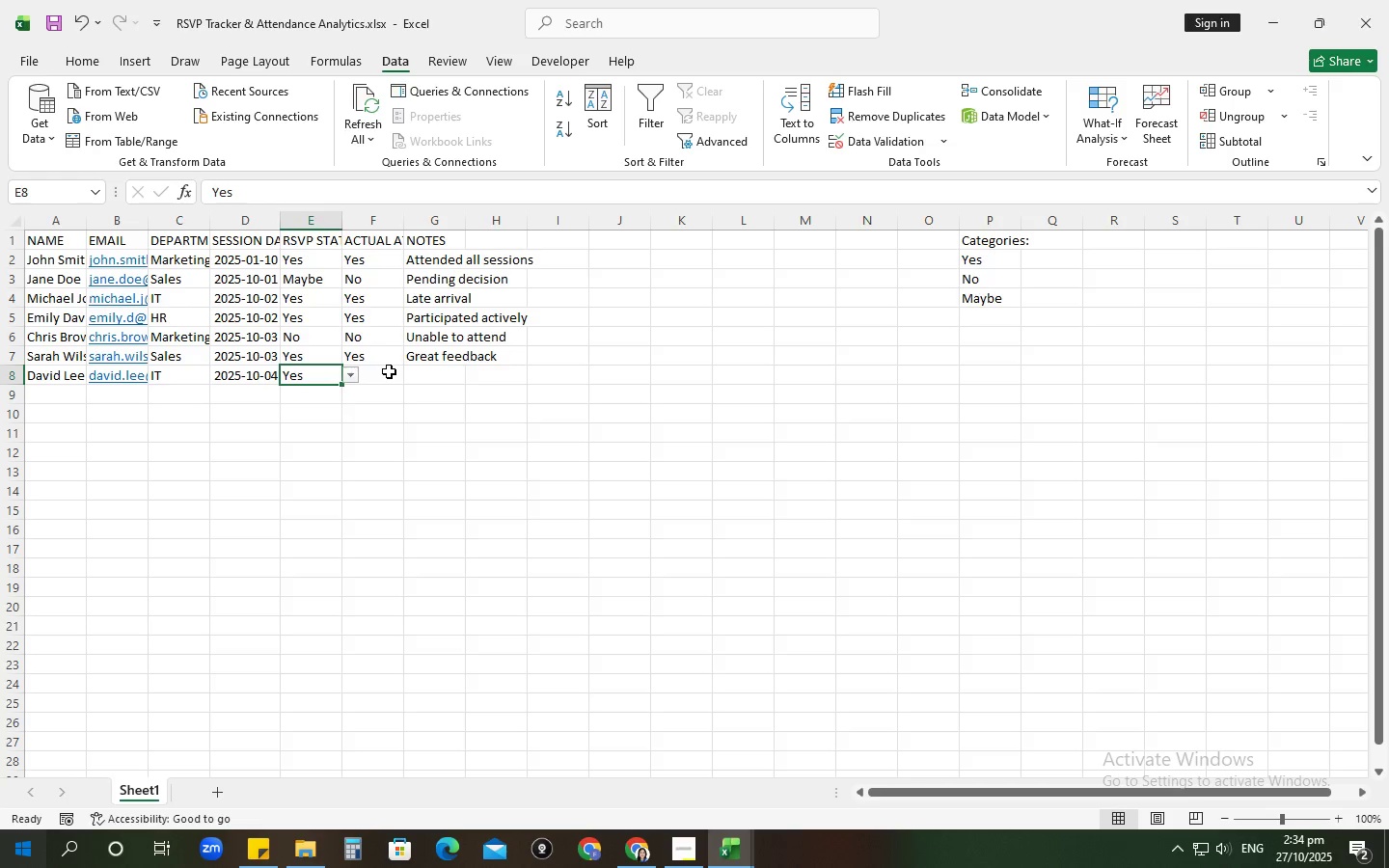 
key(Tab)
 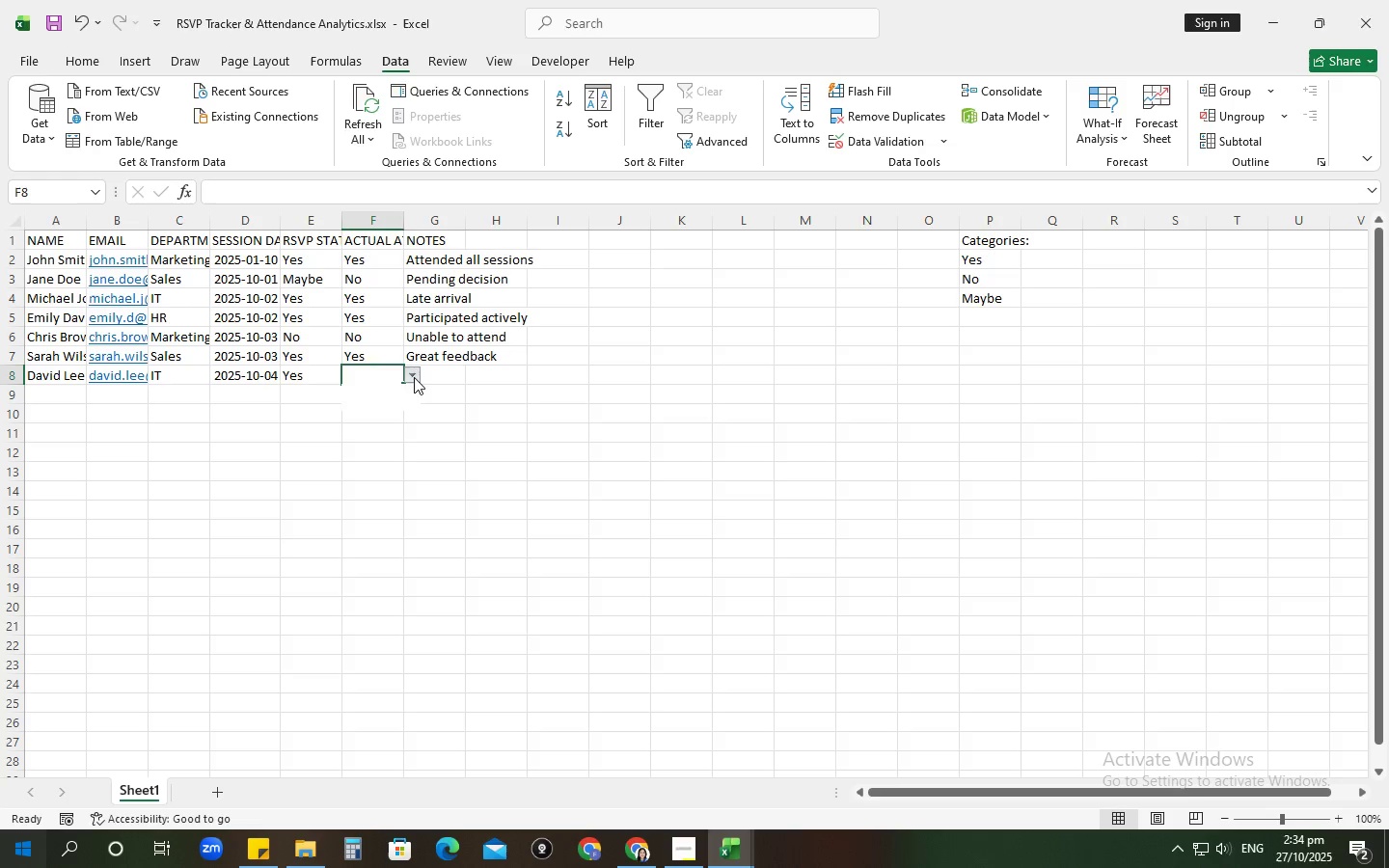 
left_click([414, 377])
 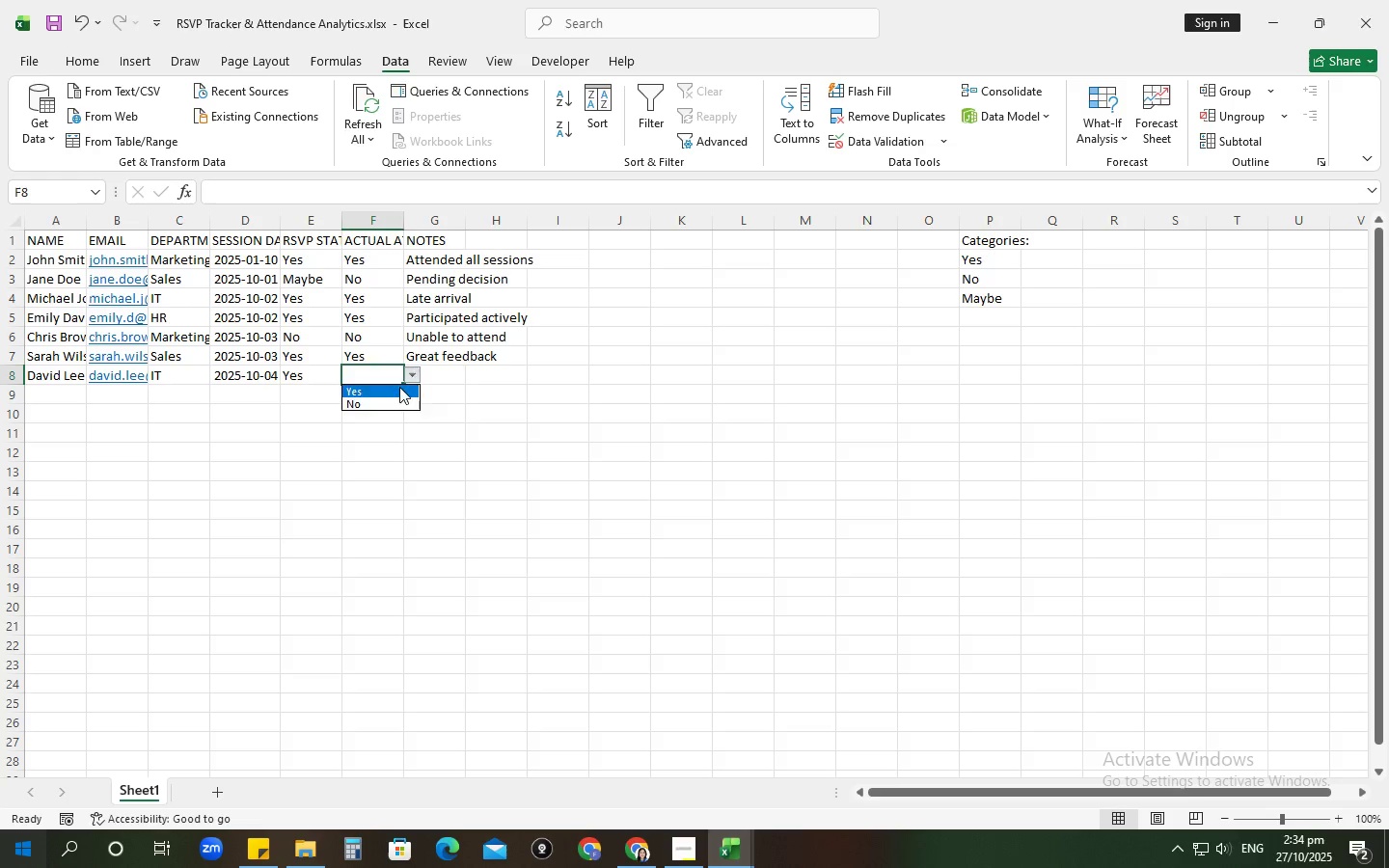 
left_click([399, 387])
 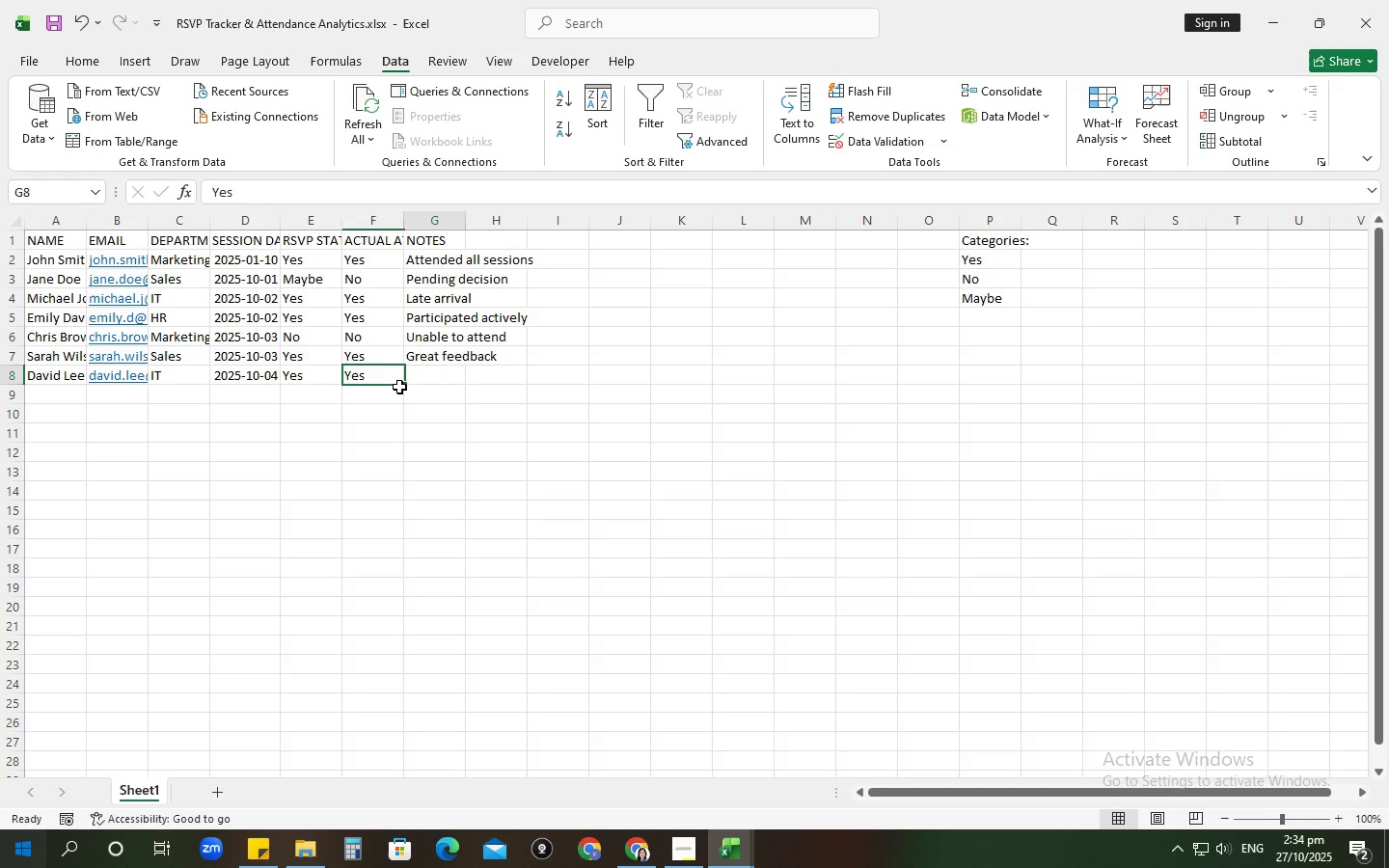 
key(Tab)
 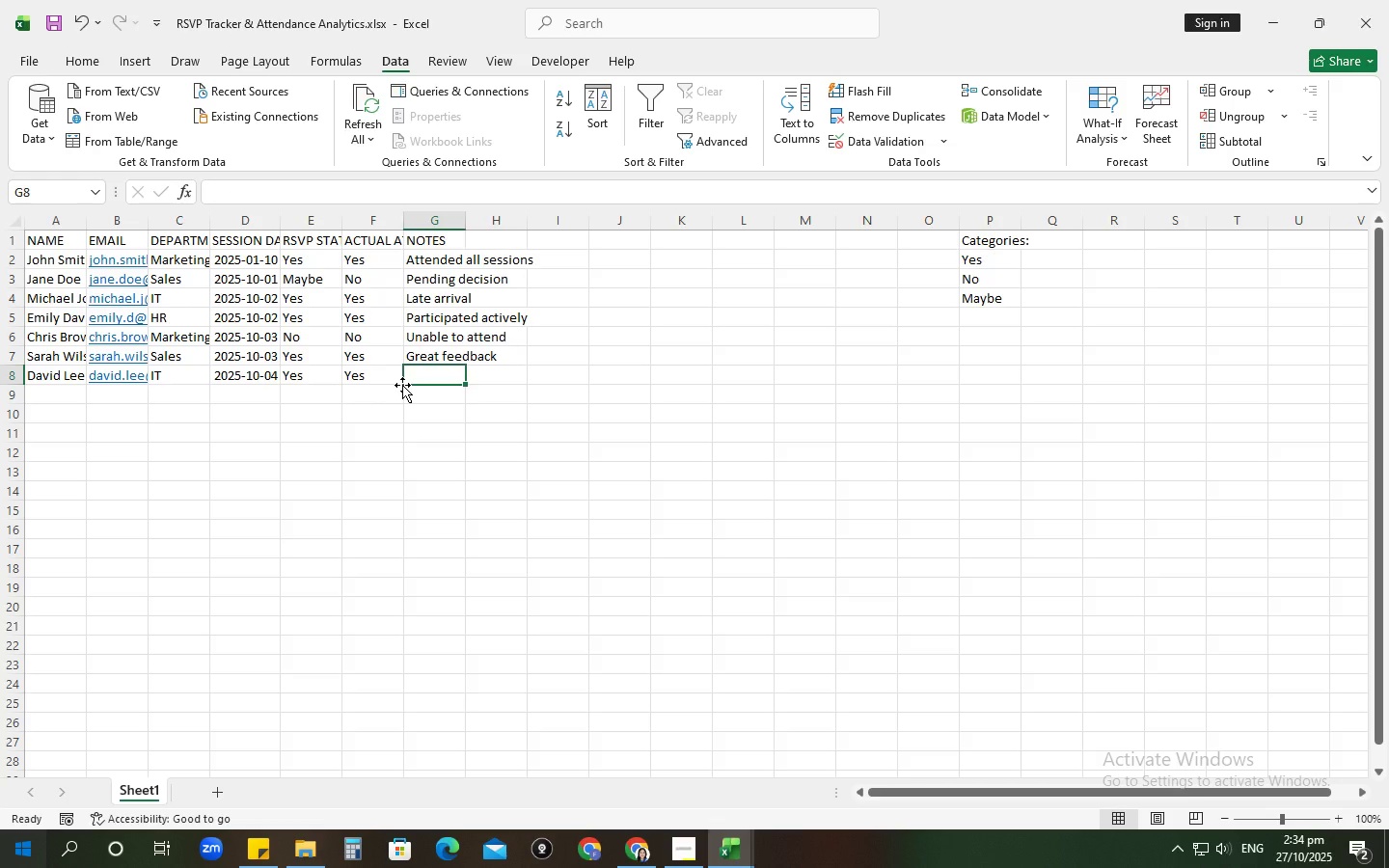 
type(Engaged in discussions)
 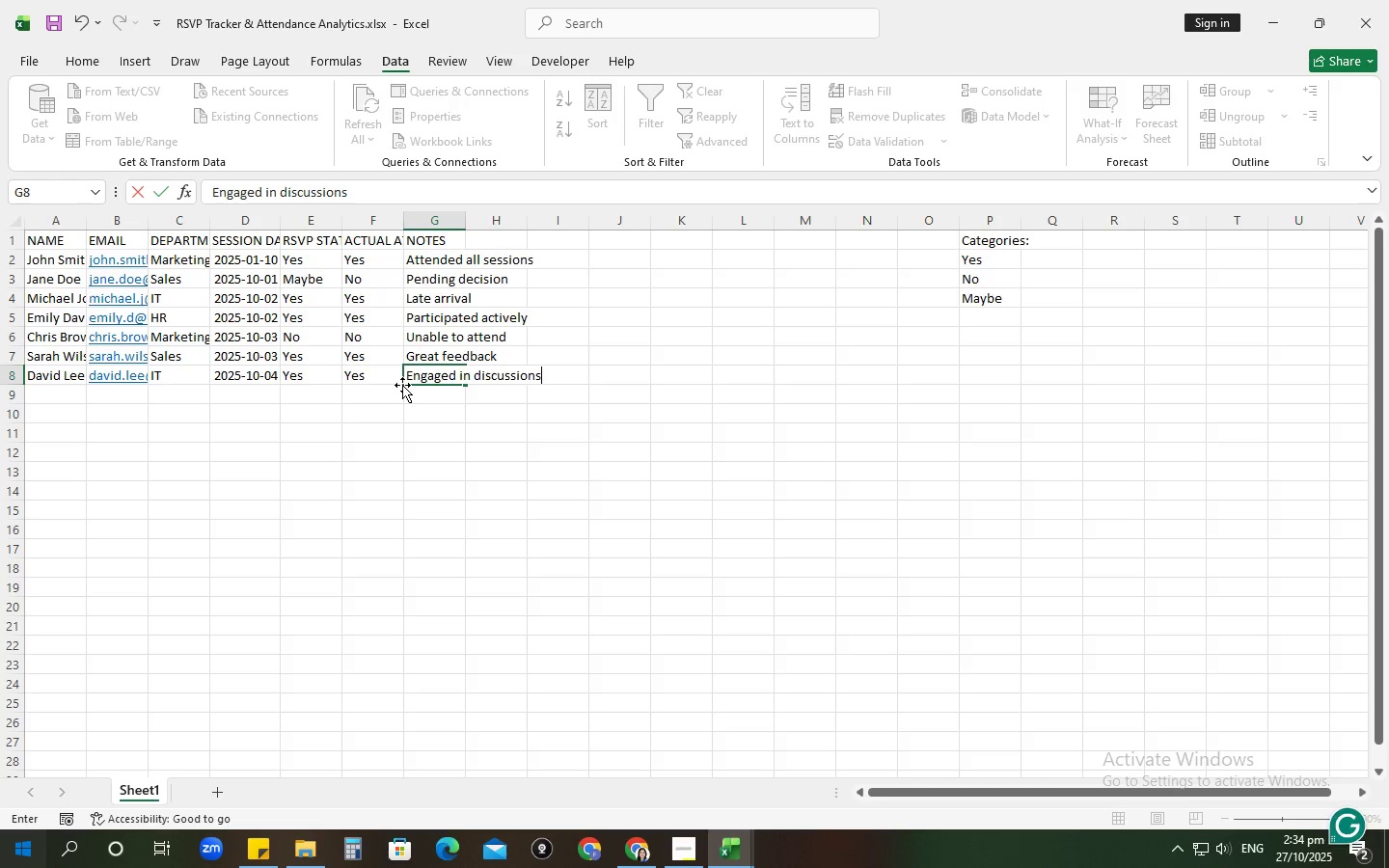 
key(Enter)
 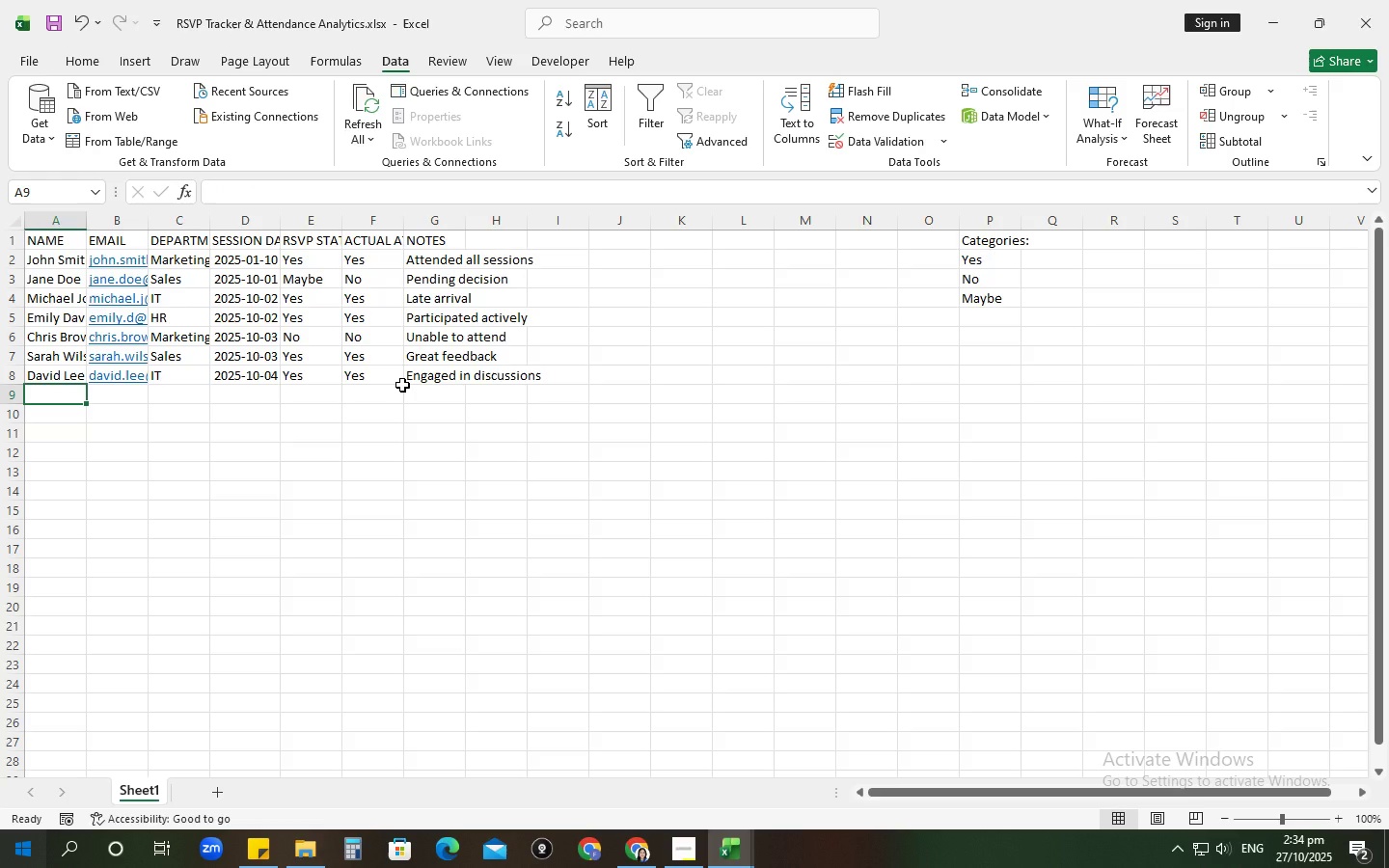 
type(Linda Green)
key(Tab)
type(linda.green@examplk)
key(Backspace)
key(Backspace)
type(le.com)
key(Tab)
type(HR)
key(Tab)
type(01)
key(Backspace)
type(4-10)
key(Tab)
 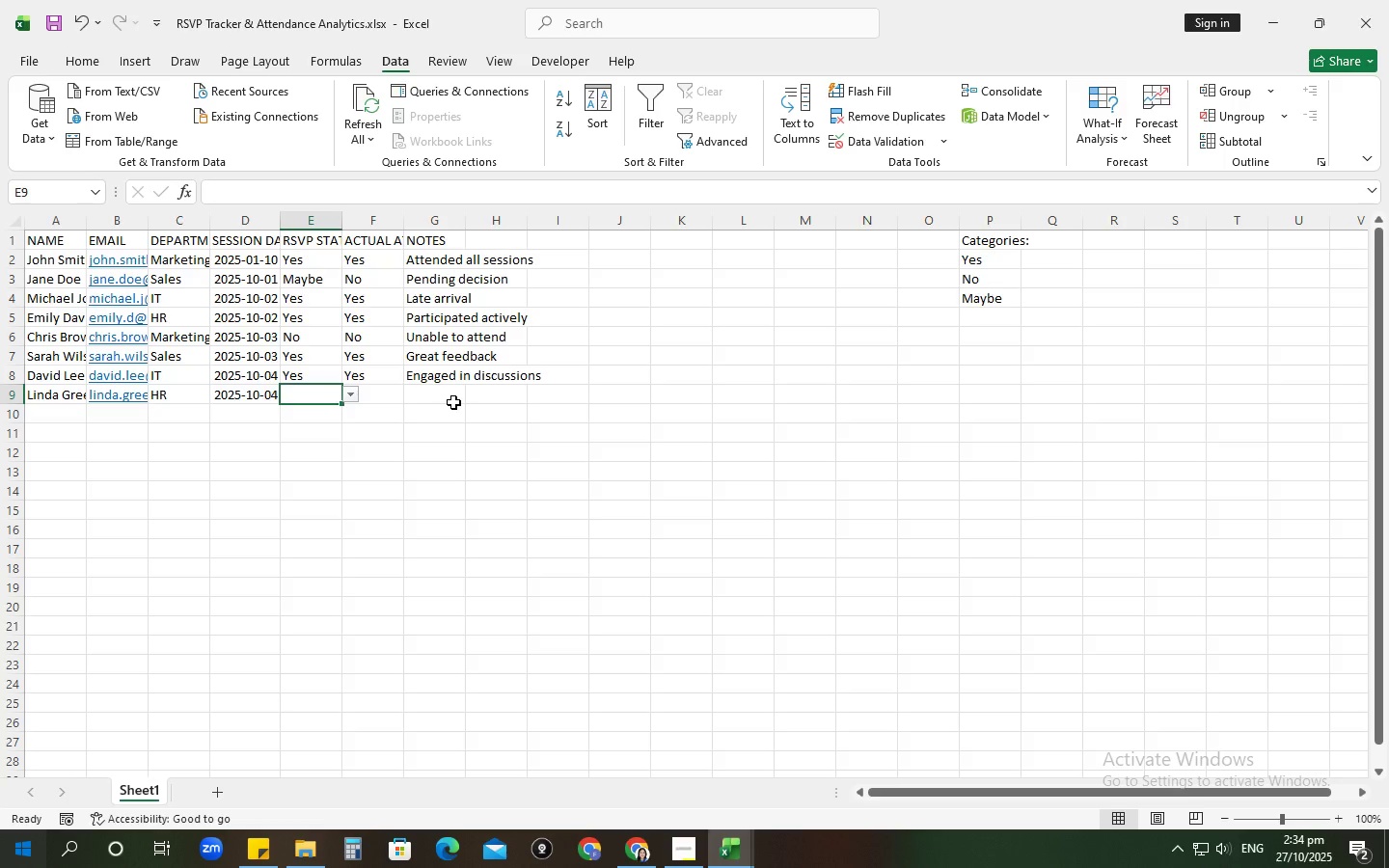 
left_click([356, 396])
 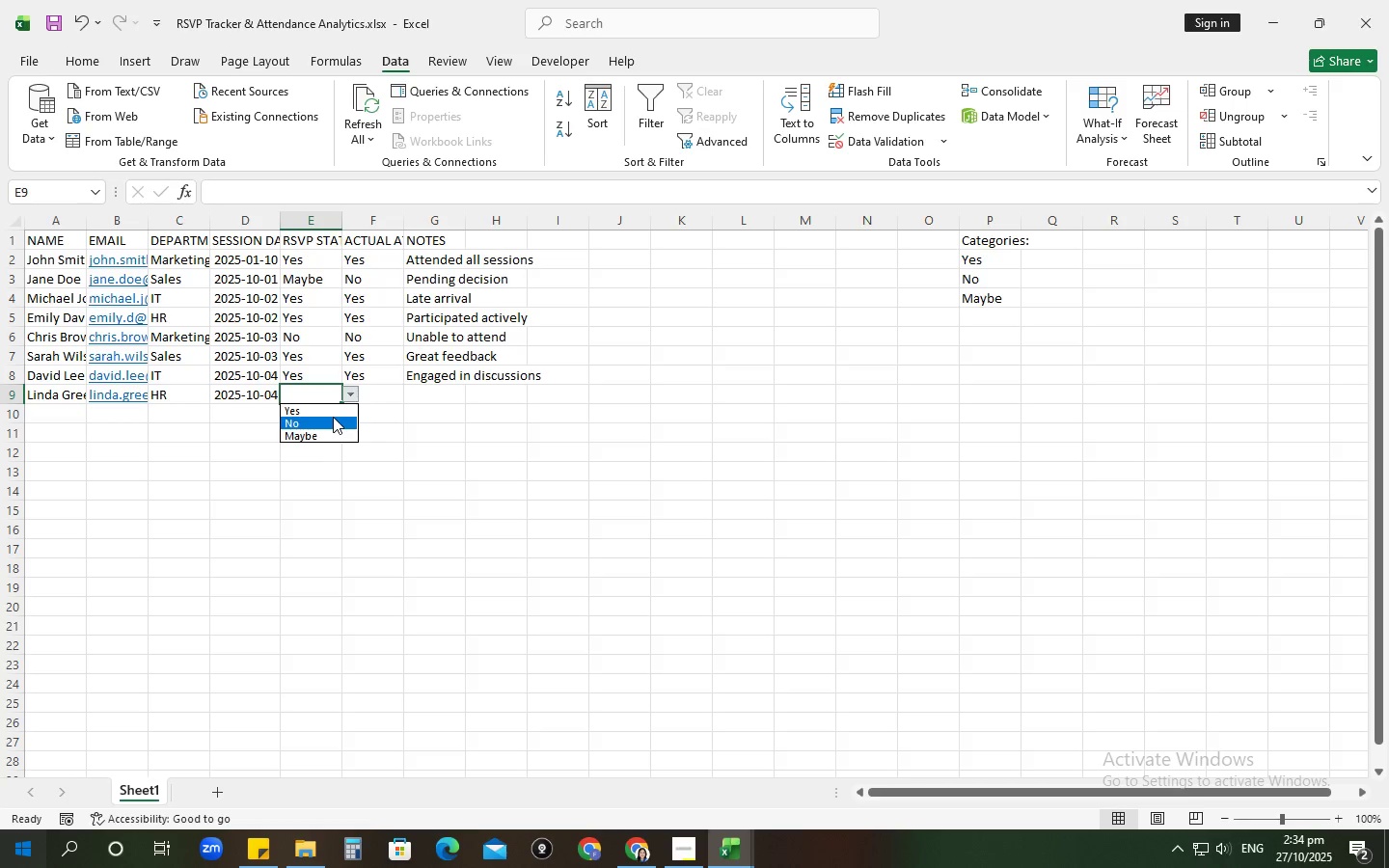 
left_click([333, 417])
 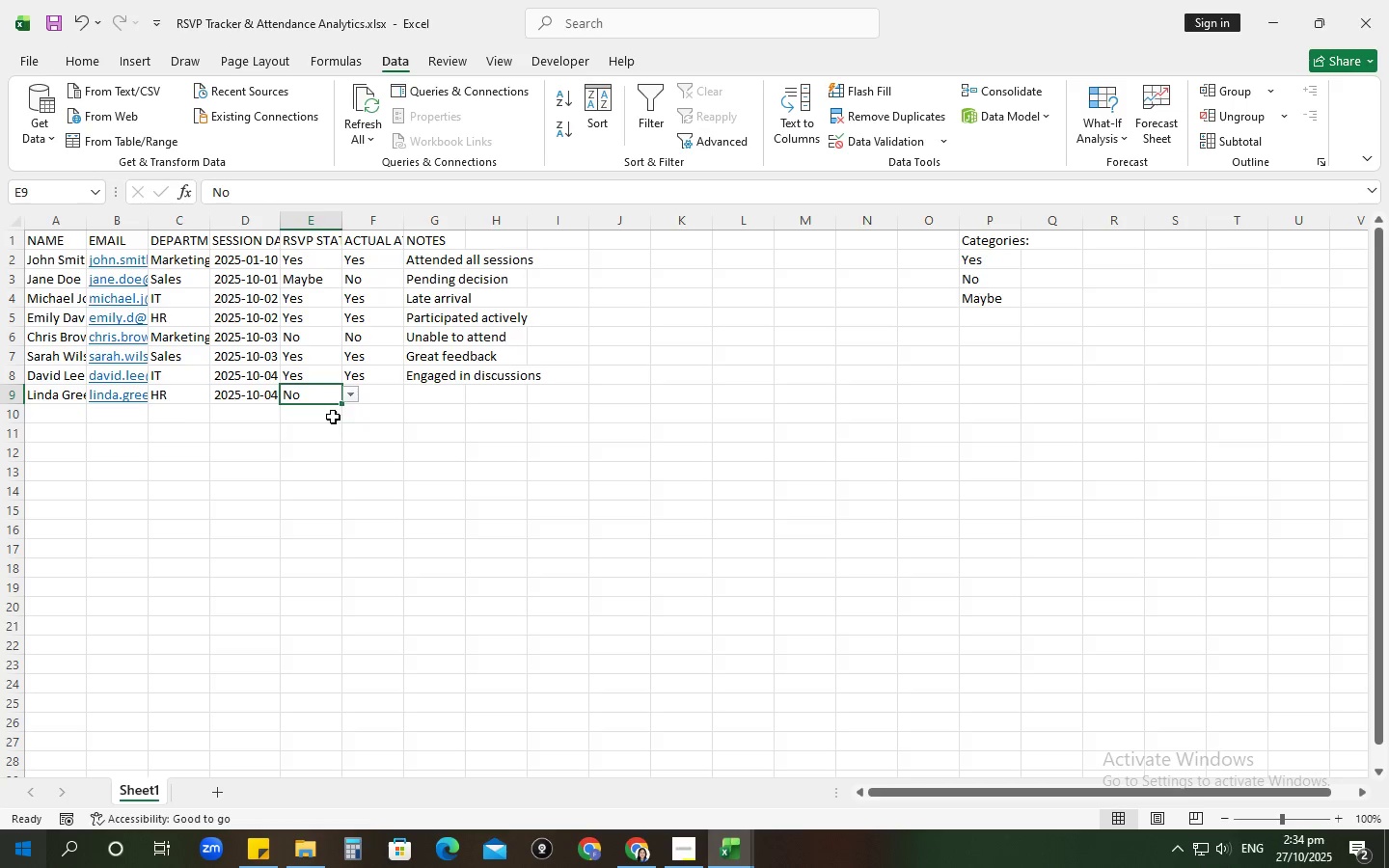 
key(Tab)
 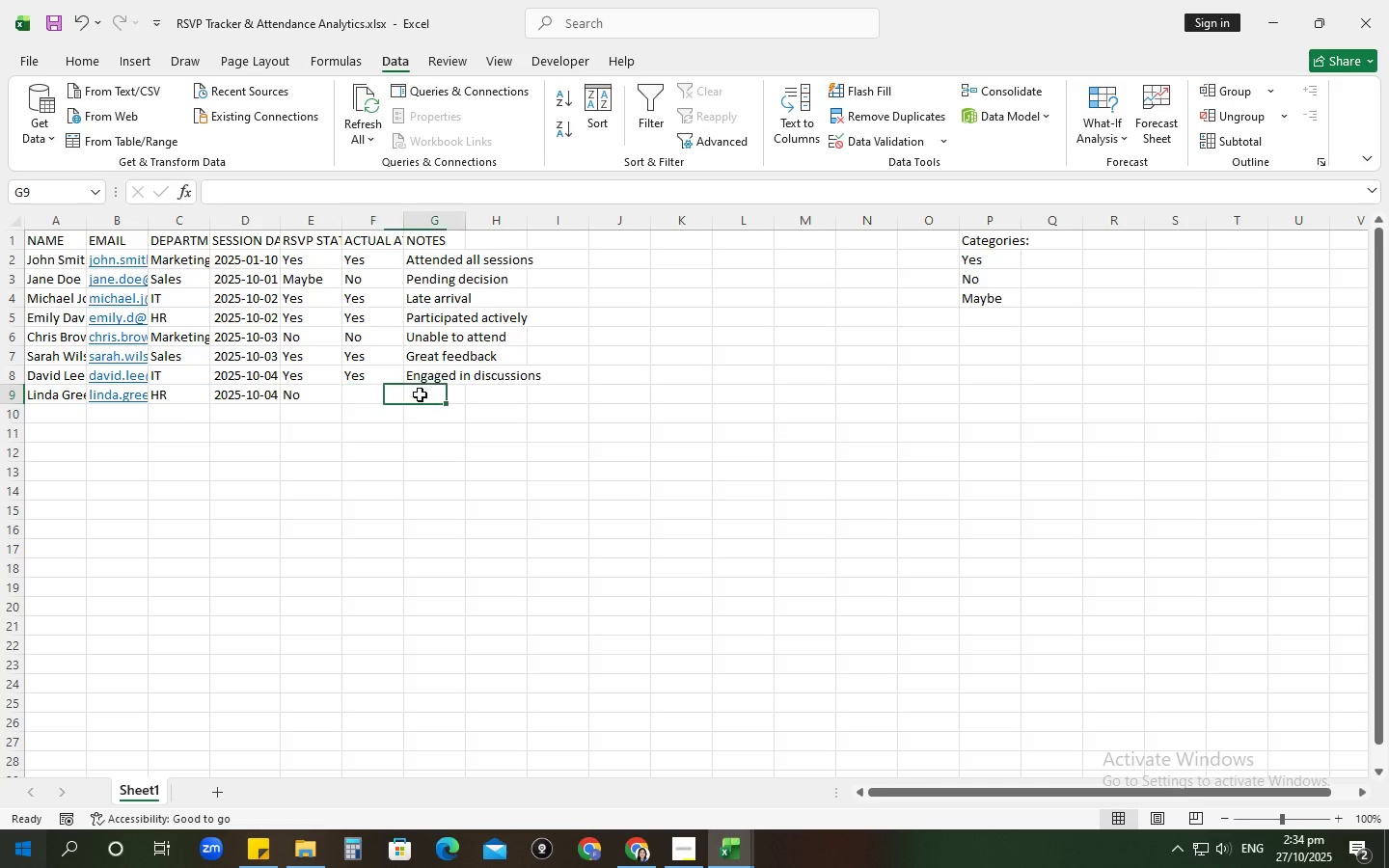 
left_click([420, 394])
 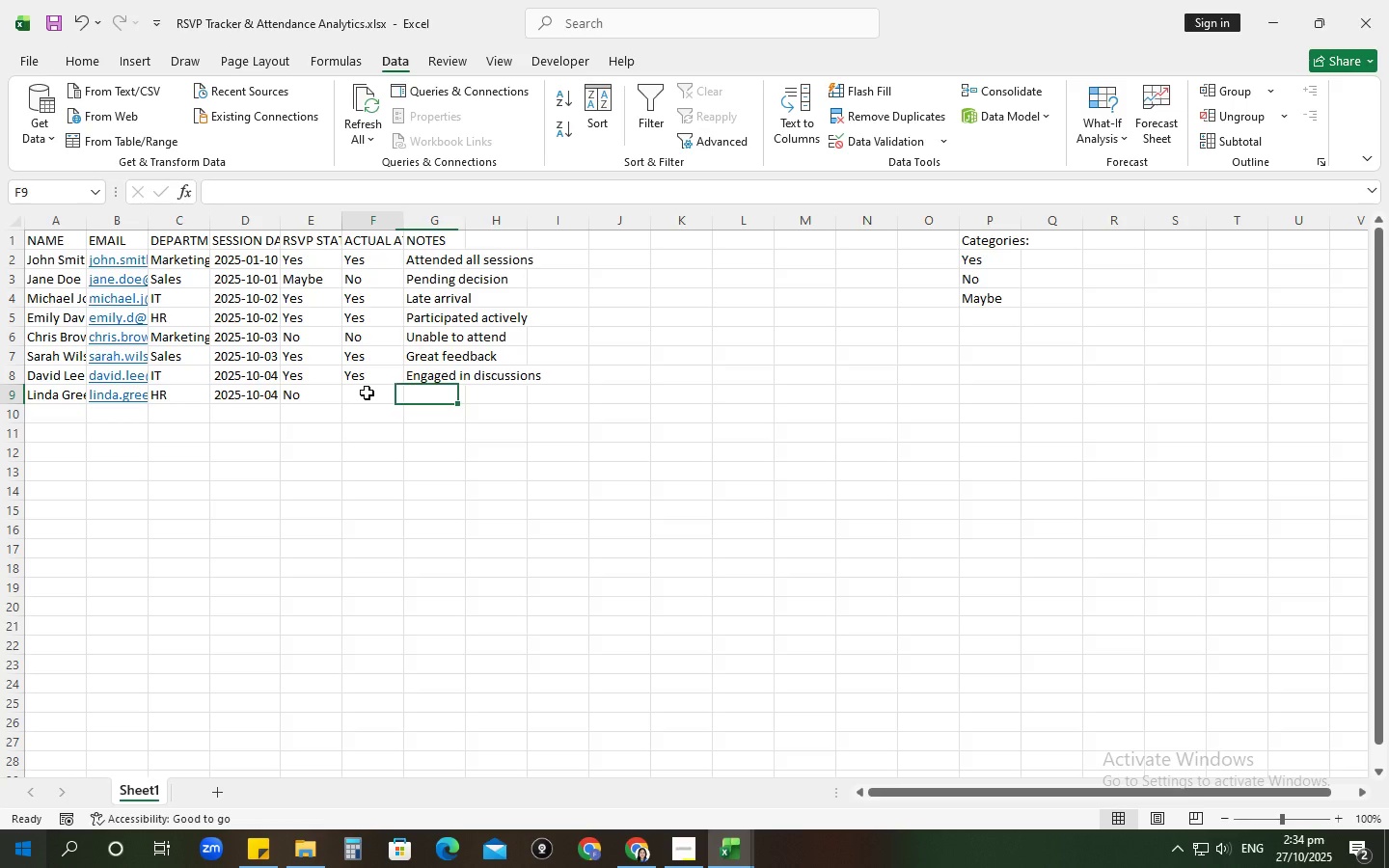 
left_click([367, 393])
 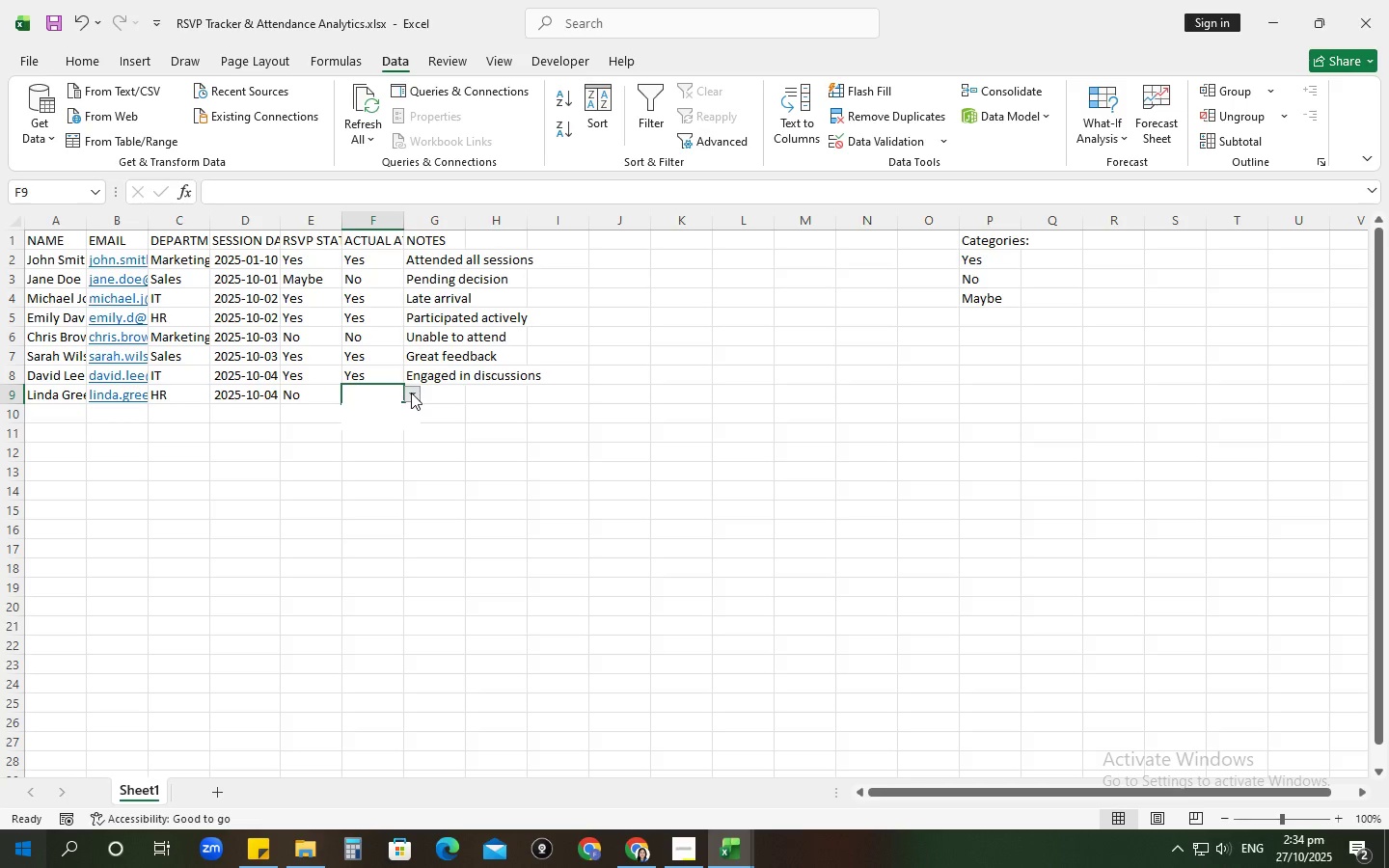 
left_click([411, 393])
 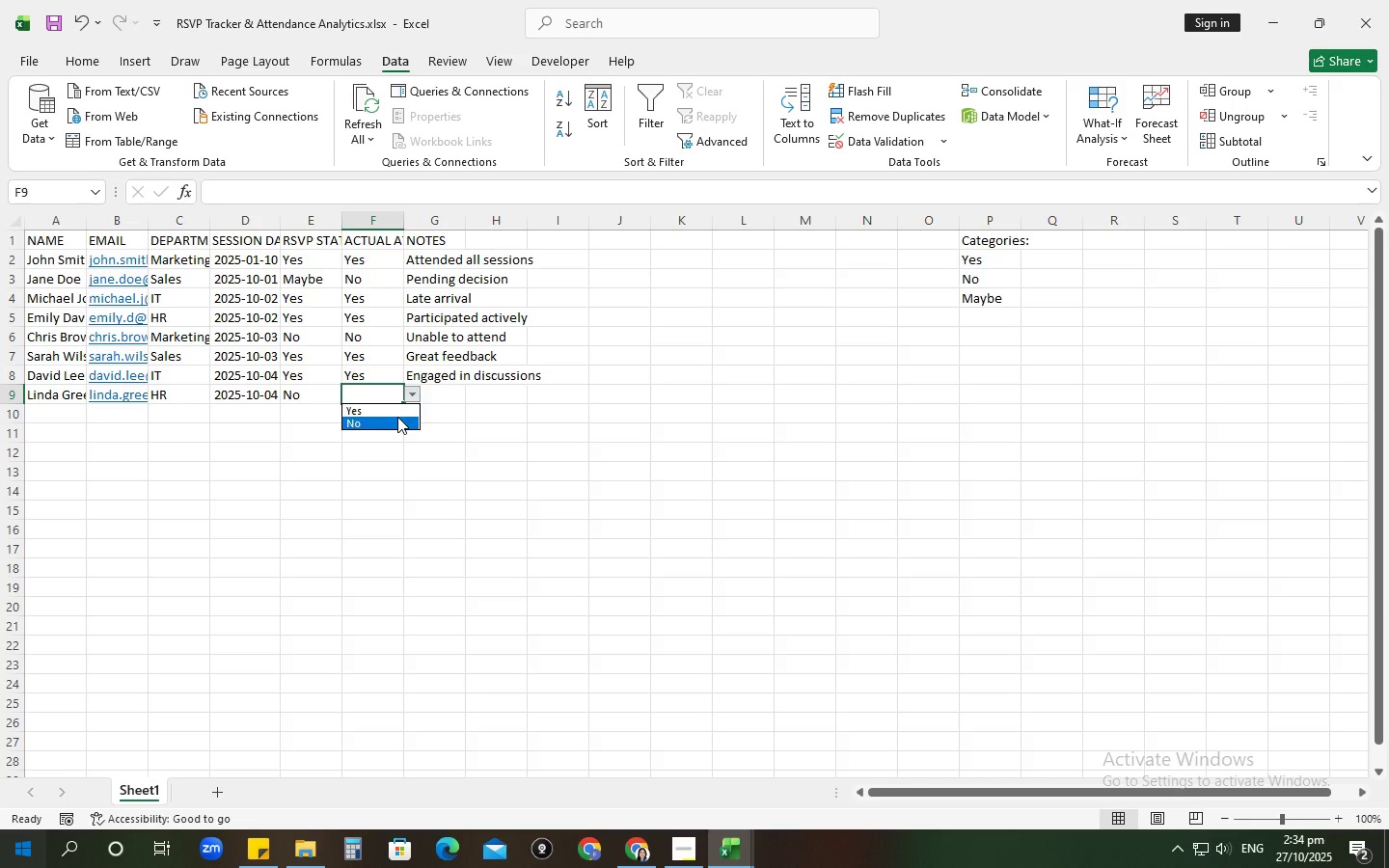 
left_click([397, 417])
 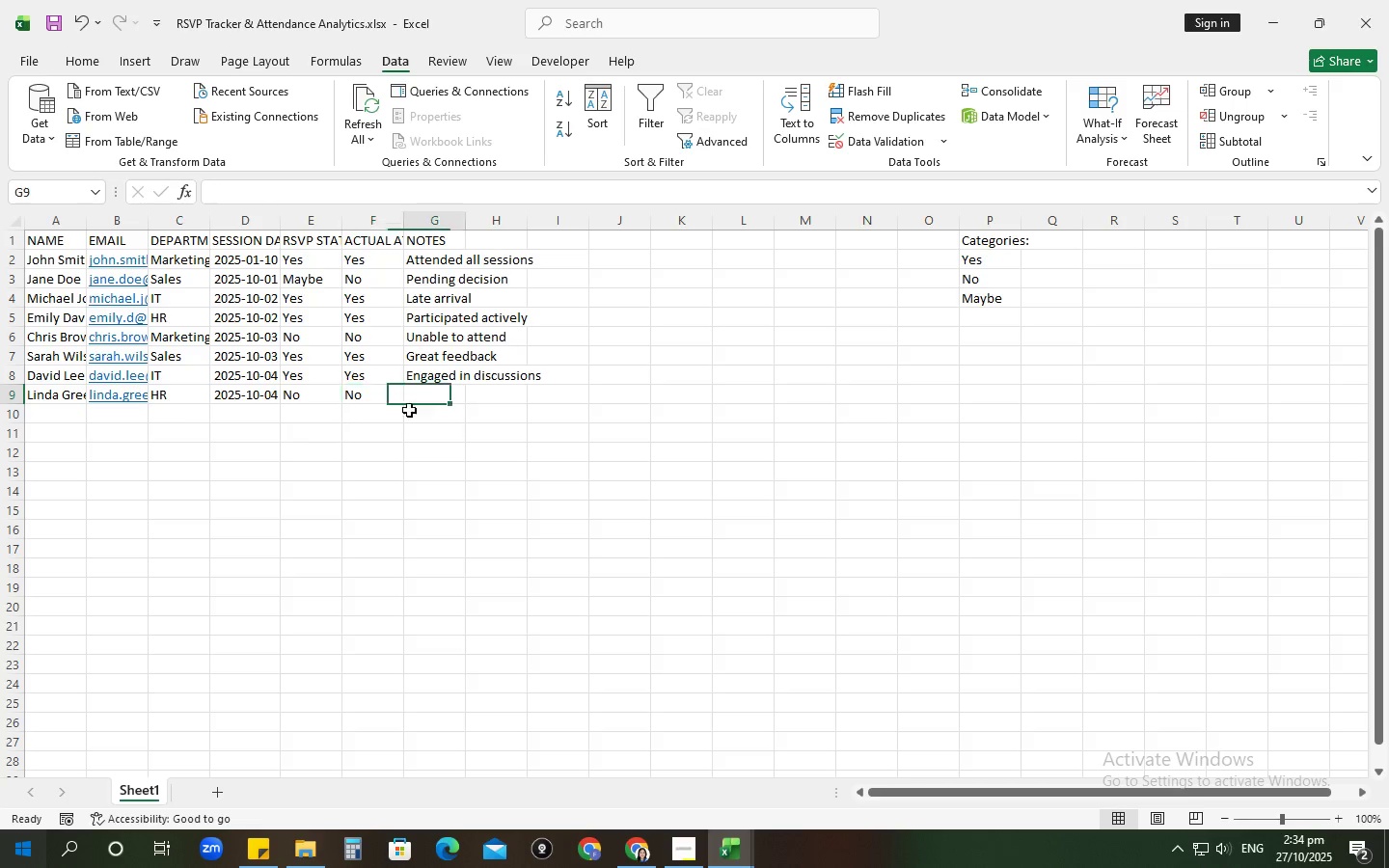 
key(Tab)
 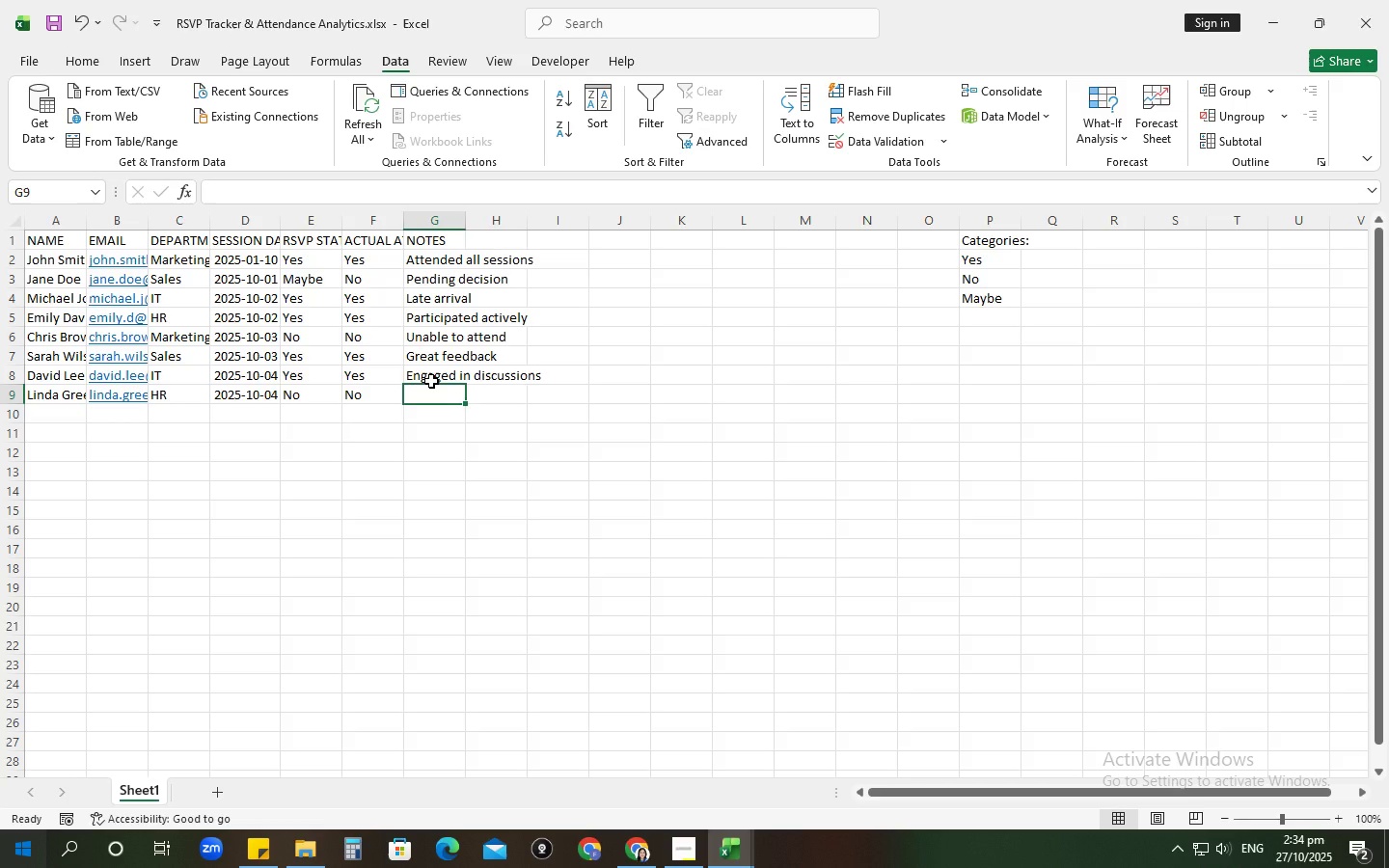 
type(Schedules)
key(Backspace)
type(d con)
key(Backspace)
key(Backspace)
key(Backspace)
key(Backspace)
key(Backspace)
type( confil)
key(Backspace)
key(Backspace)
type(lict)
 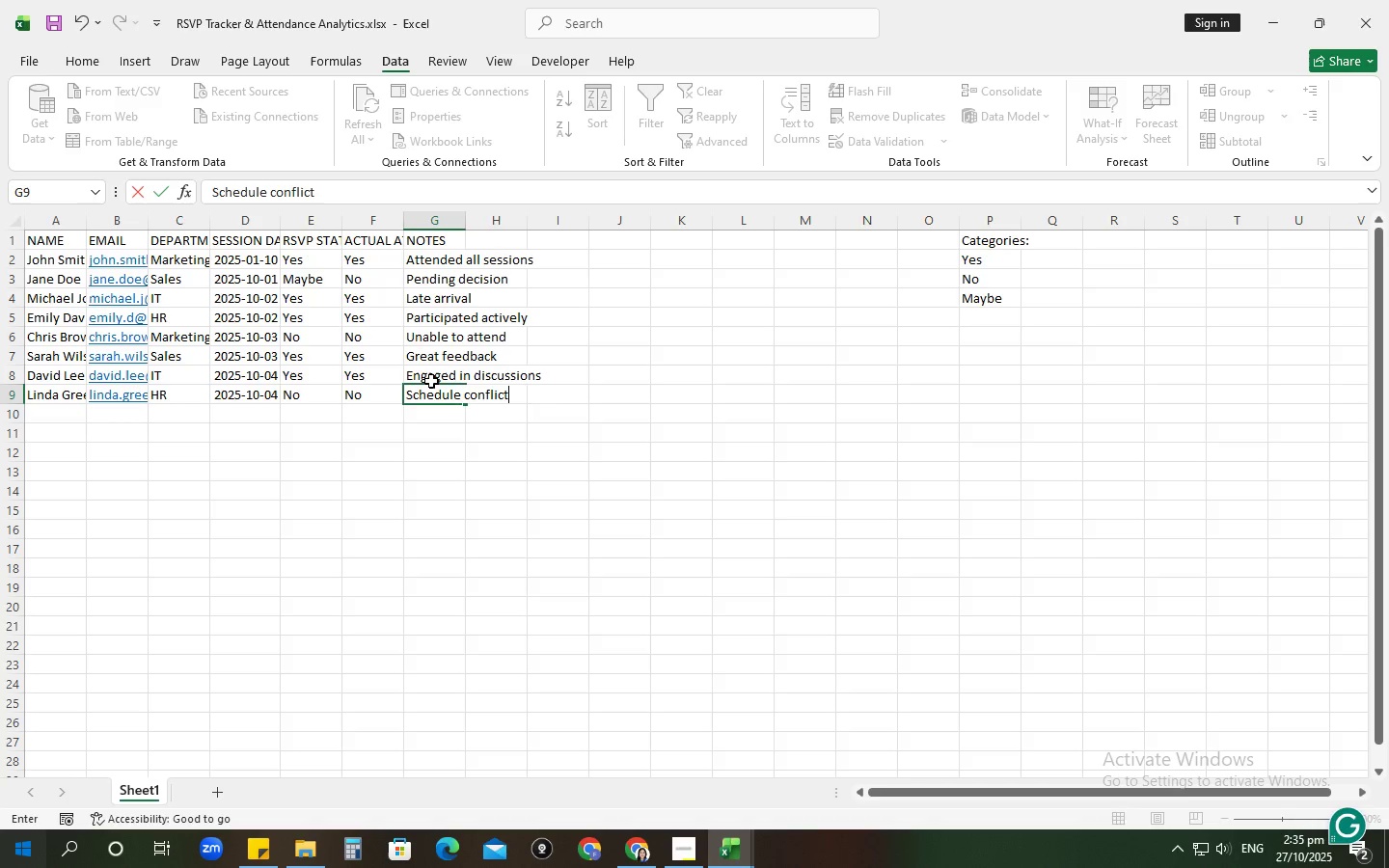 
key(Enter)
 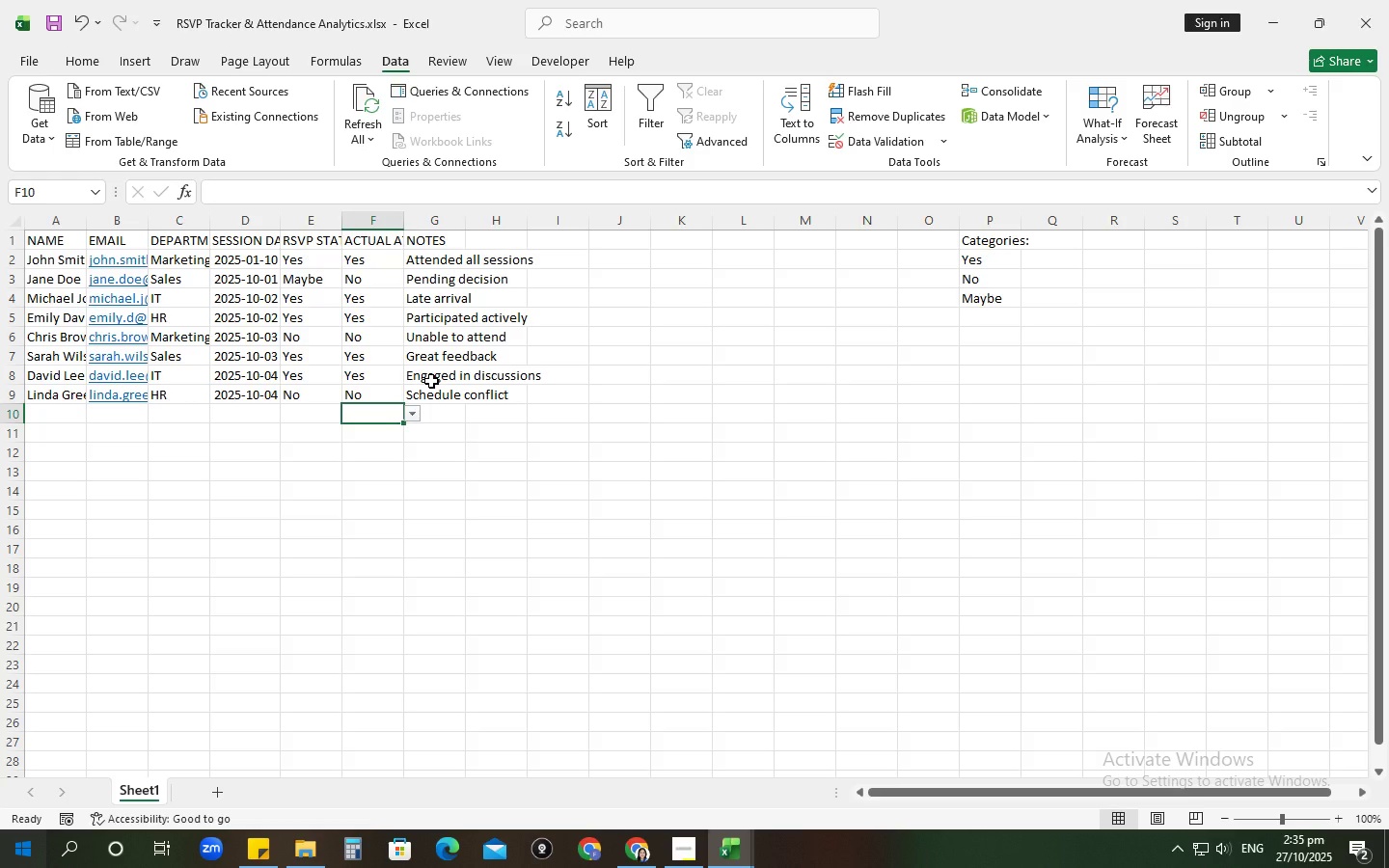 
hold_key(key=ArrowLeft, duration=1.09)
 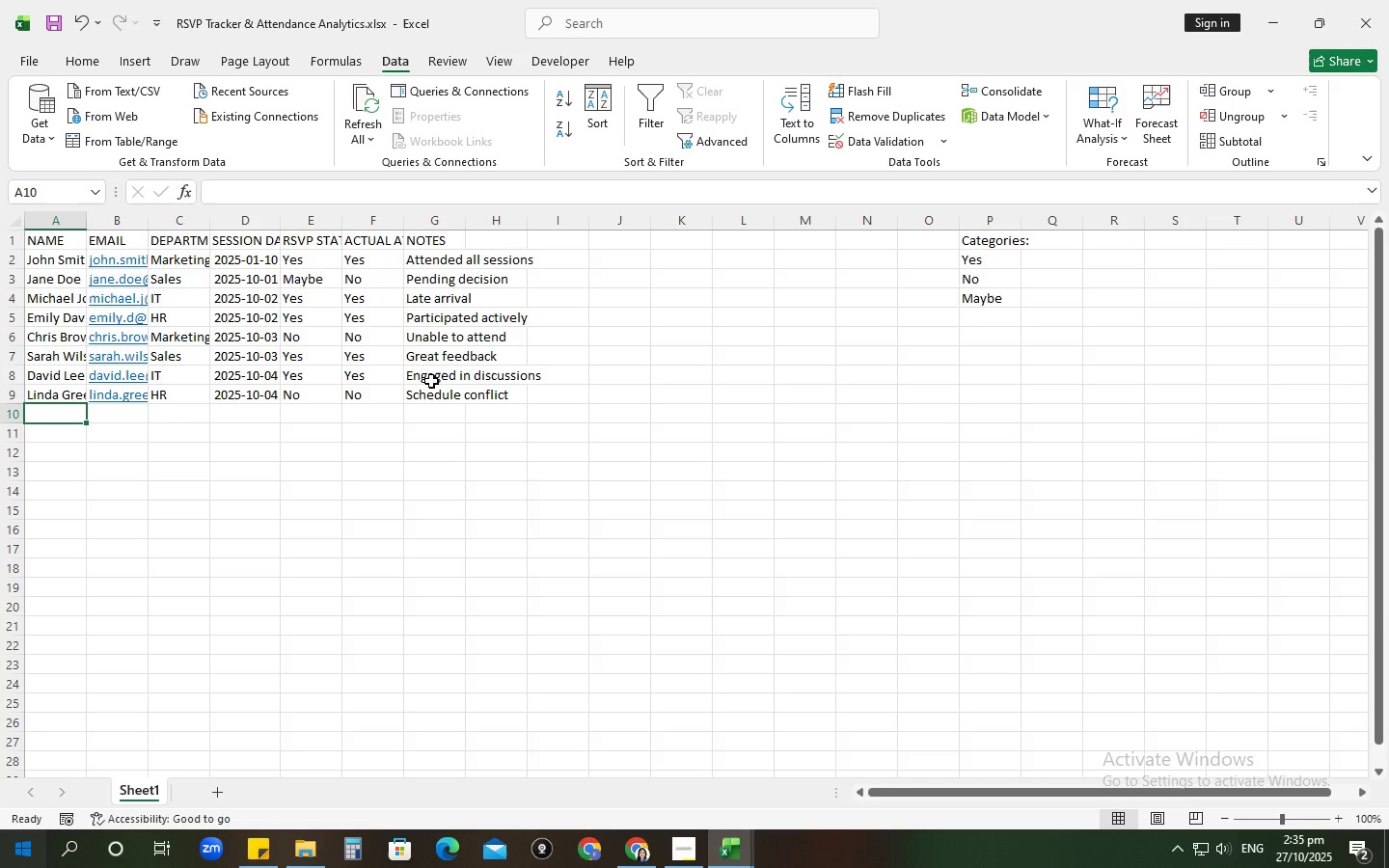 
type(Robert White)
key(Tab)
 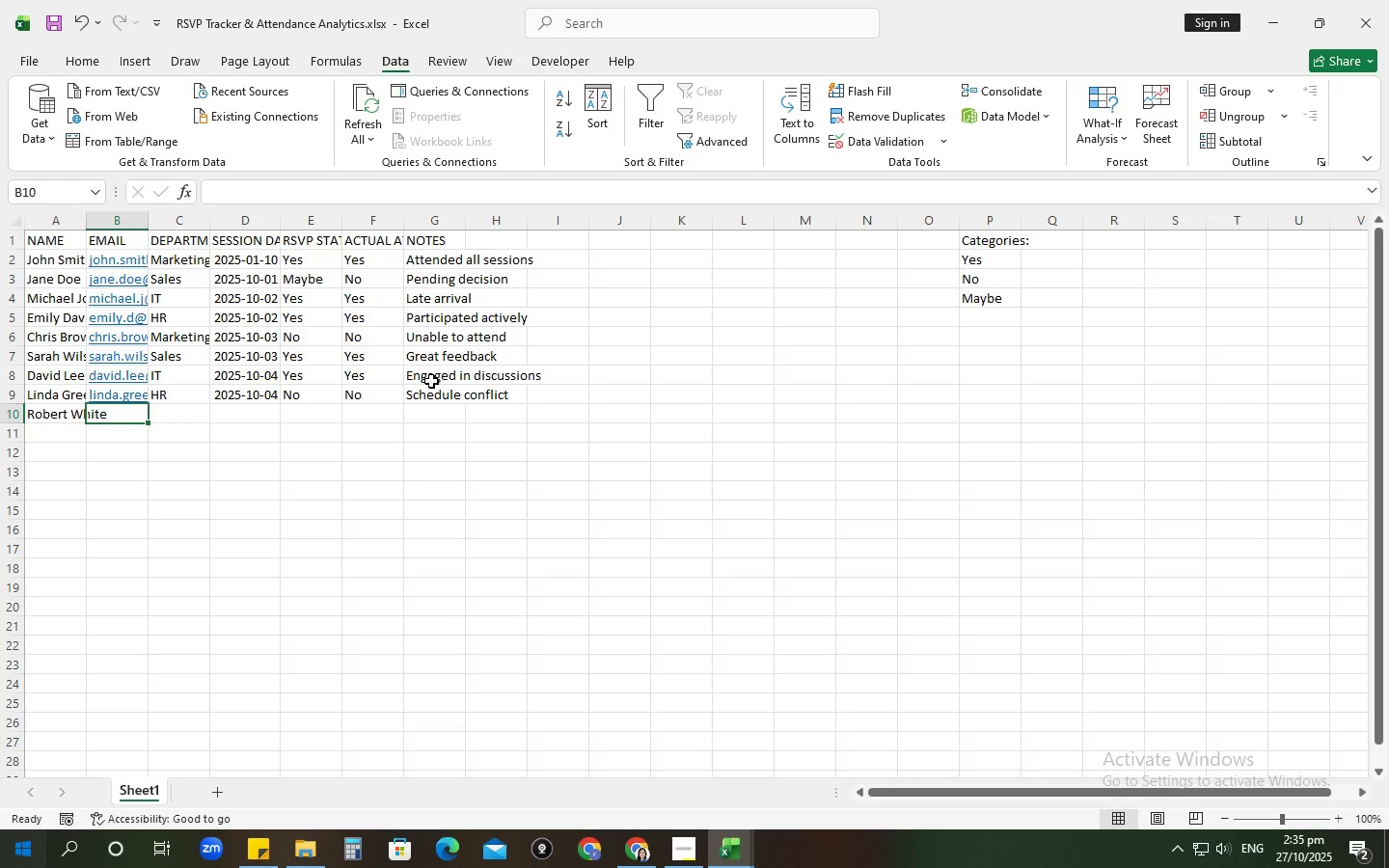 
wait(5.88)
 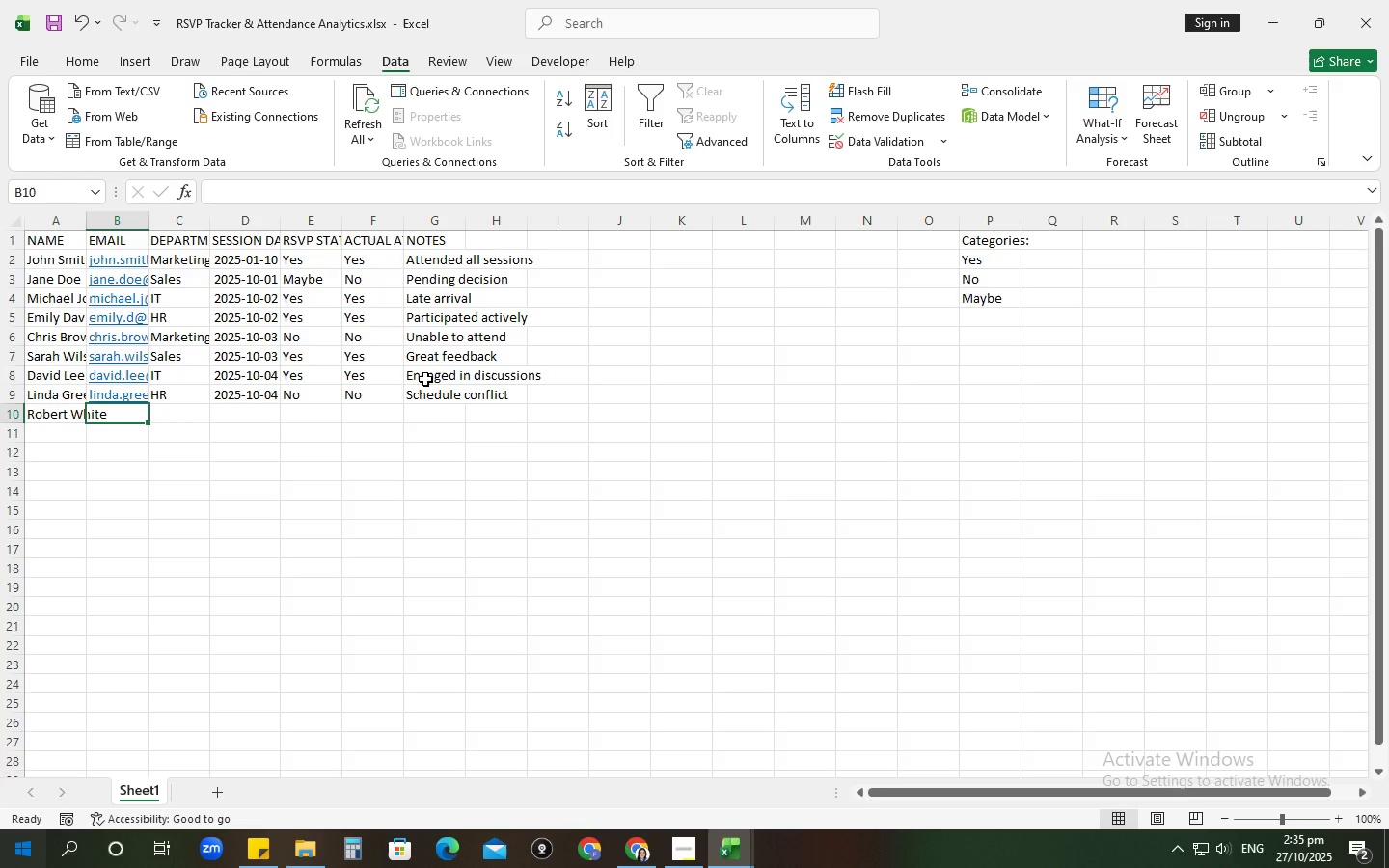 
left_click([858, 0])
 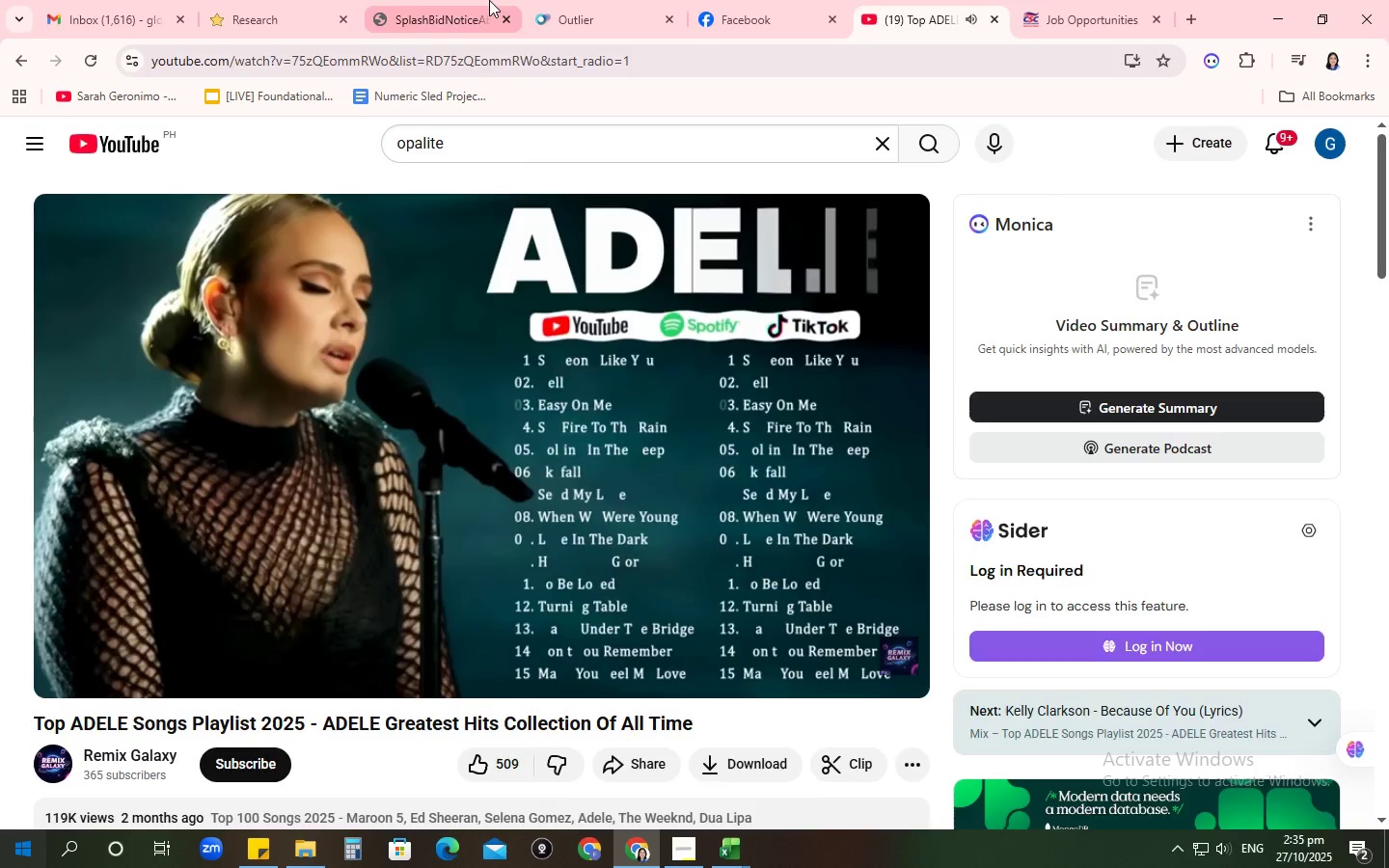 
left_click([489, 0])
 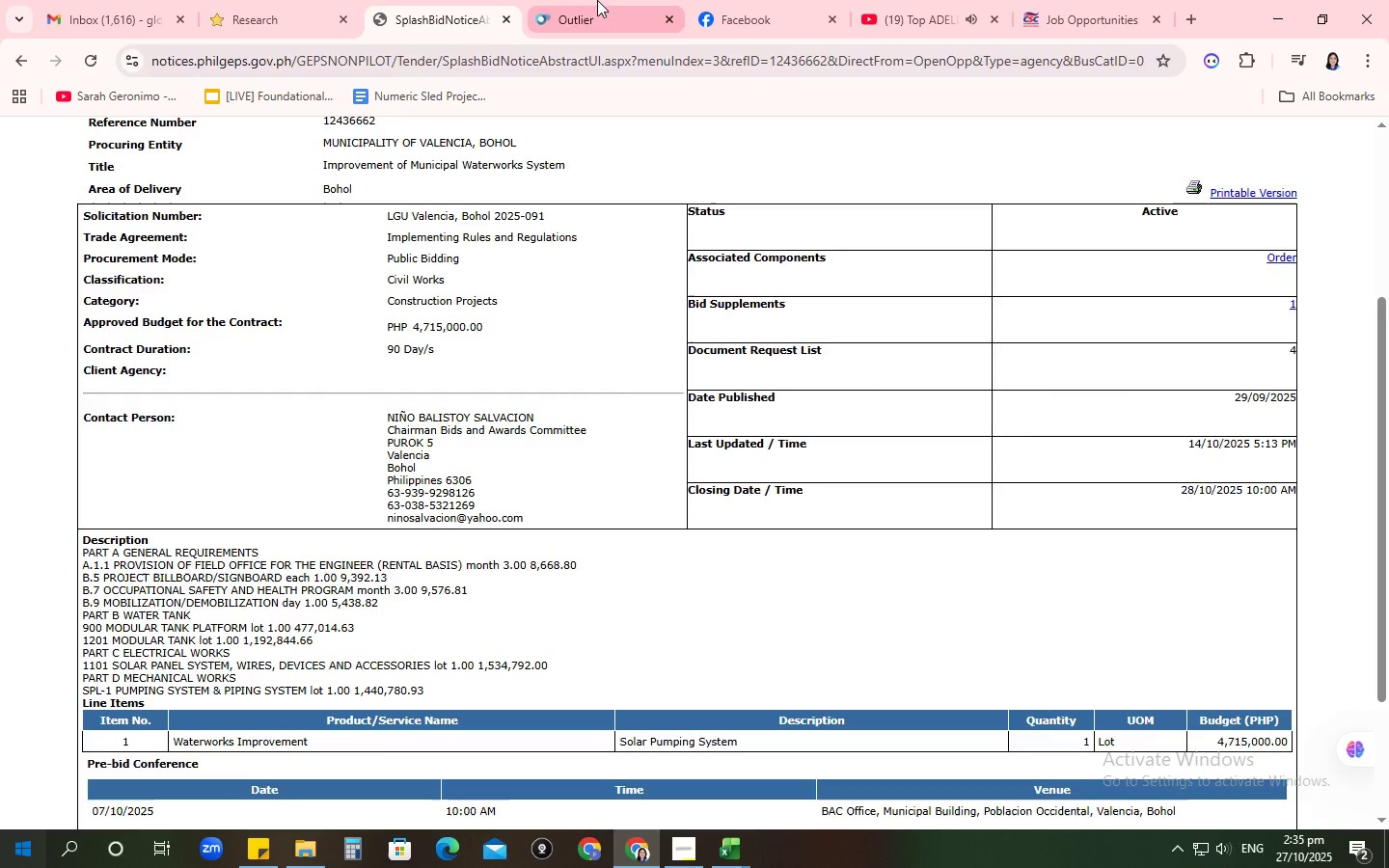 
left_click([597, 0])
 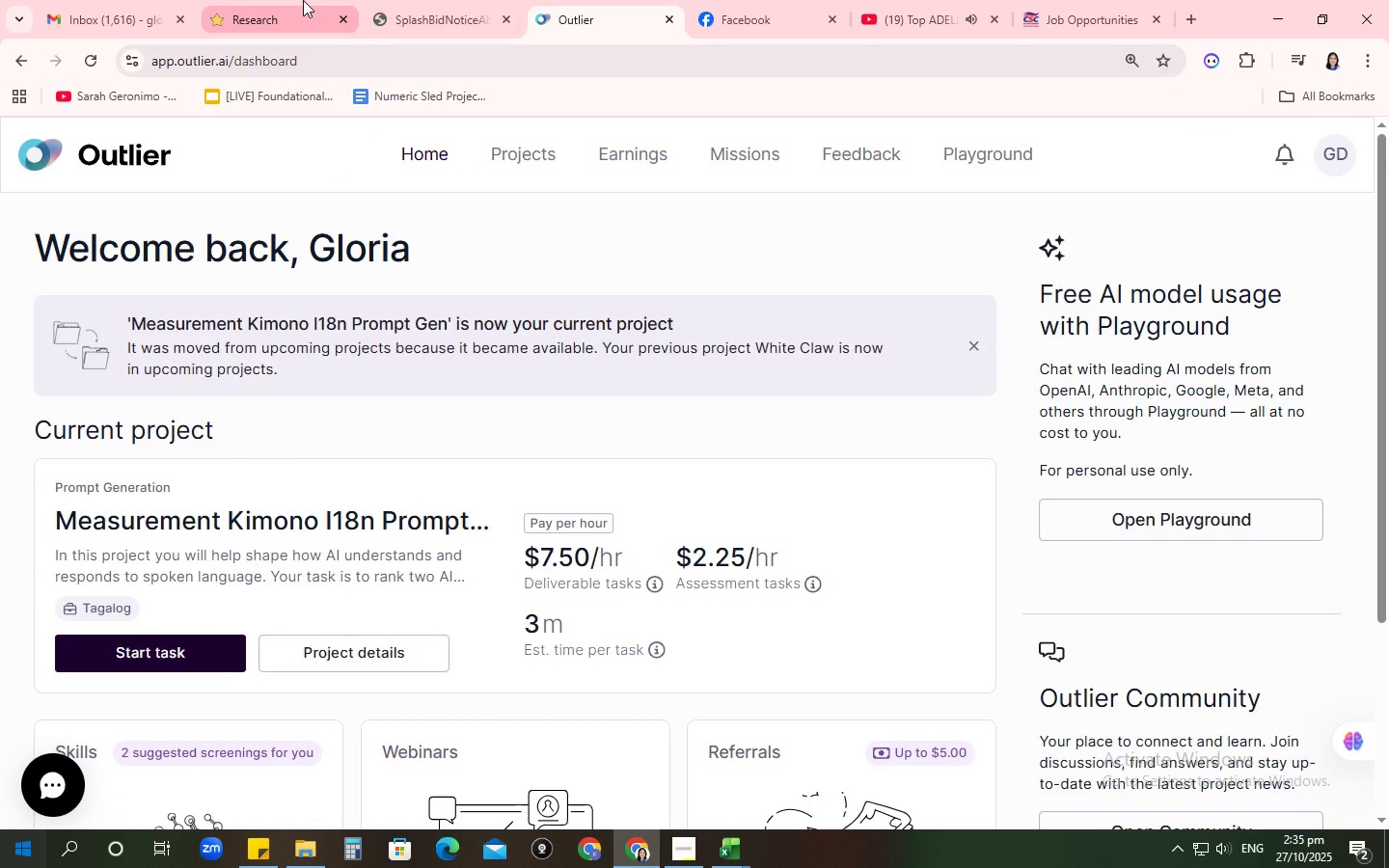 
left_click([303, 0])
 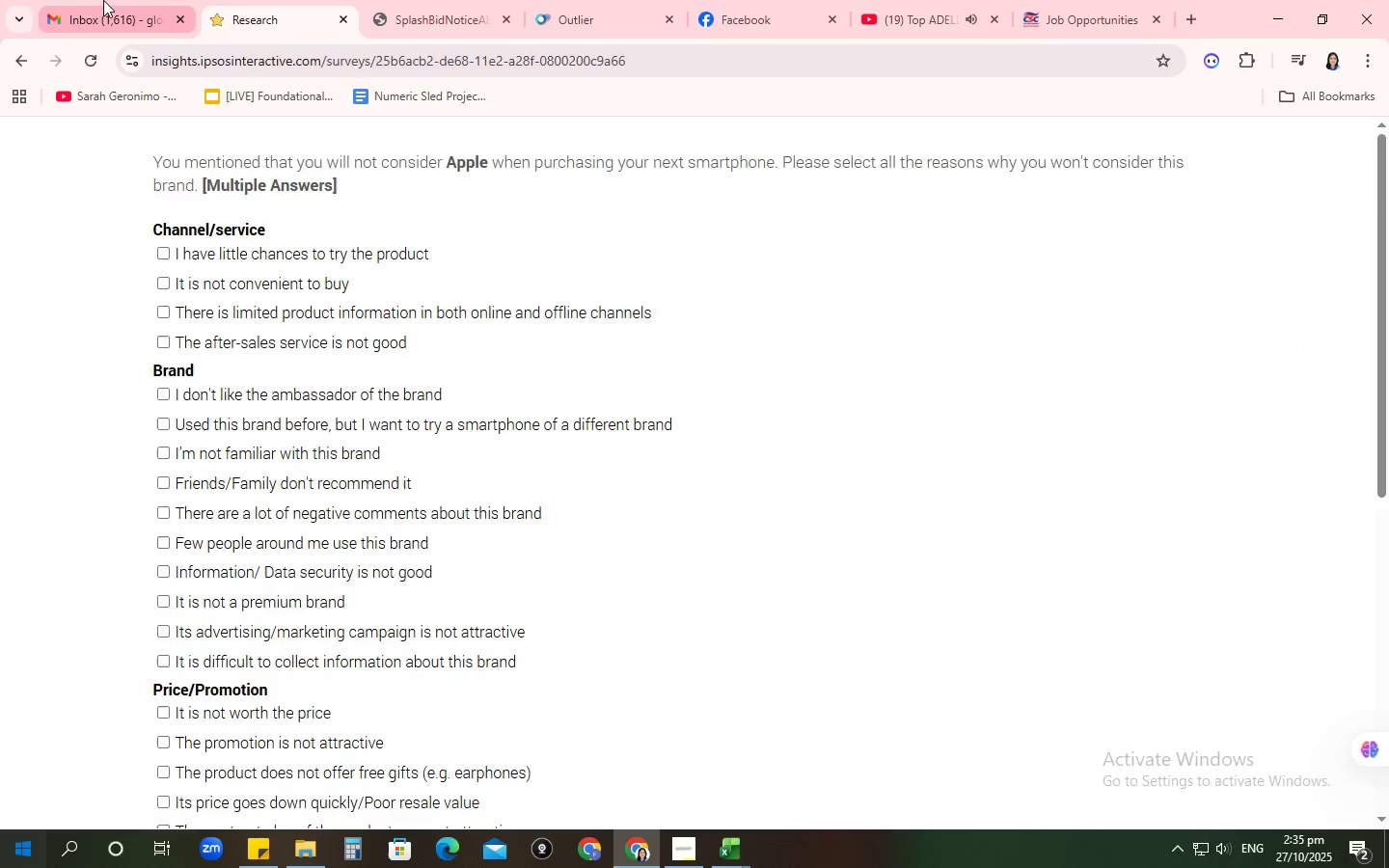 
left_click([103, 0])
 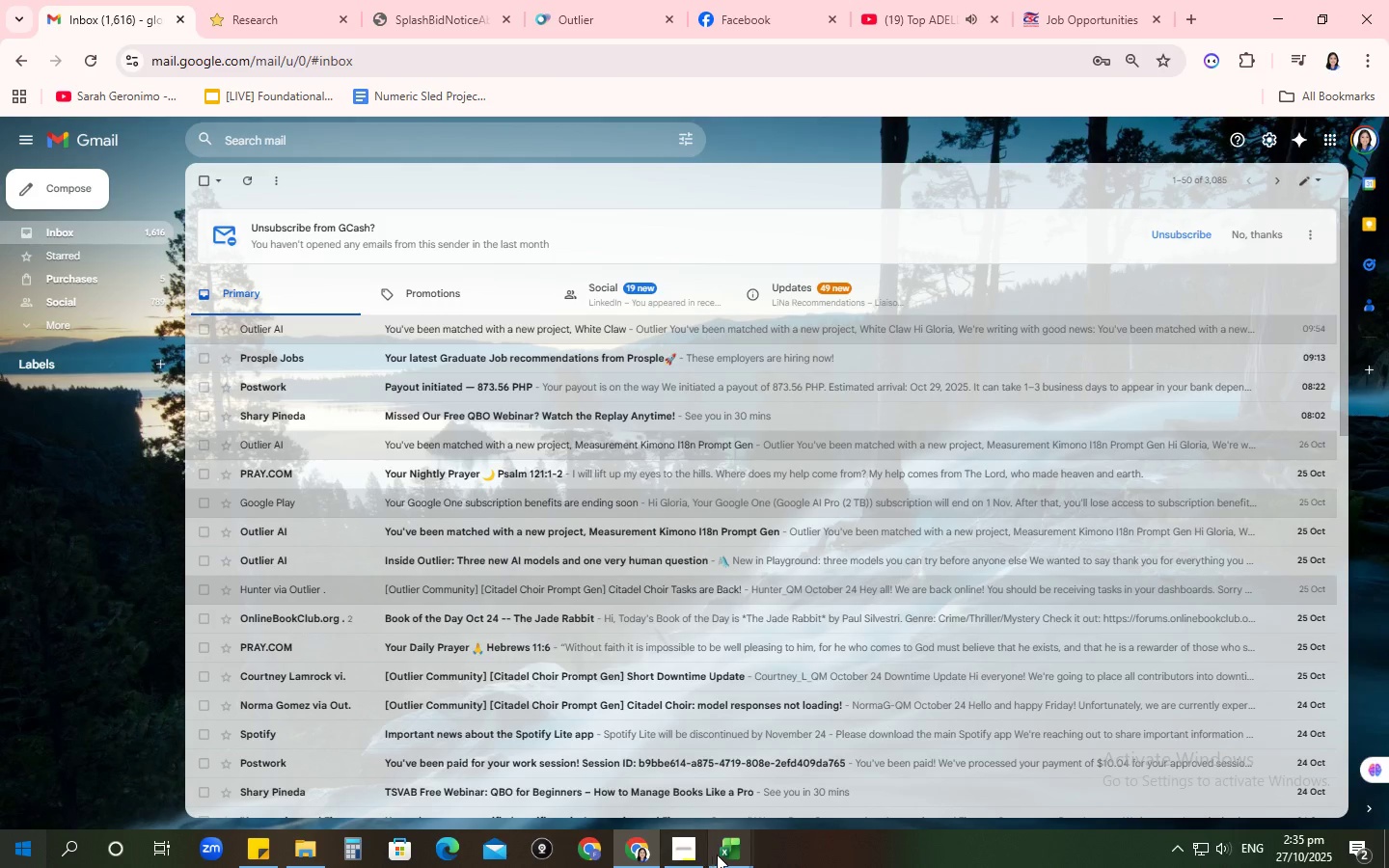 
left_click([726, 854])
 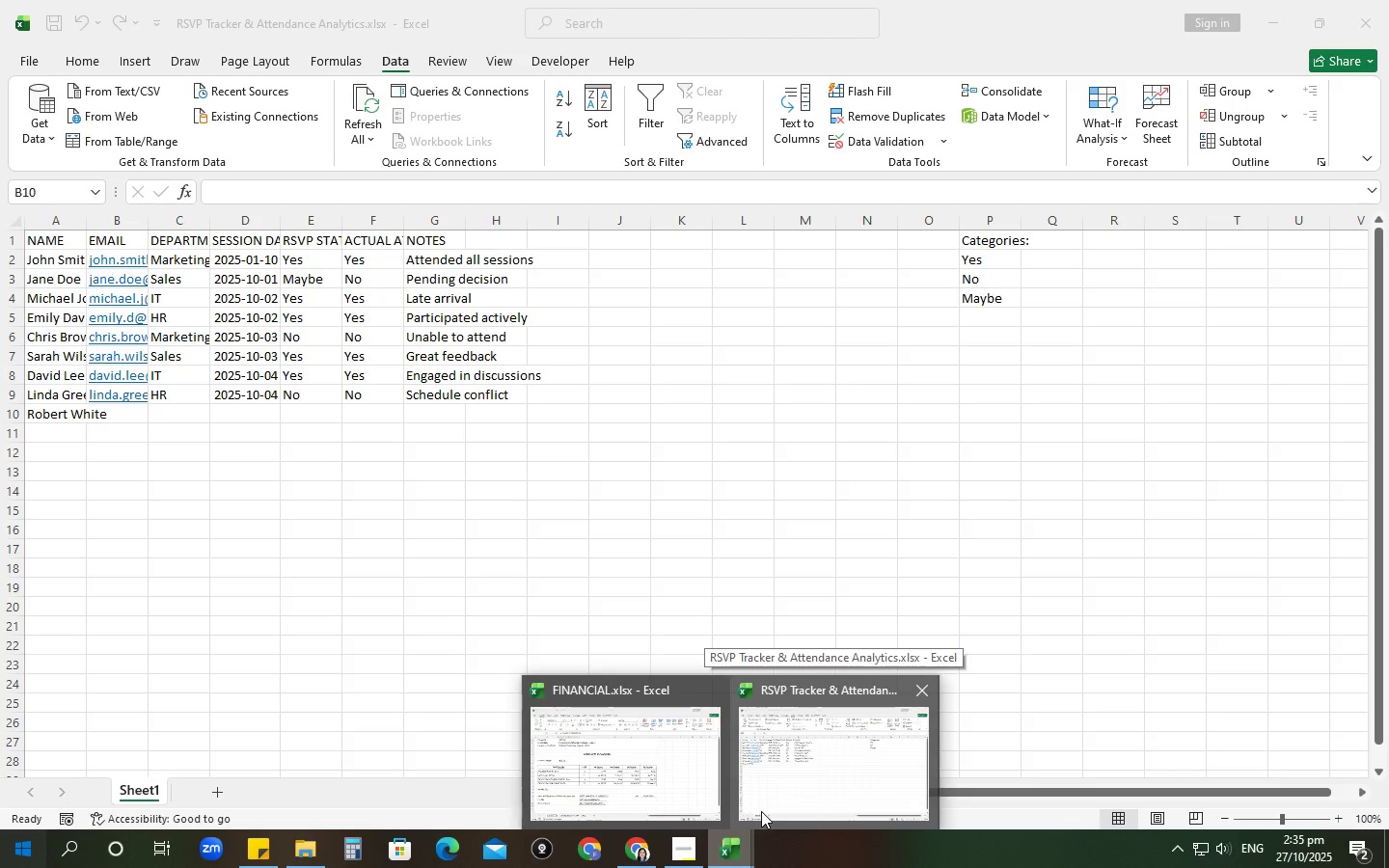 
left_click([761, 811])
 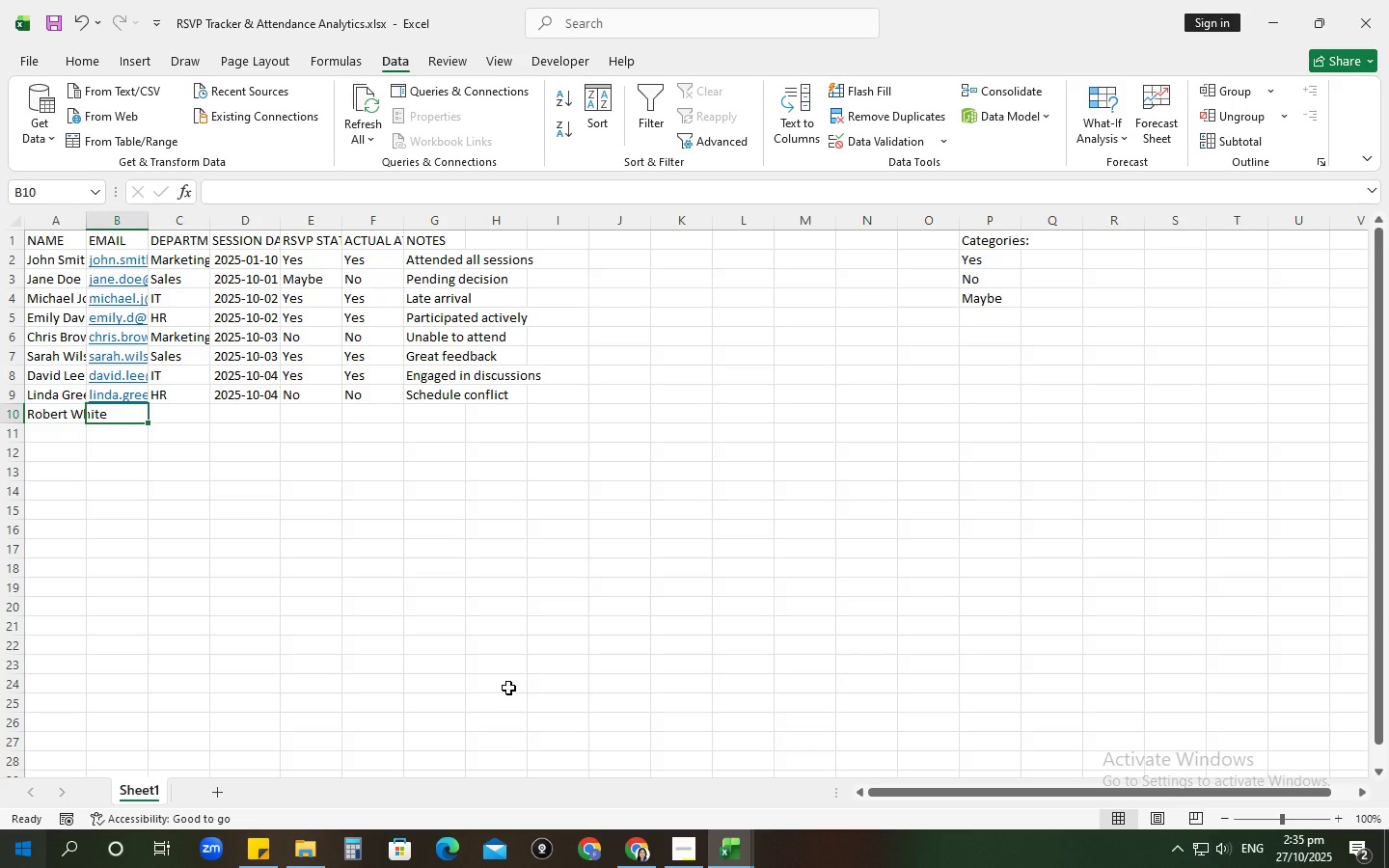 
wait(14.29)
 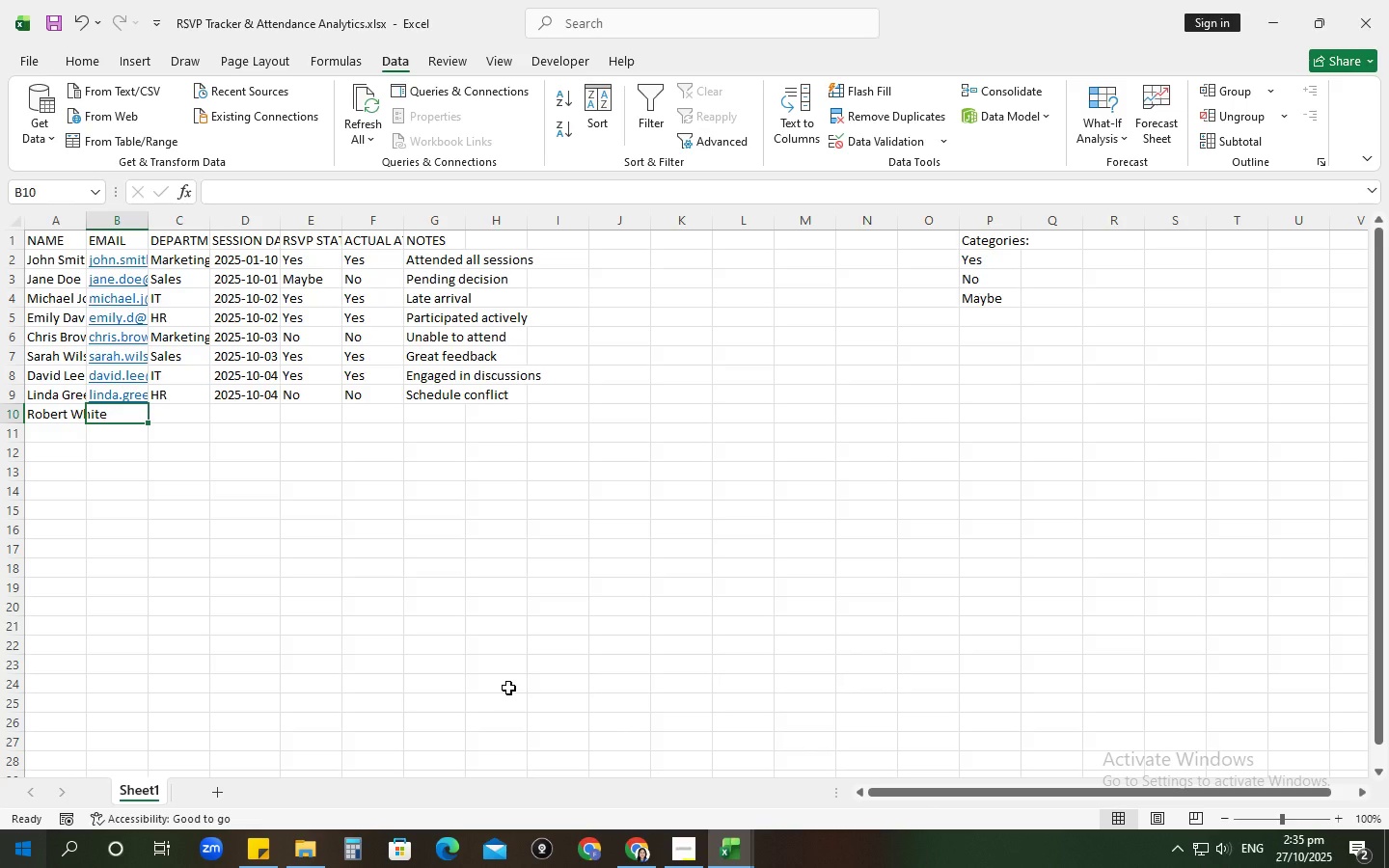 
type(robert)
 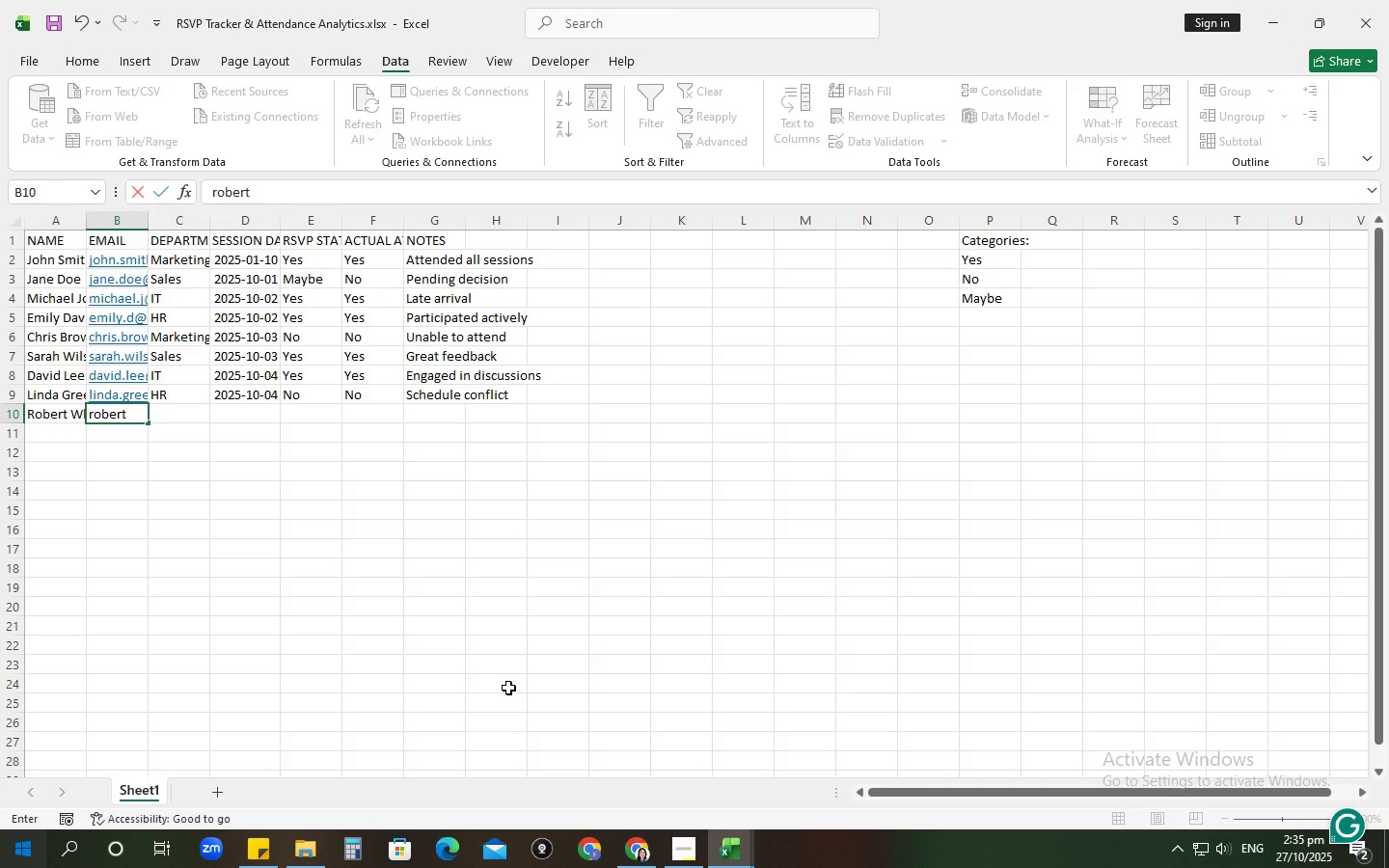 
type(.white@examle)
key(Backspace)
key(Backspace)
type(ple.com)
key(Tab)
type(MArketing)
key(Backspace)
key(Backspace)
key(Backspace)
key(Backspace)
type(arketing)
key(Tab)
type(05-10)
key(Tab)
 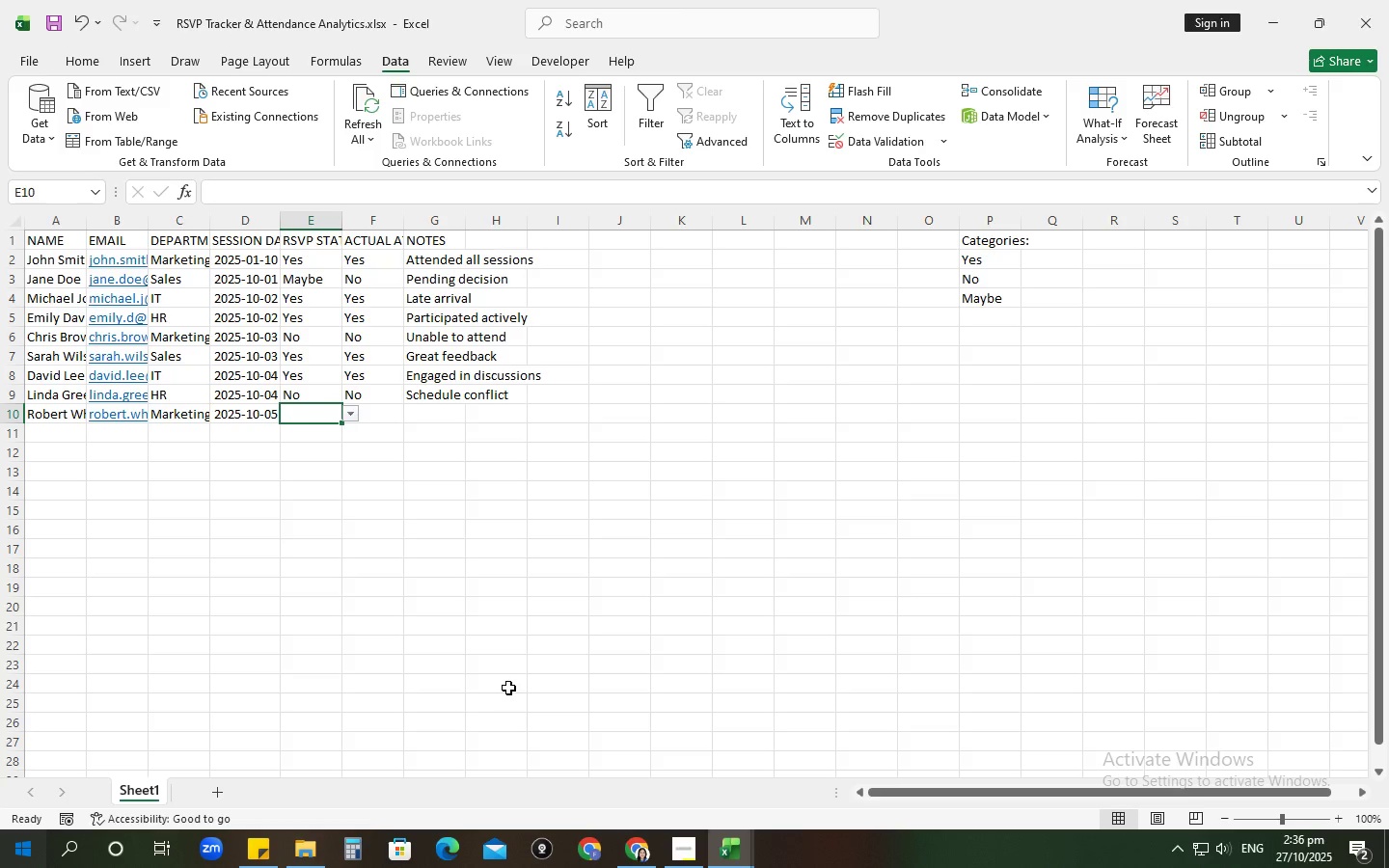 
left_click([346, 410])
 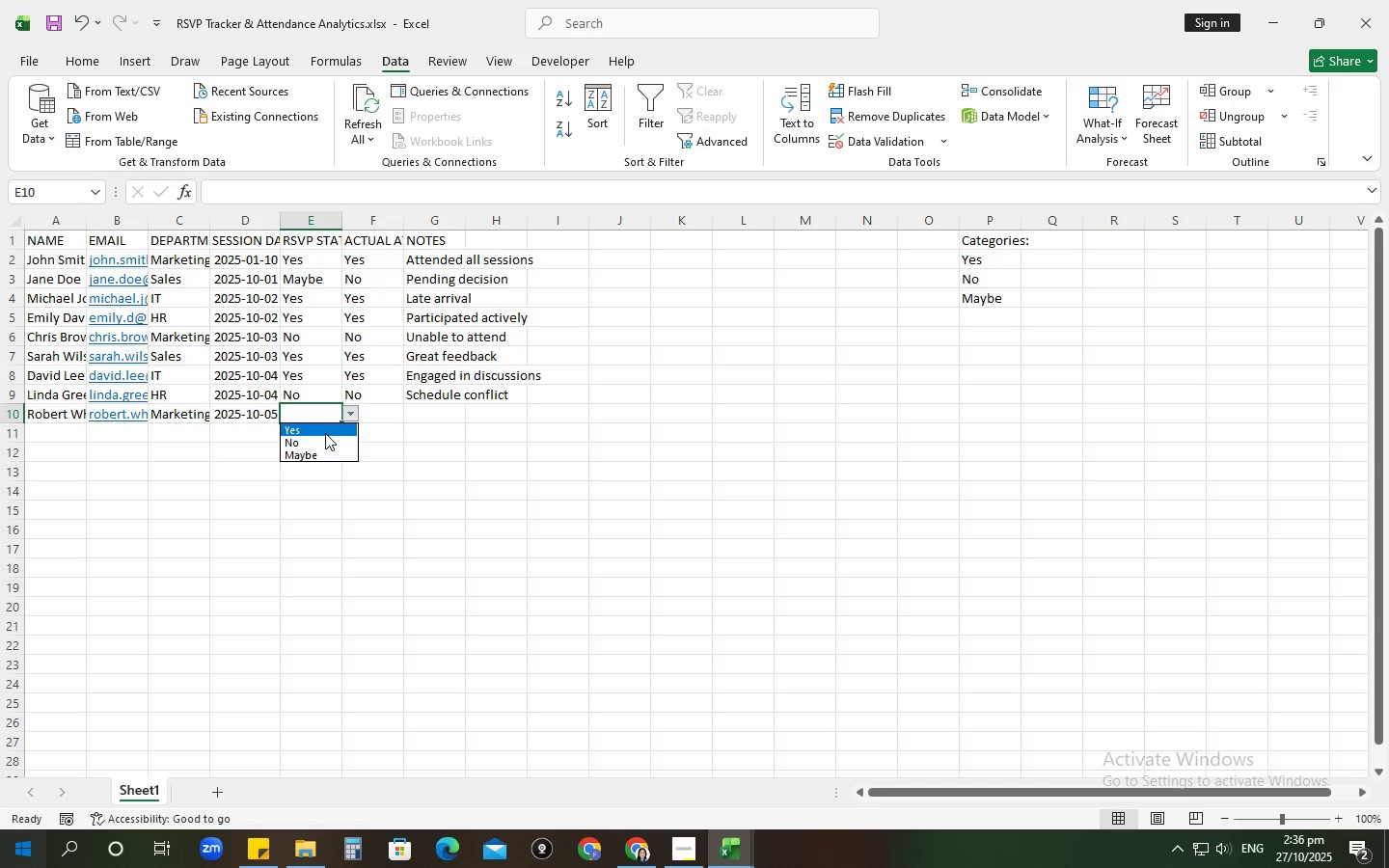 
left_click([325, 432])
 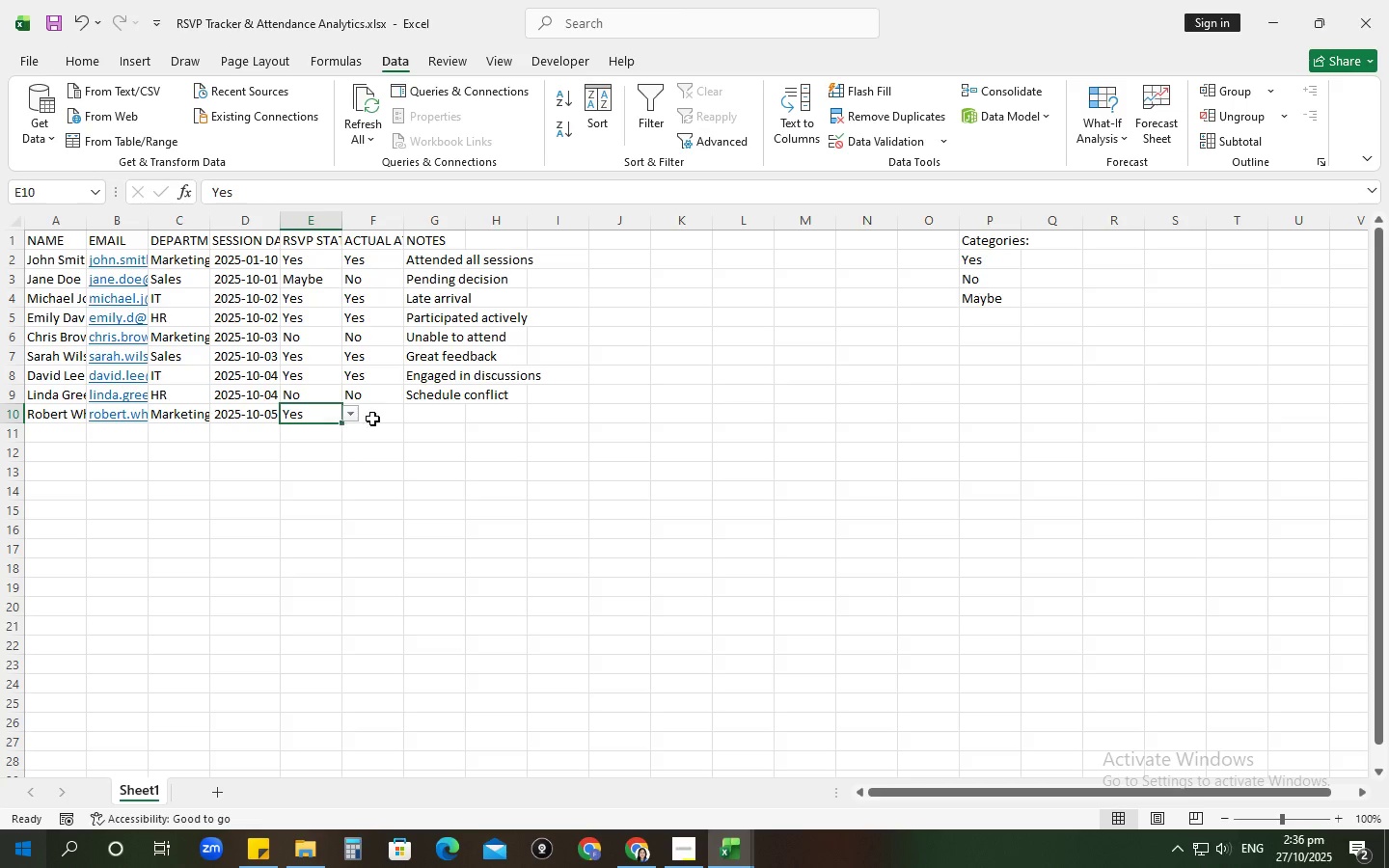 
key(Tab)
 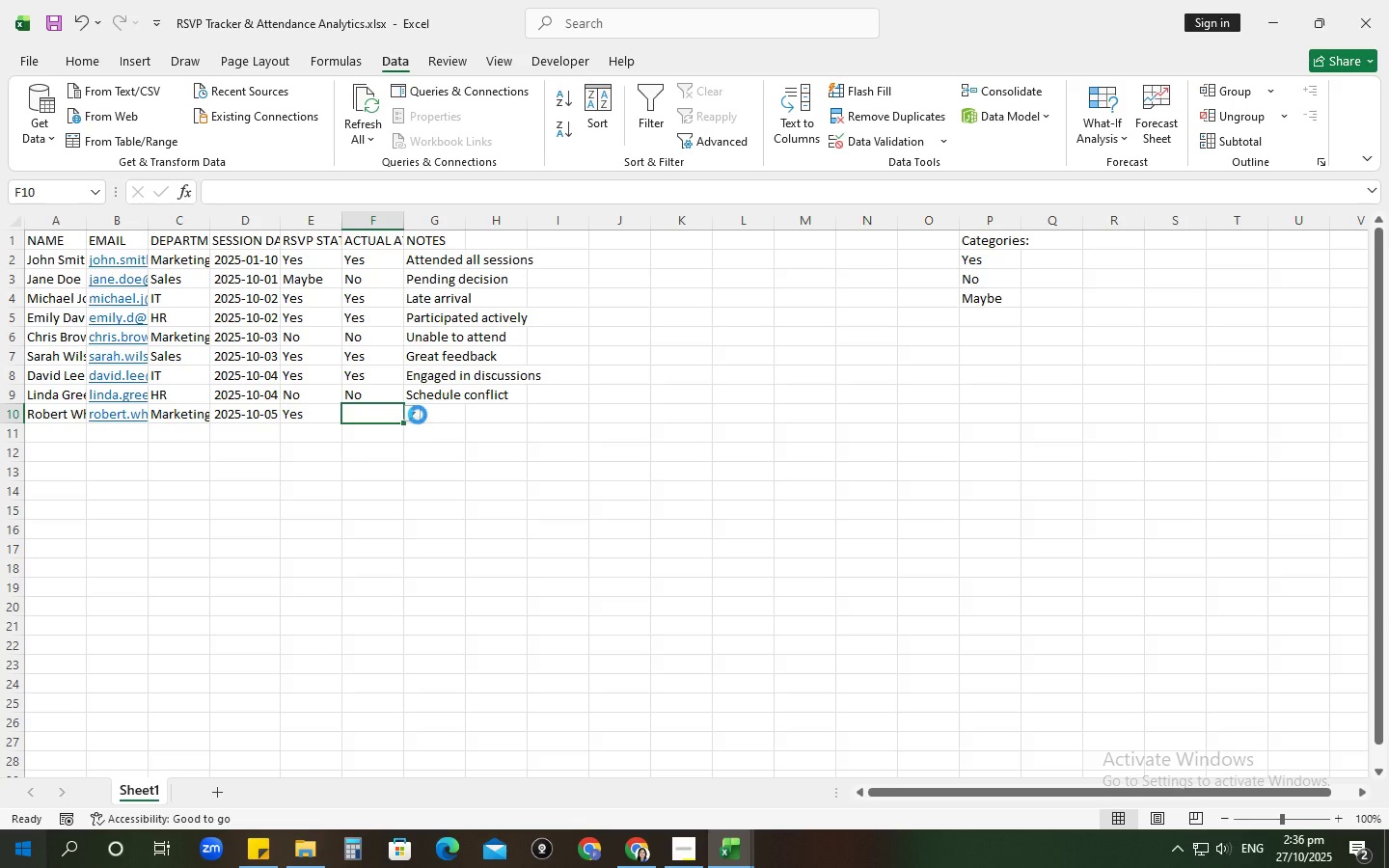 
left_click([418, 415])
 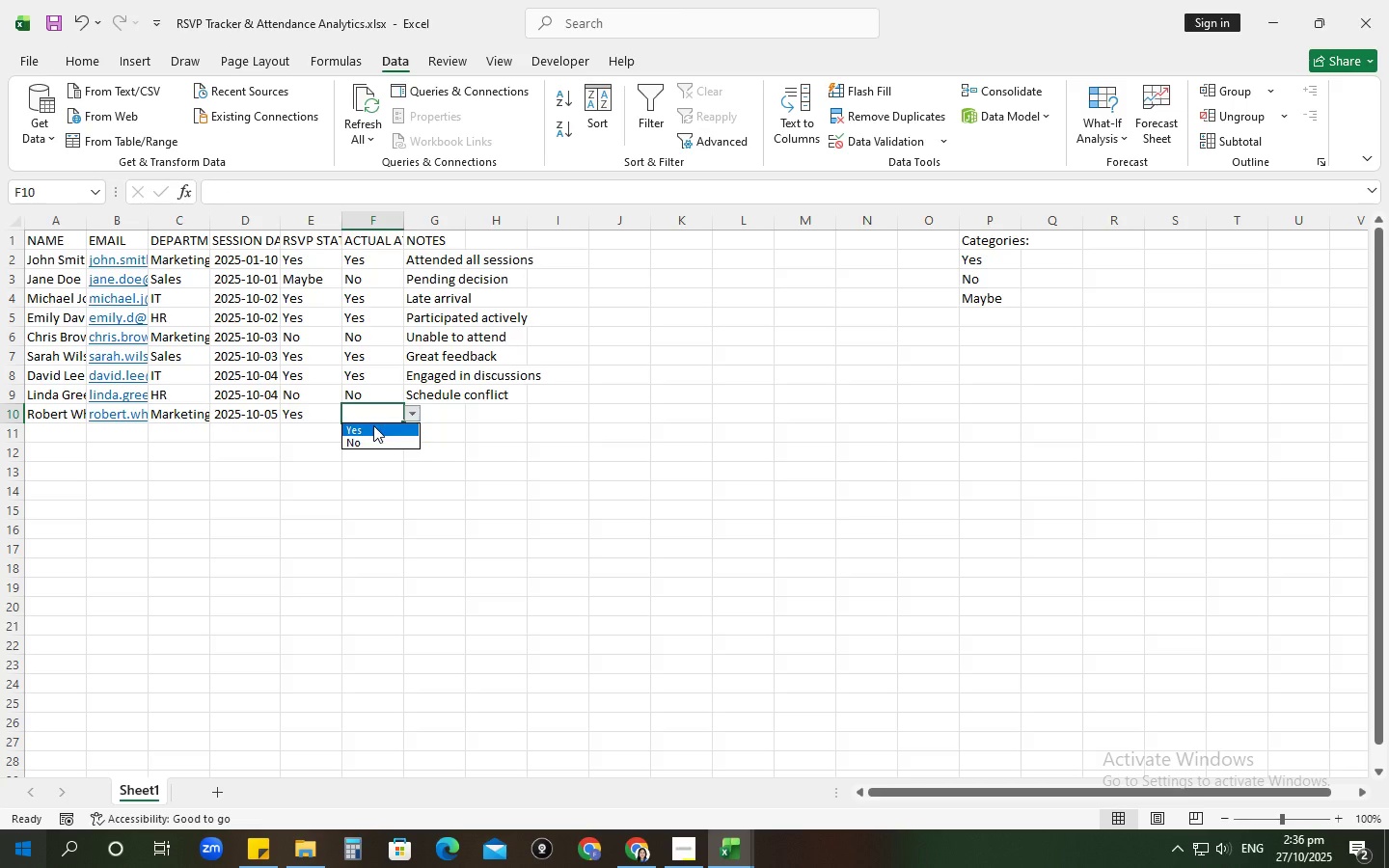 
left_click([373, 425])
 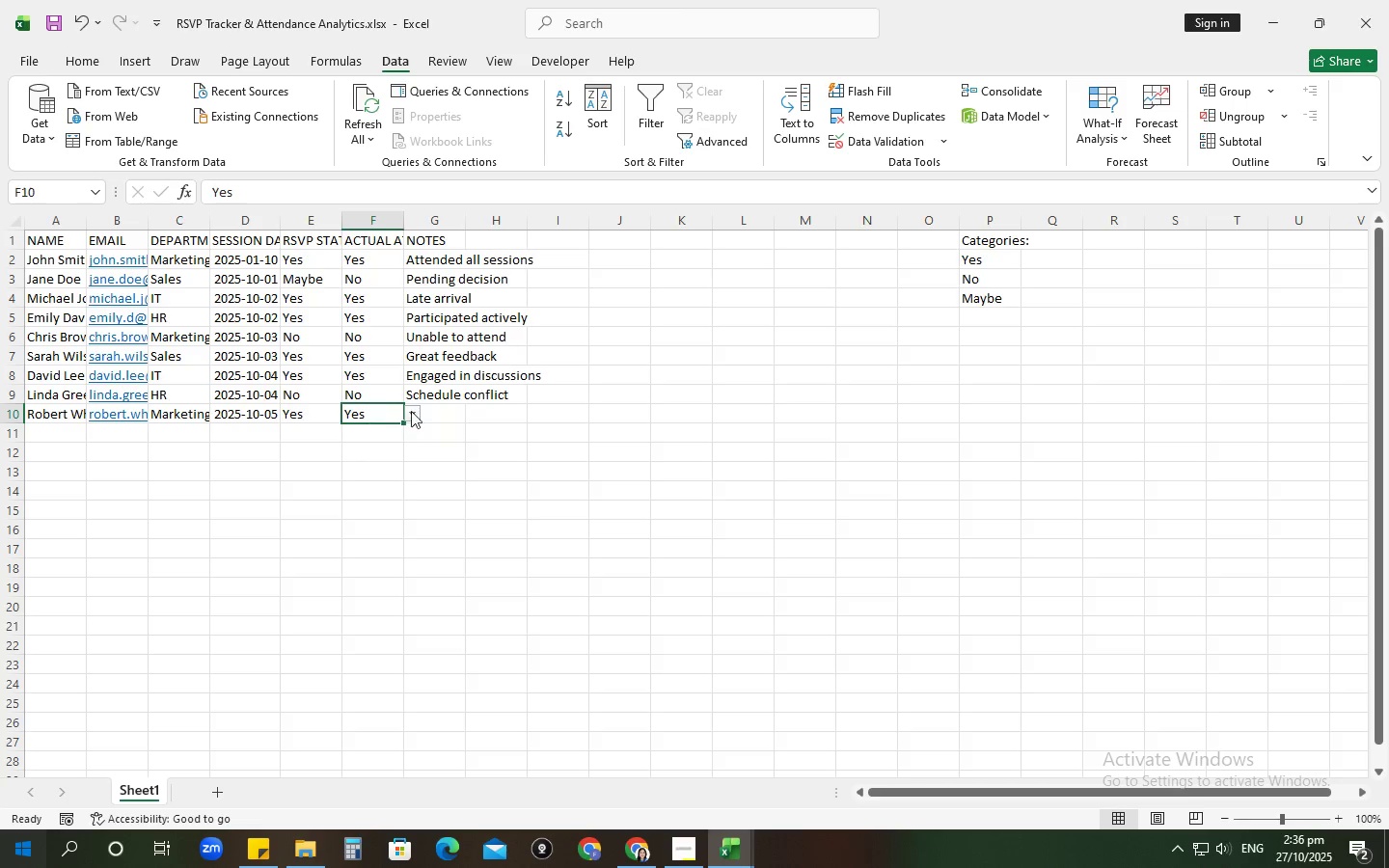 
key(Tab)
 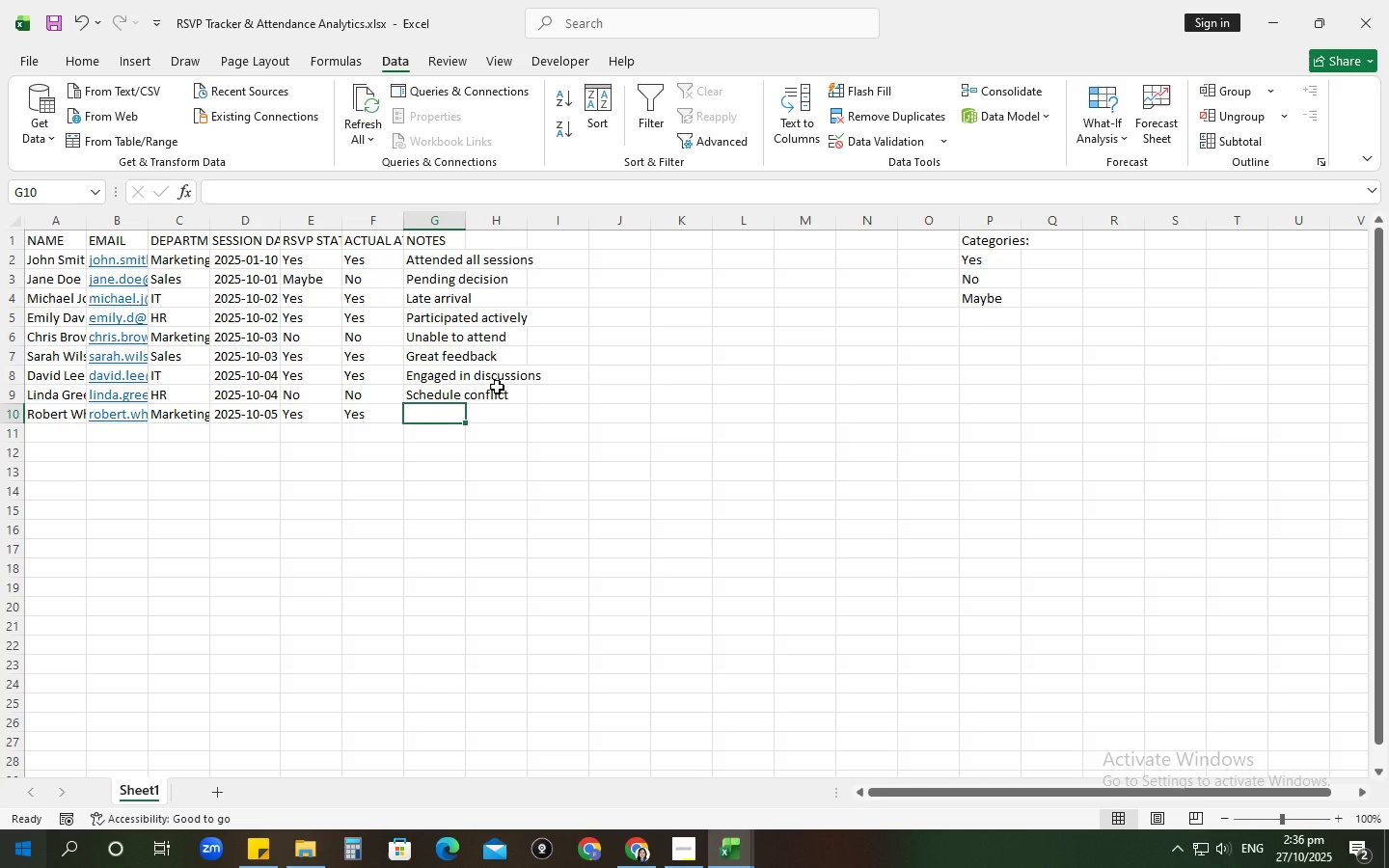 
wait(7.17)
 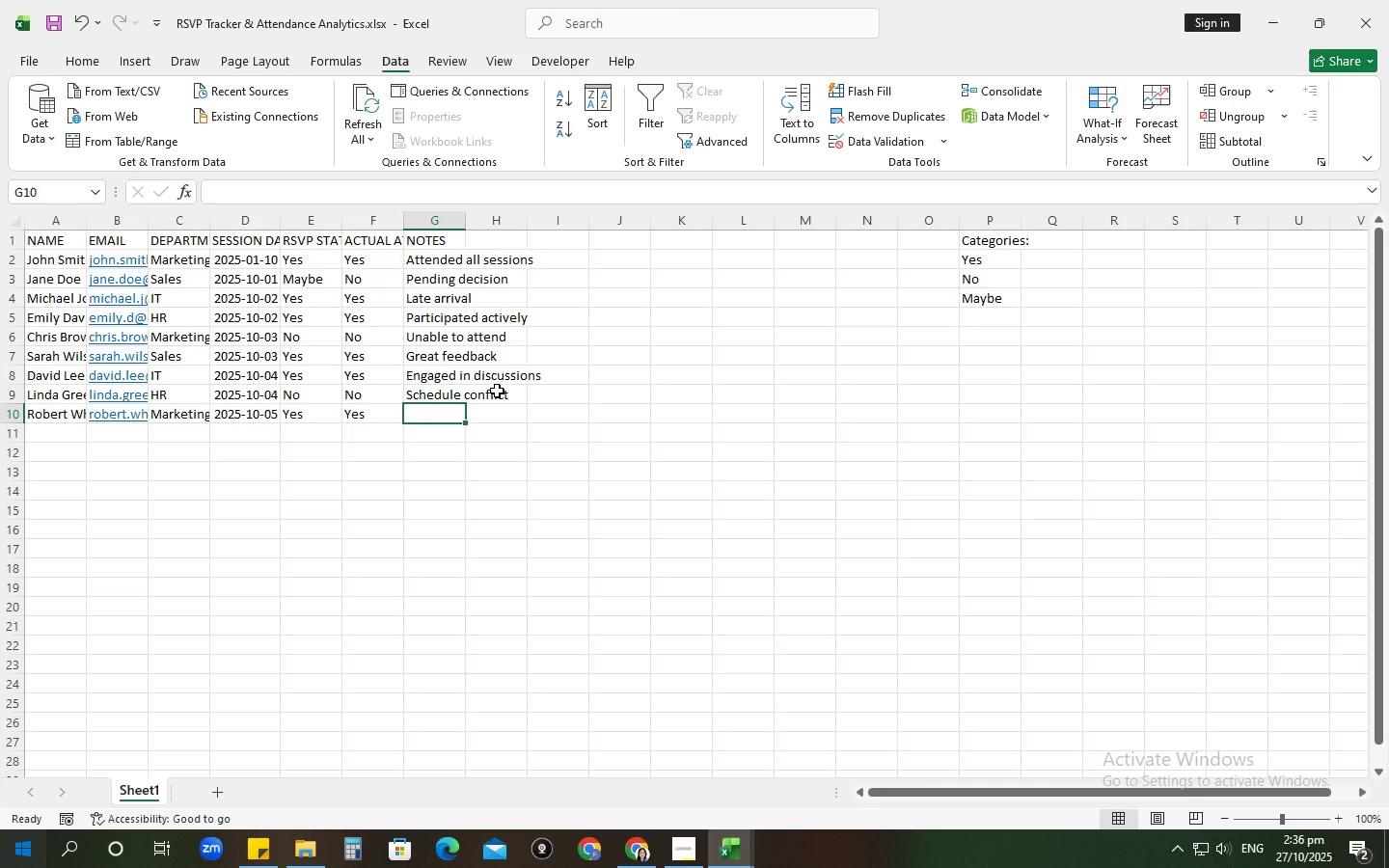 
type(T)
key(Backspace)
type(Atte)
 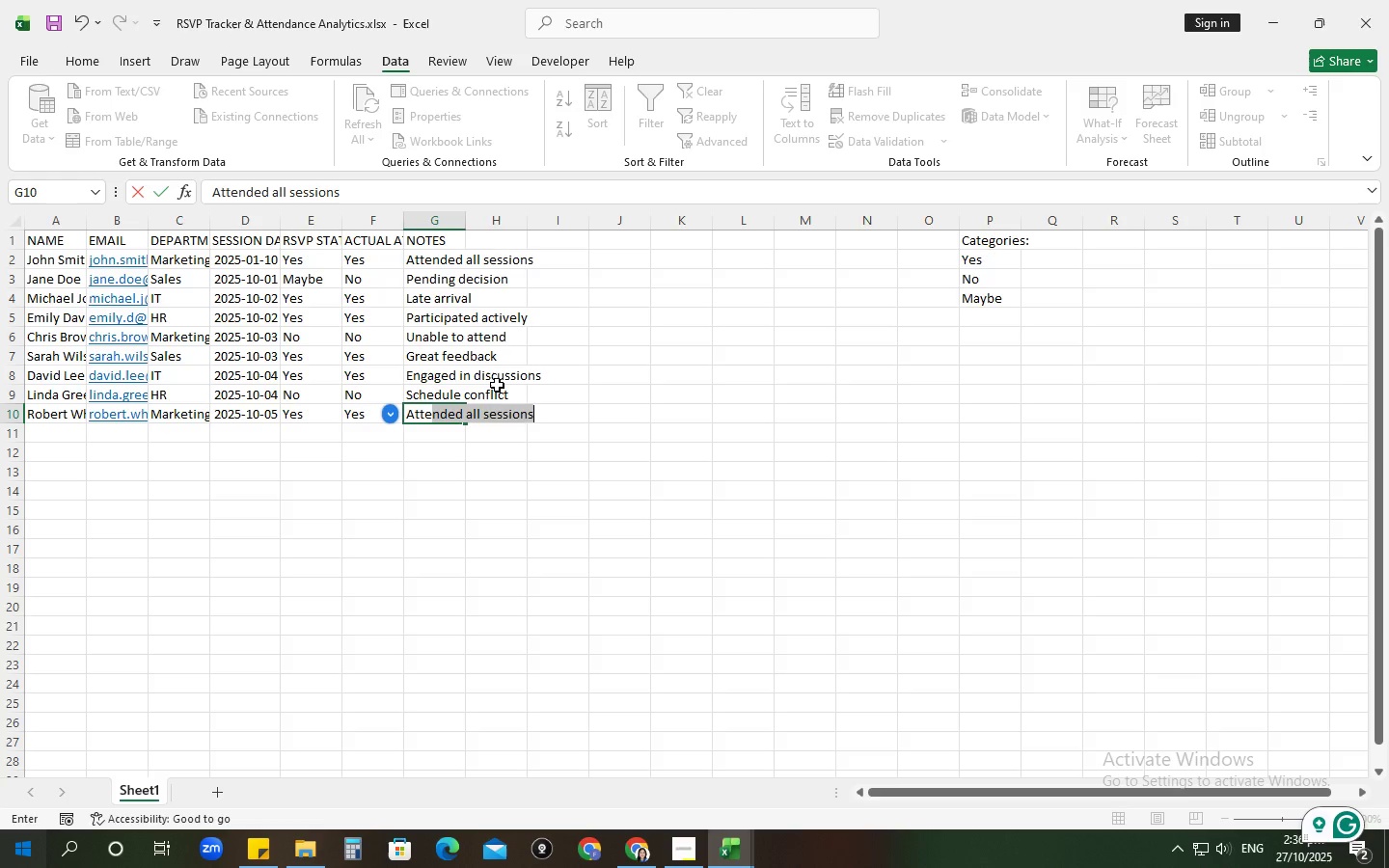 
key(Enter)
 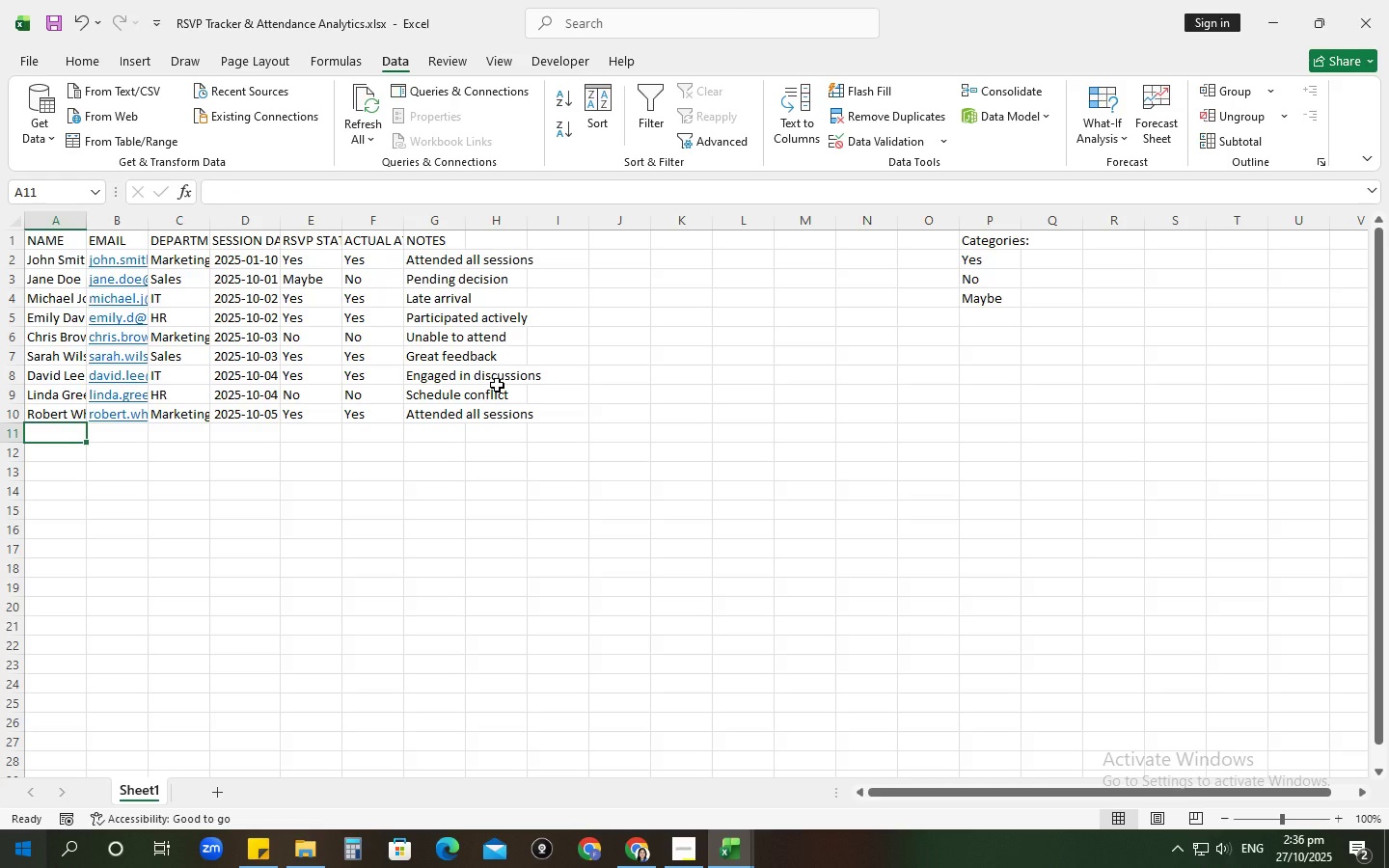 
type(Jessica Taylor)
key(Tab)
type(jessica.taylor@example,)
key(Backspace)
type(.com)
key(Tab)
 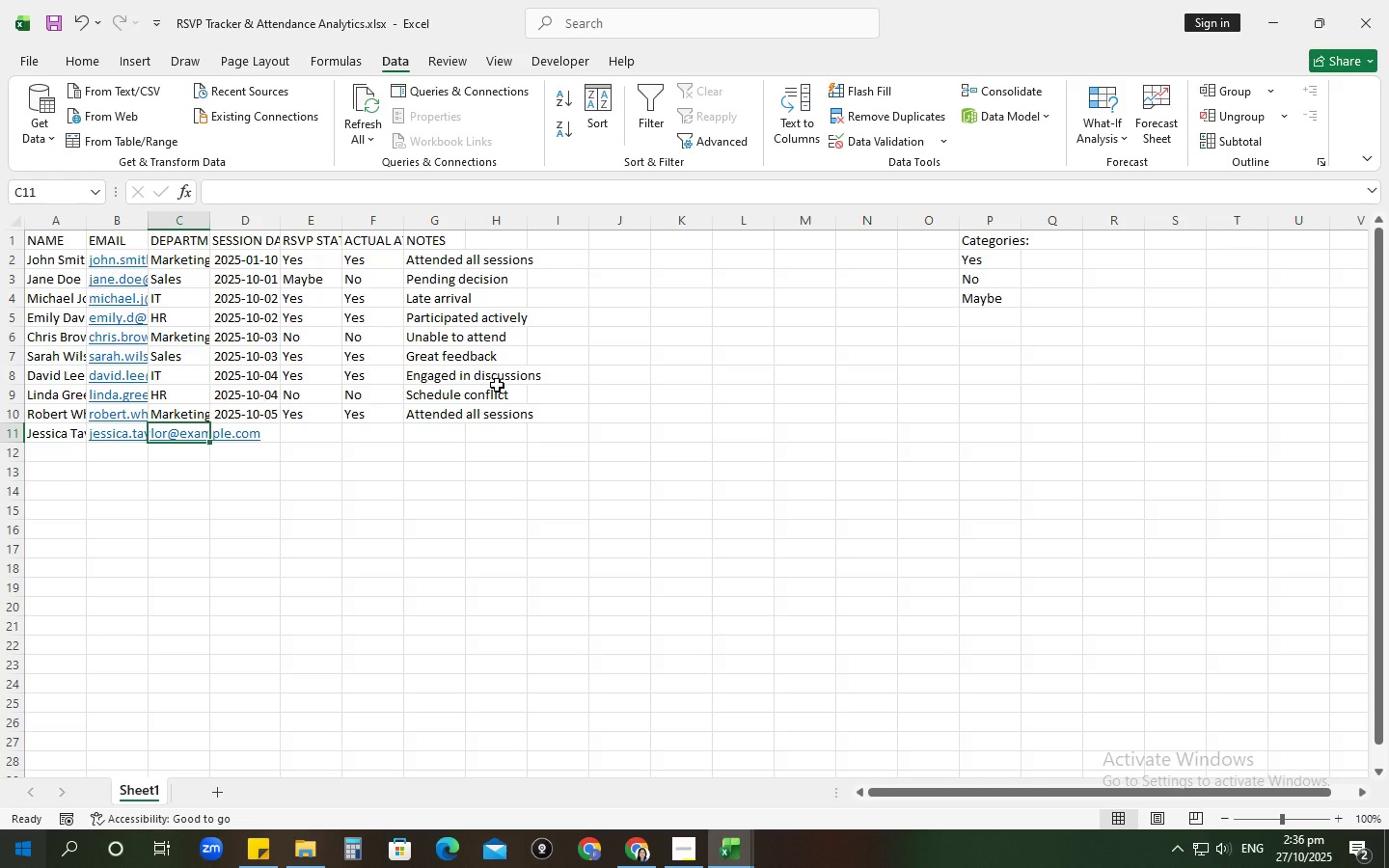 
wait(13.81)
 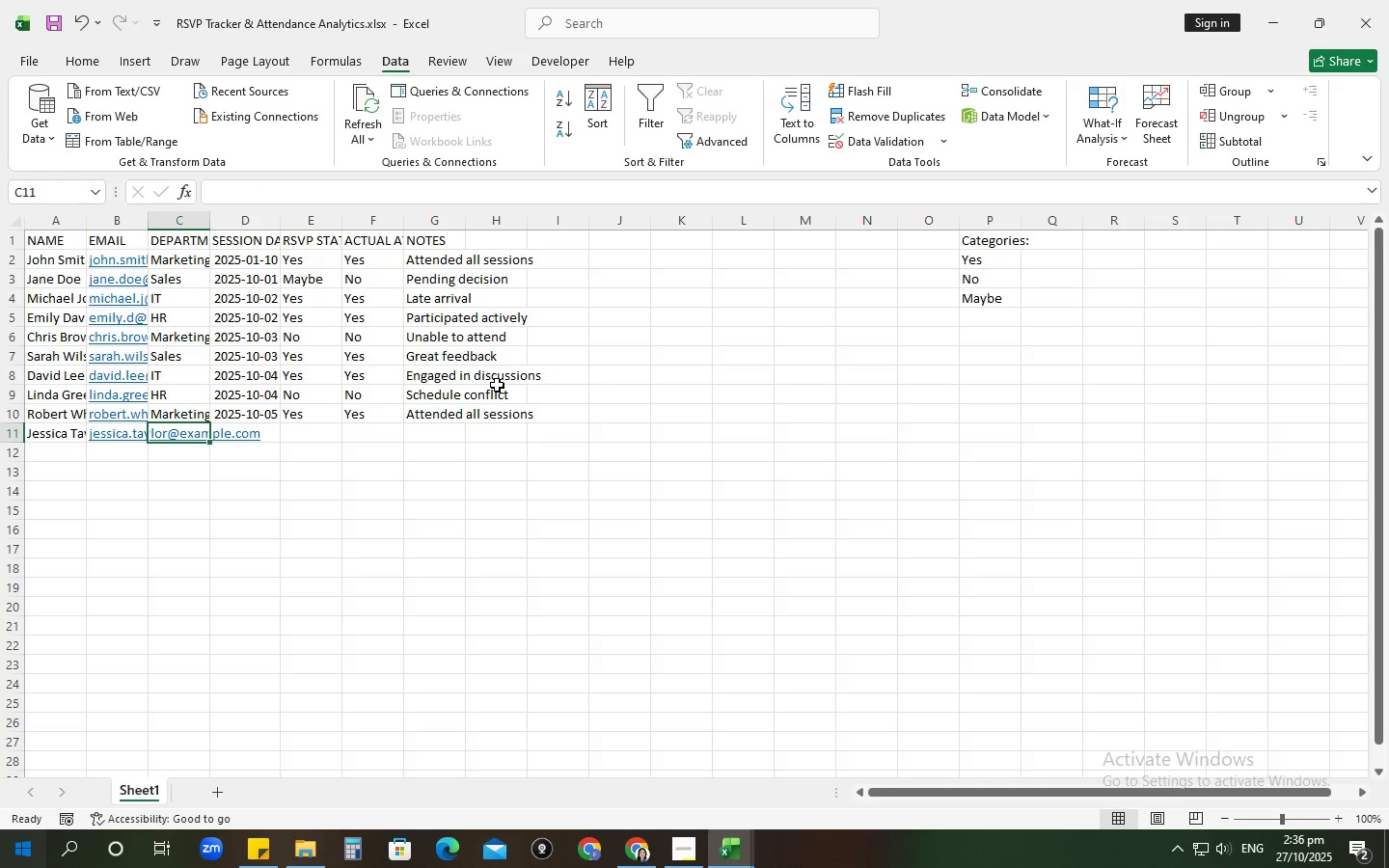 
type(Sa)
key(Tab)
type(05-10)
key(Tab)
 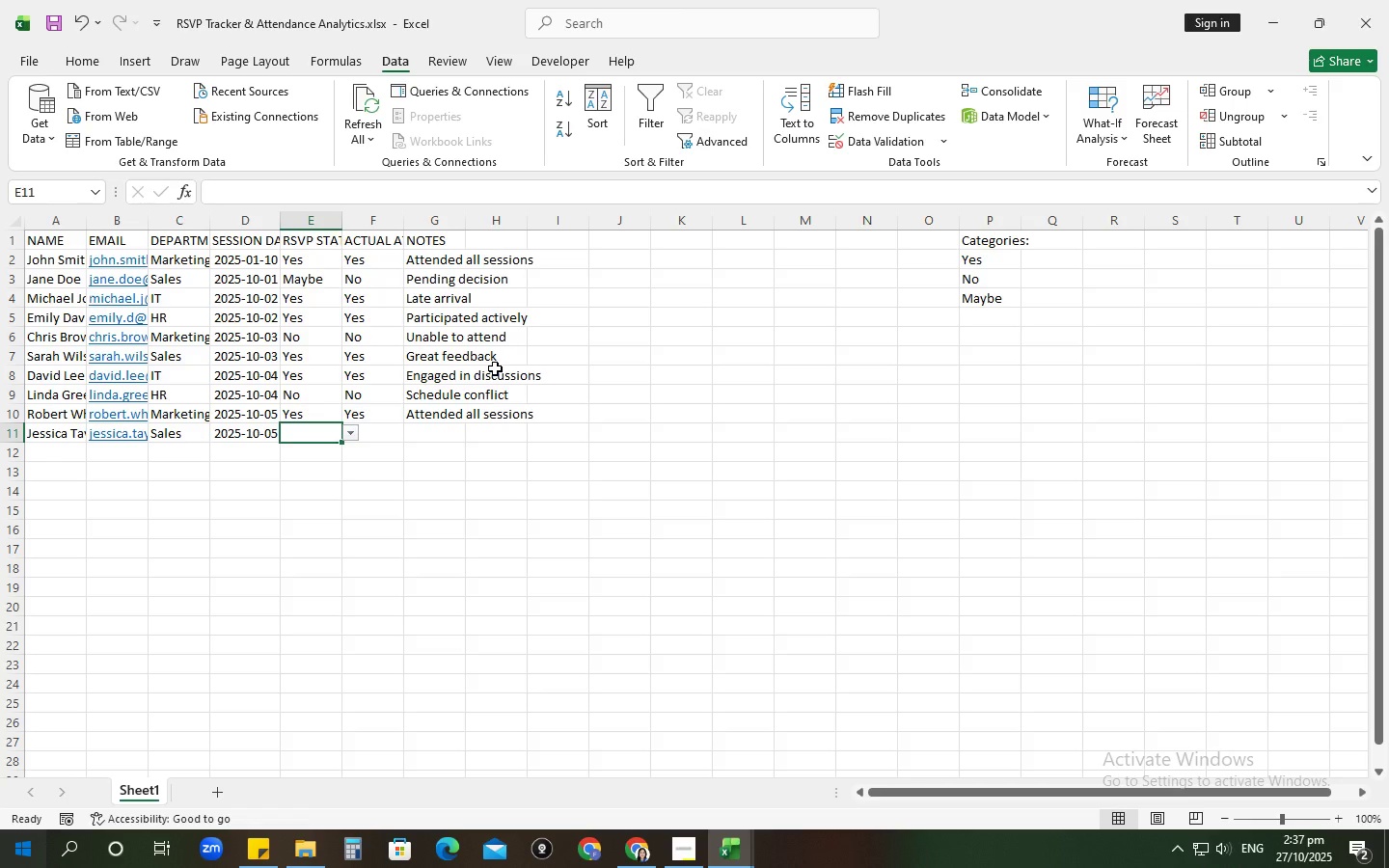 
wait(34.06)
 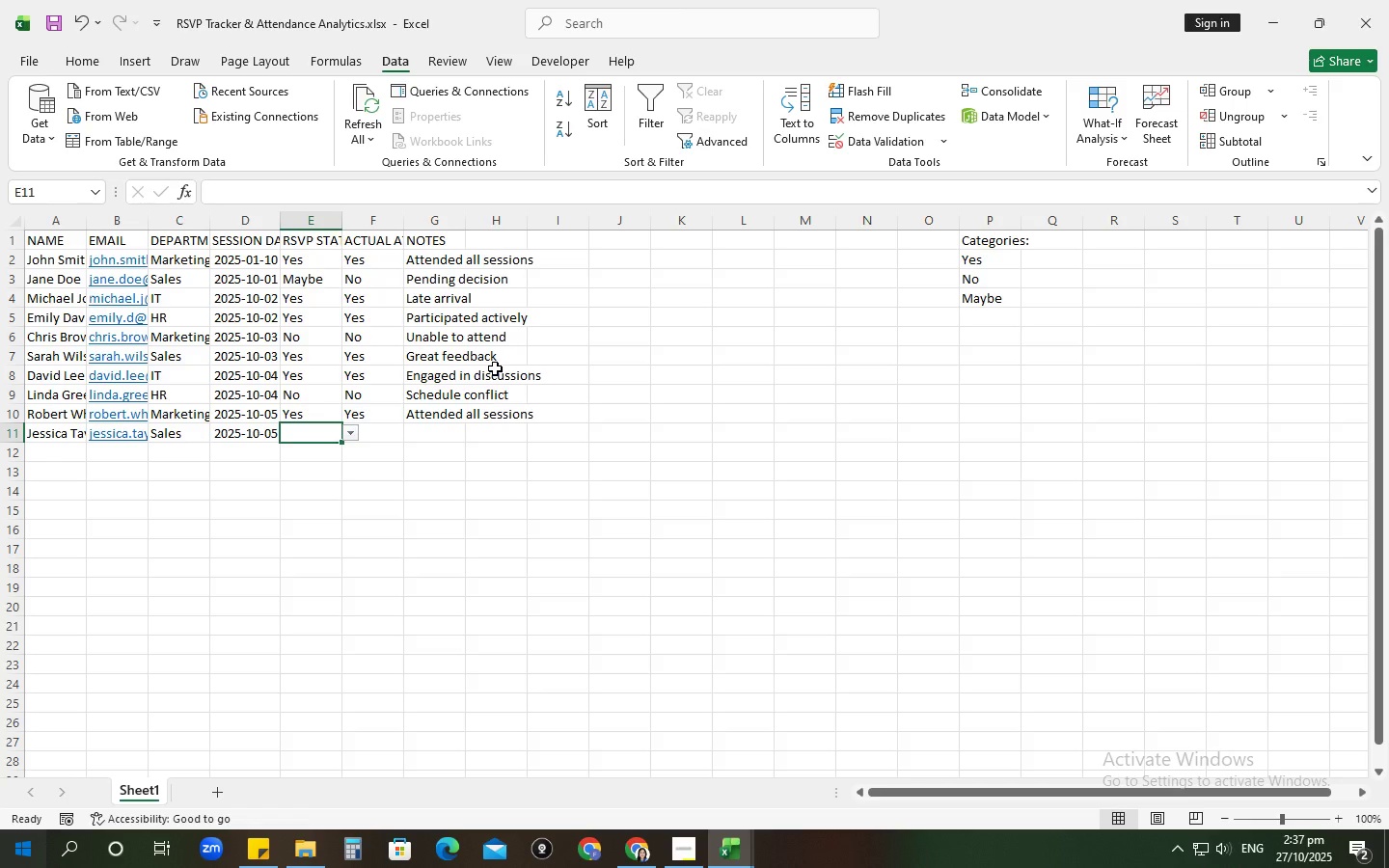 
left_click([356, 434])
 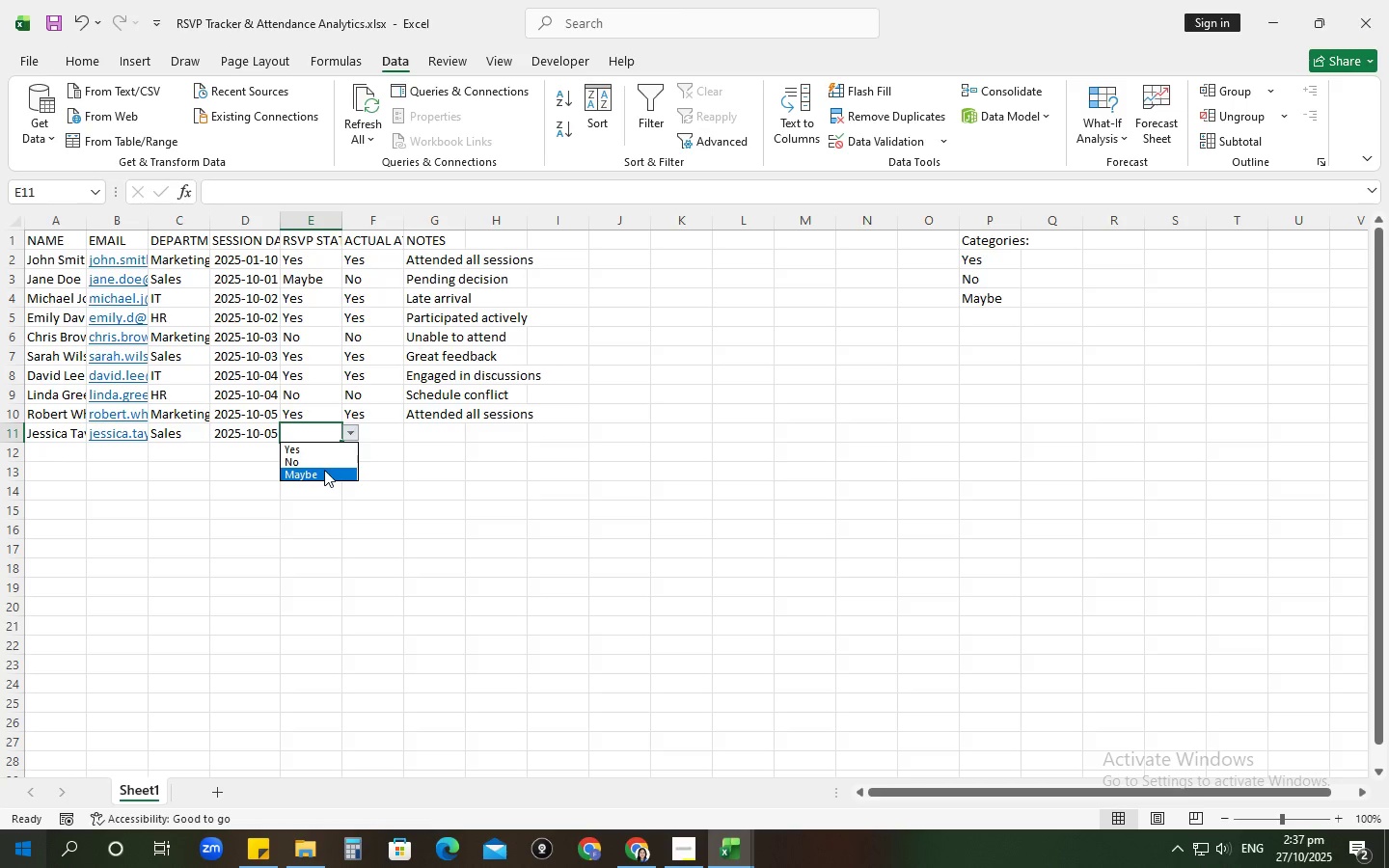 
left_click([324, 470])
 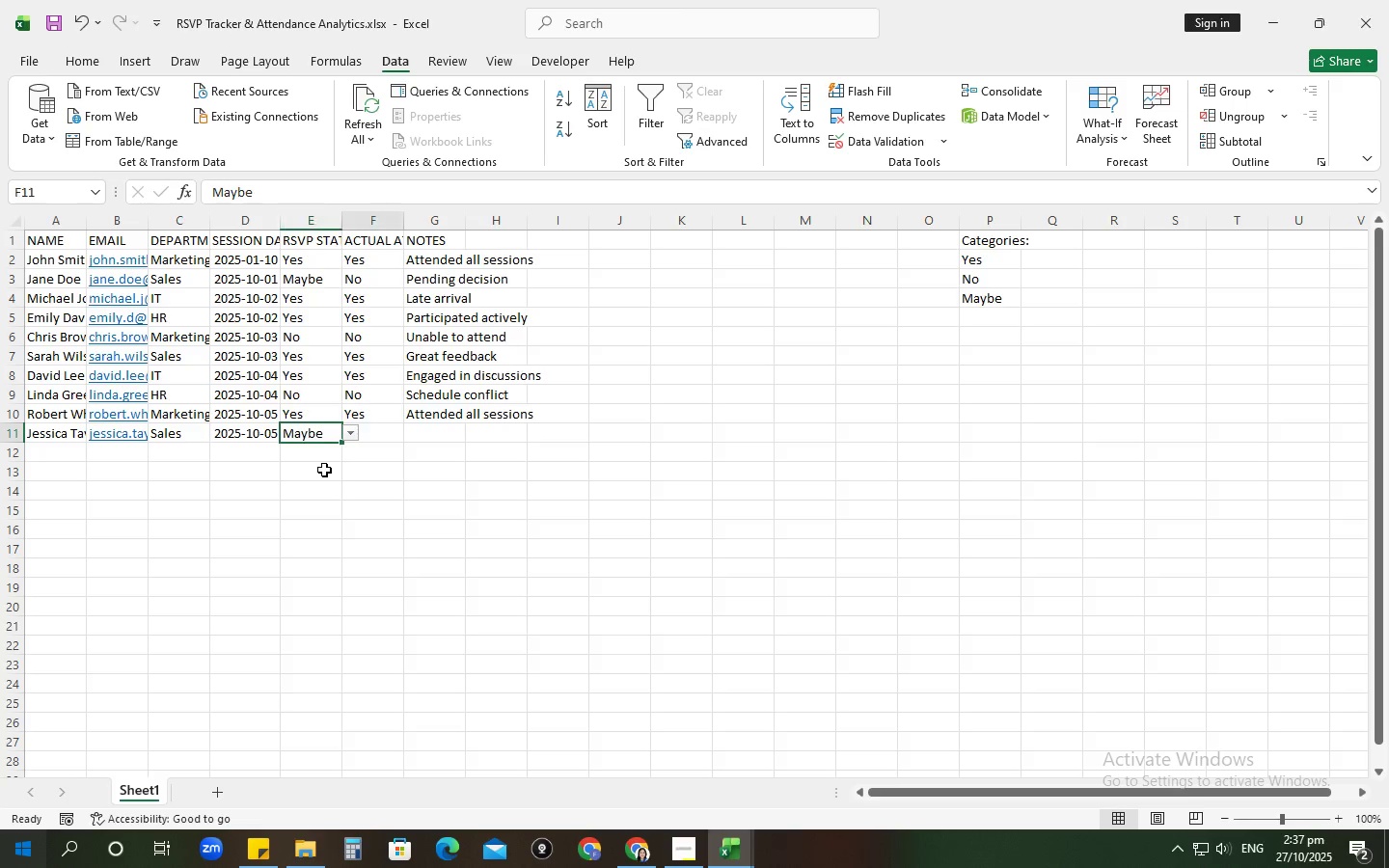 
key(Tab)
 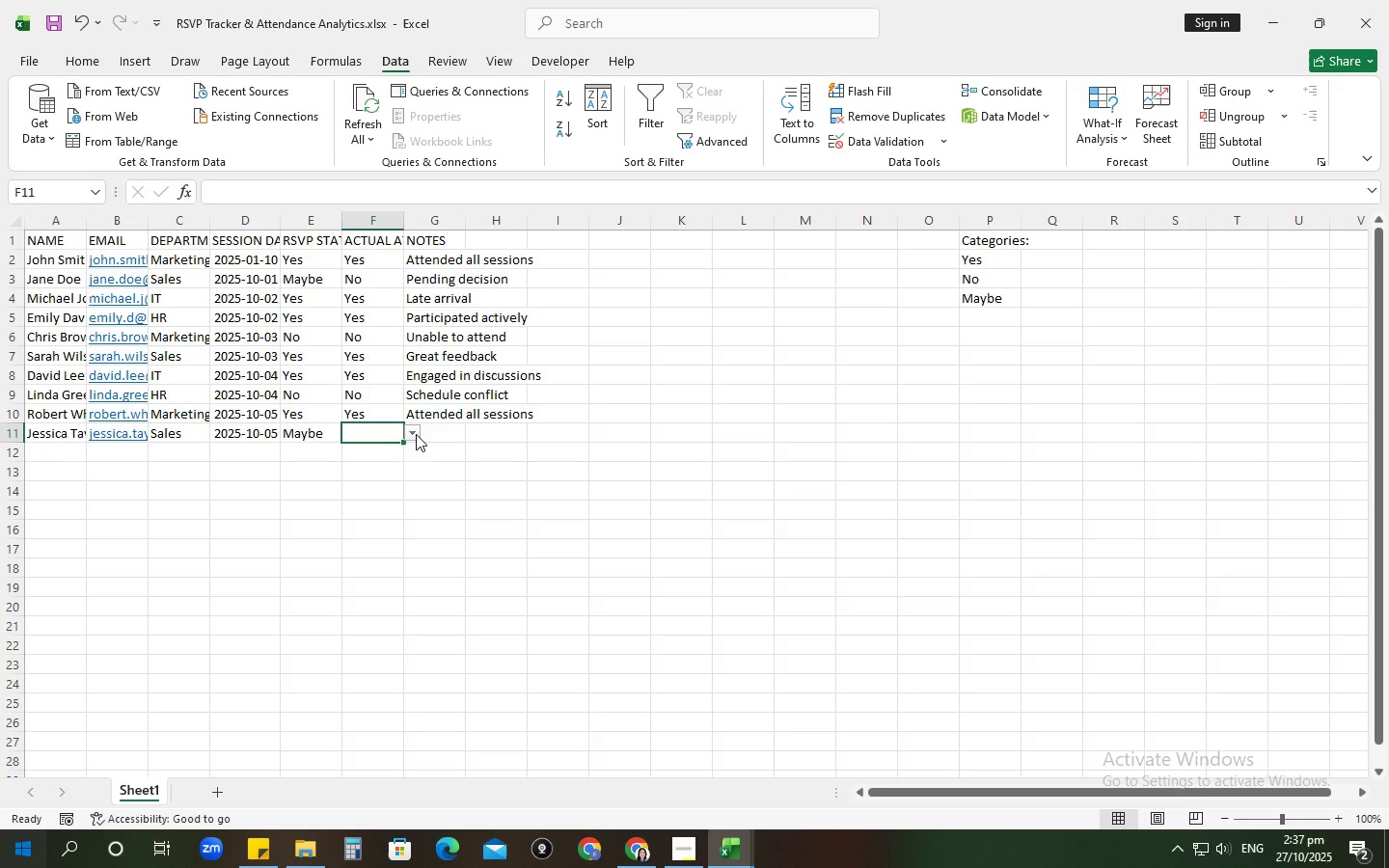 
left_click([416, 434])
 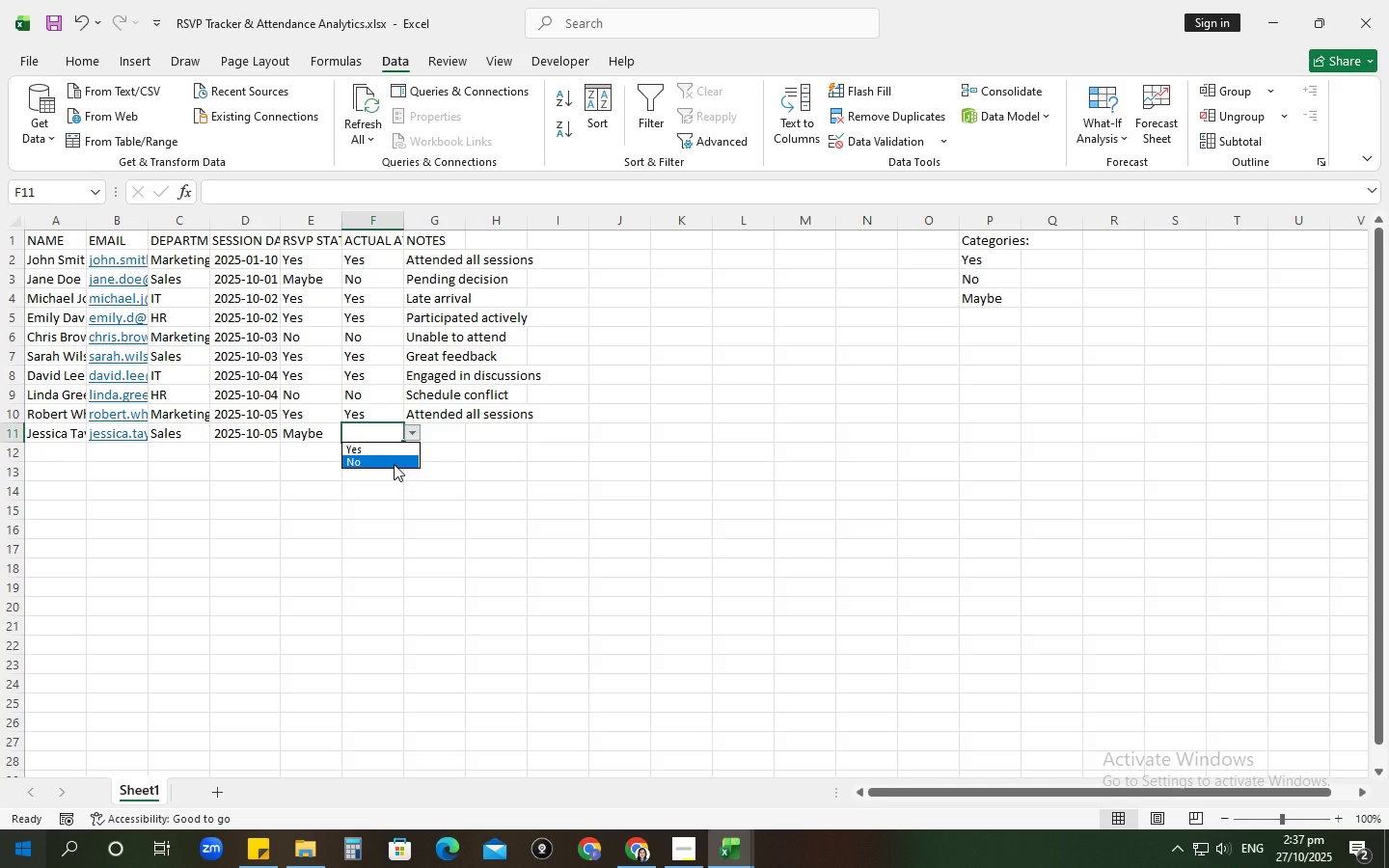 
left_click([394, 464])
 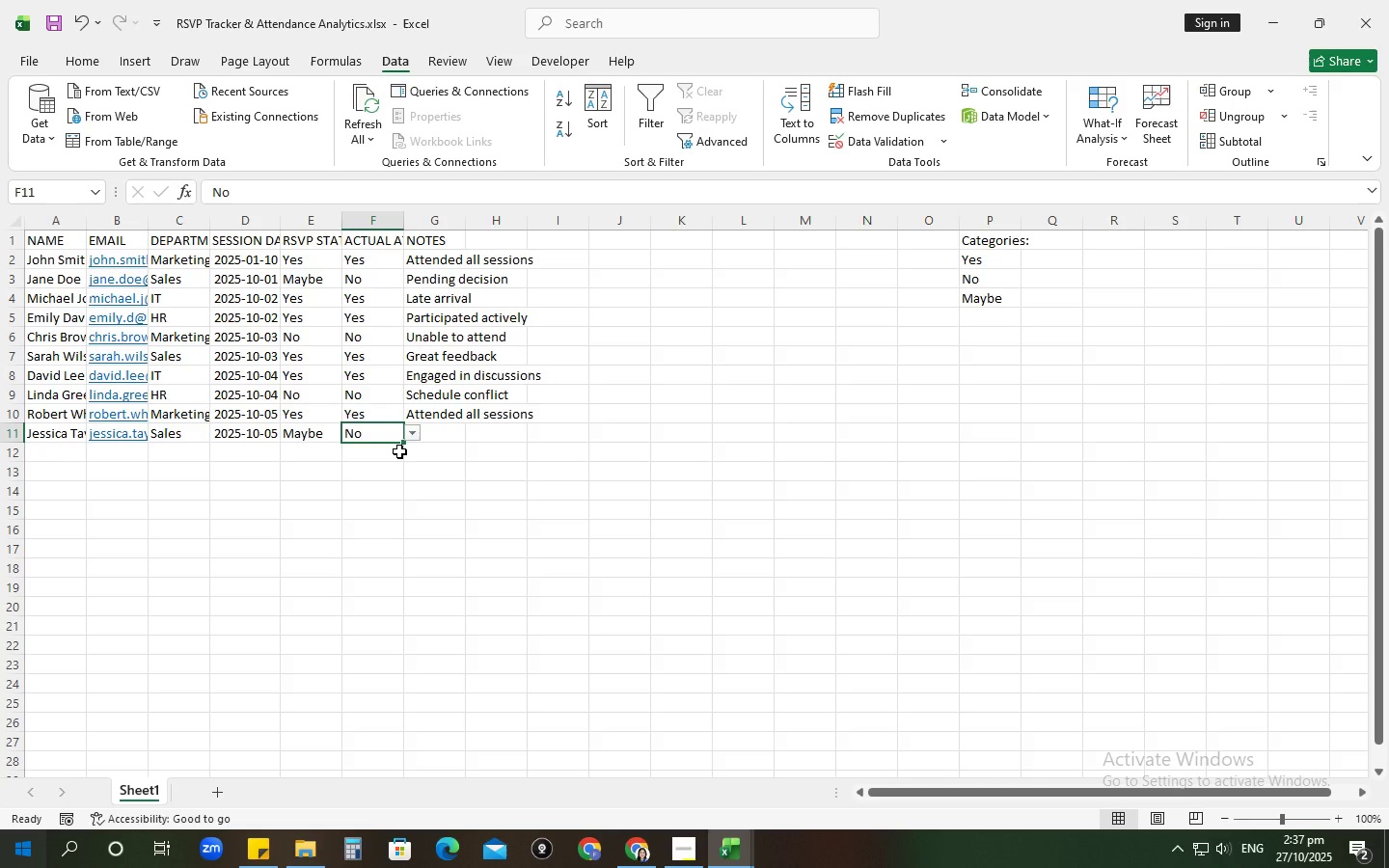 
key(Tab)
type(Considerinf )
key(Backspace)
key(Backspace)
type(g joining)
 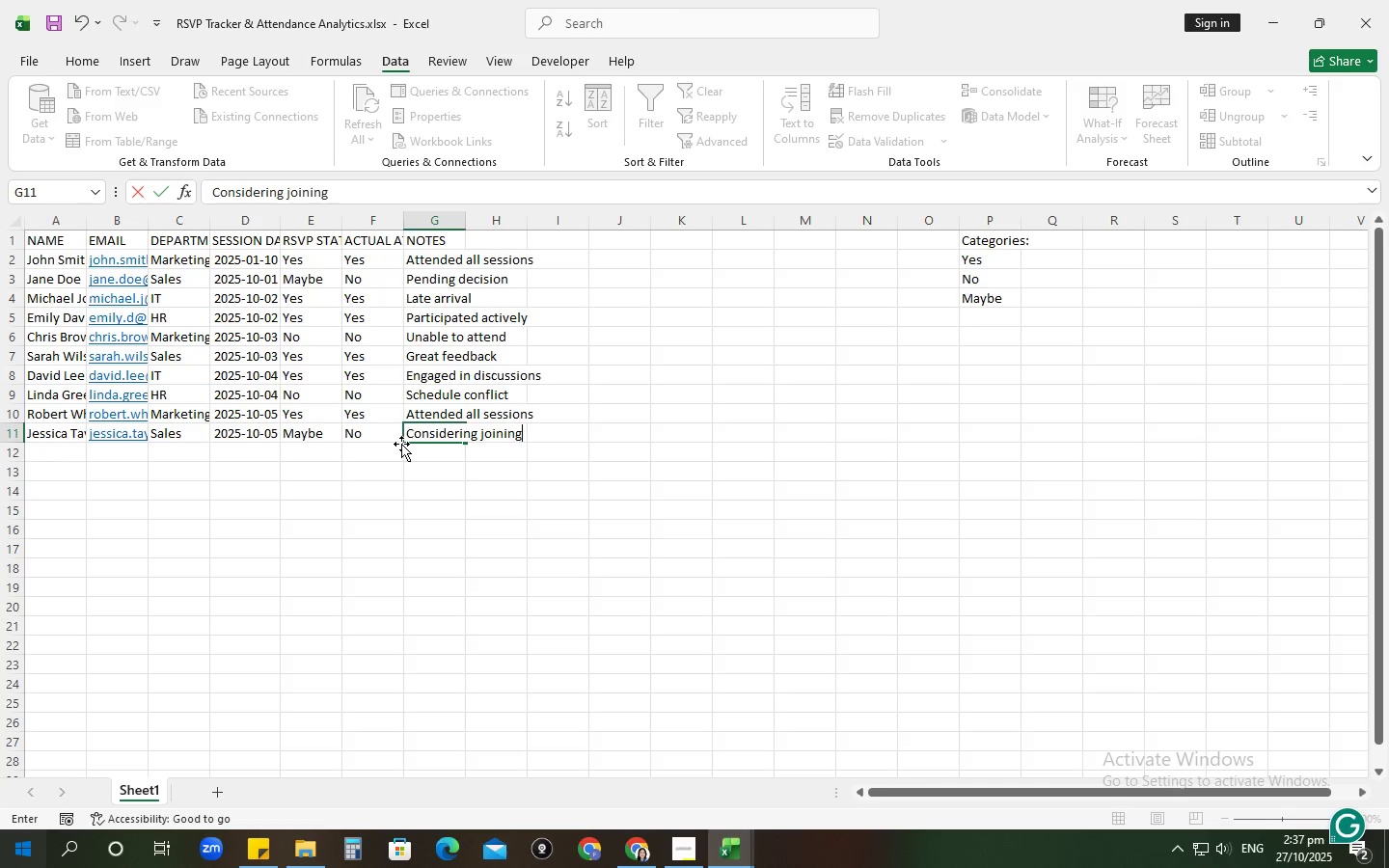 
key(Enter)
 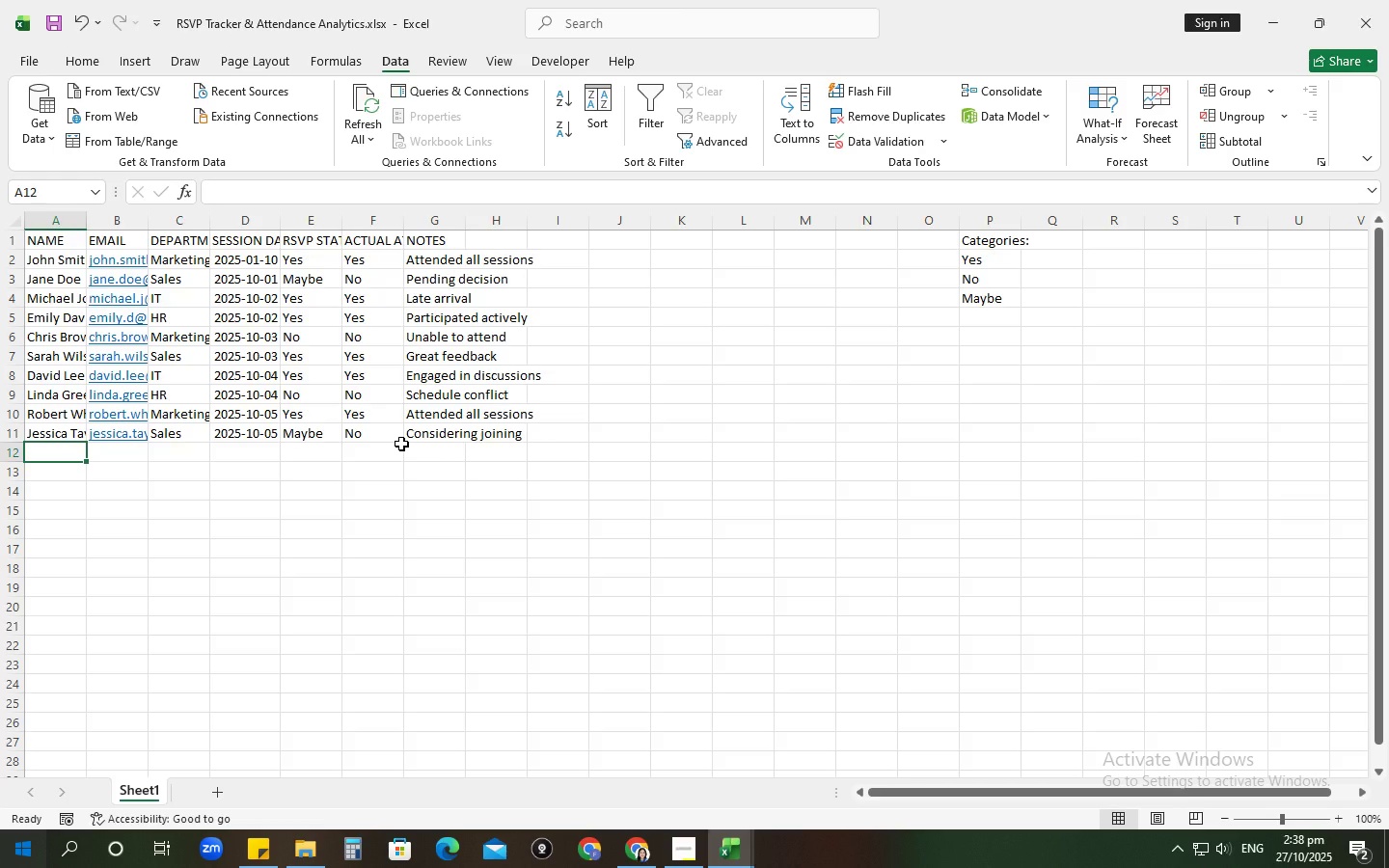 
type(William )
 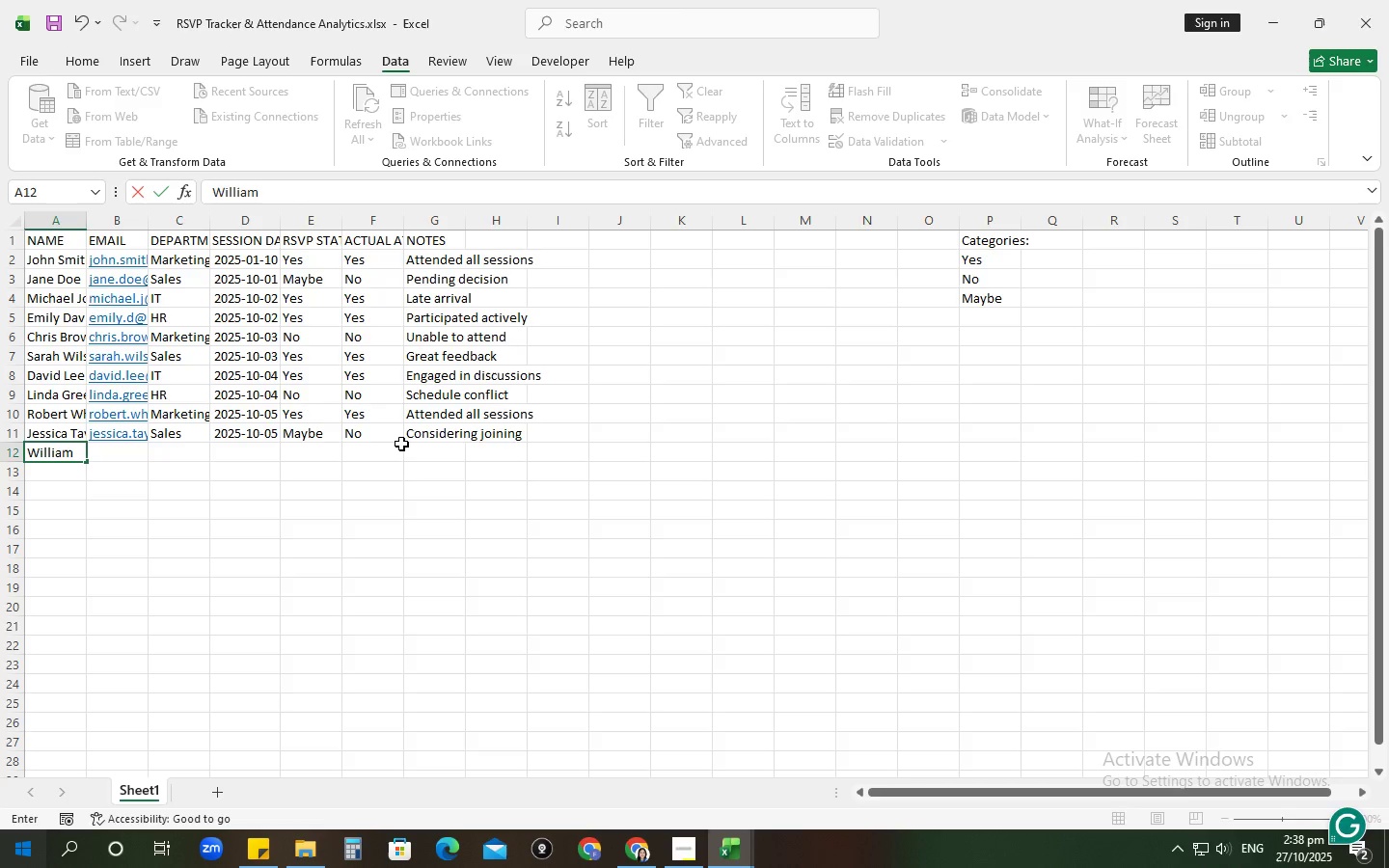 
hold_key(key=ShiftRight, duration=1.51)
 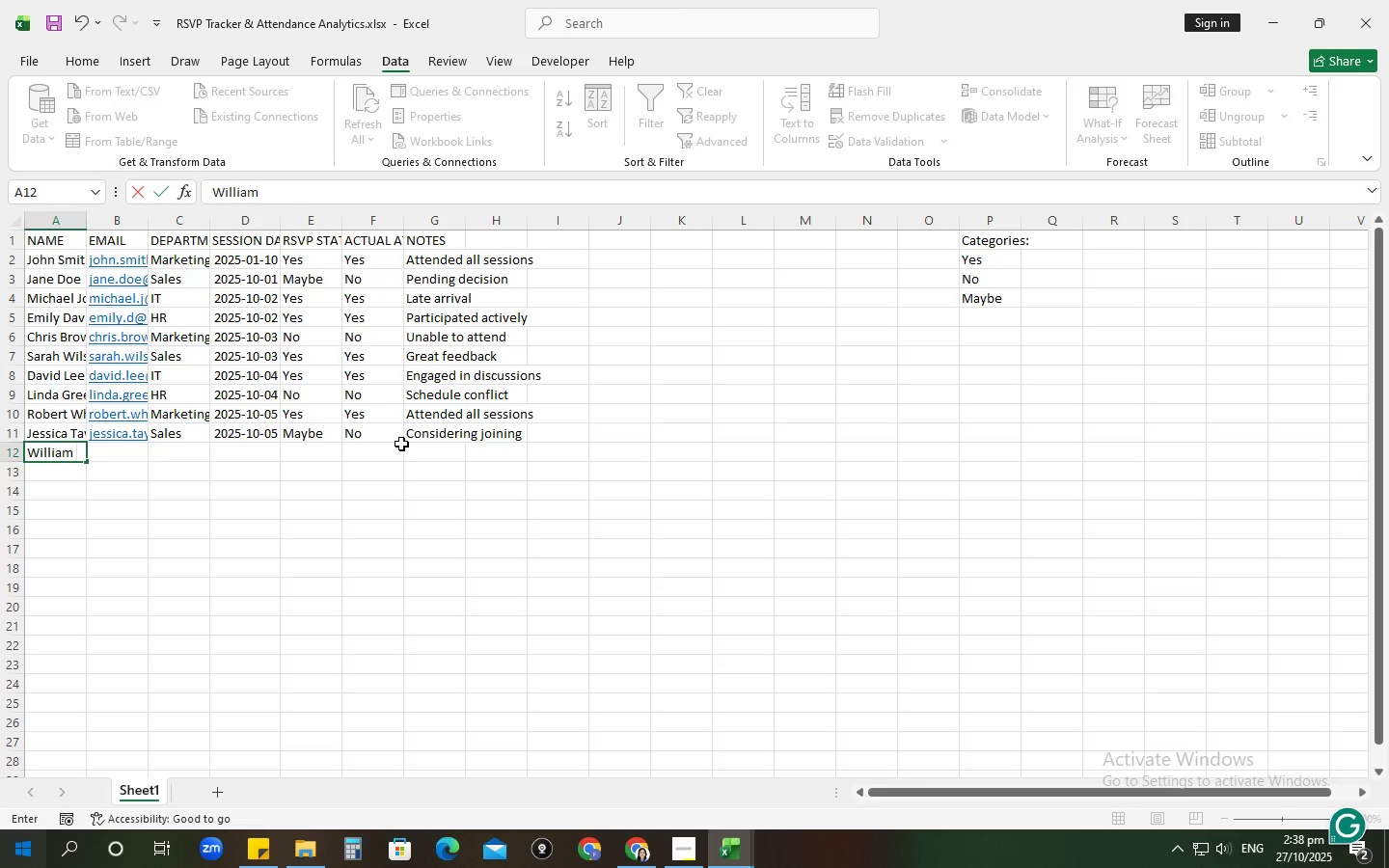 
type(Harris)
key(Tab)
type(william.h@example)
 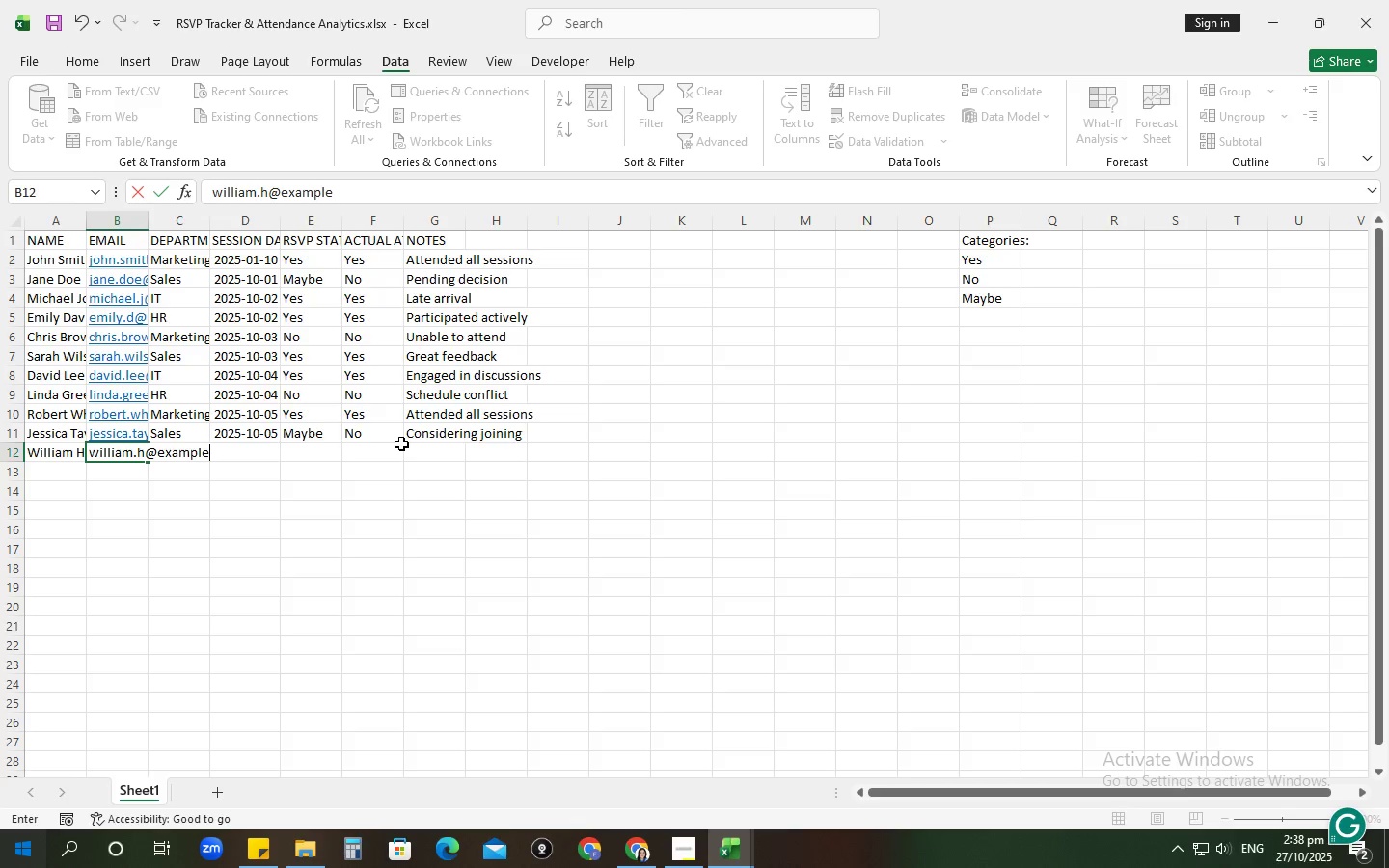 
type(.com)
key(Tab)
type(IT)
key(Tab)
key(Tab)
key(Tab)
 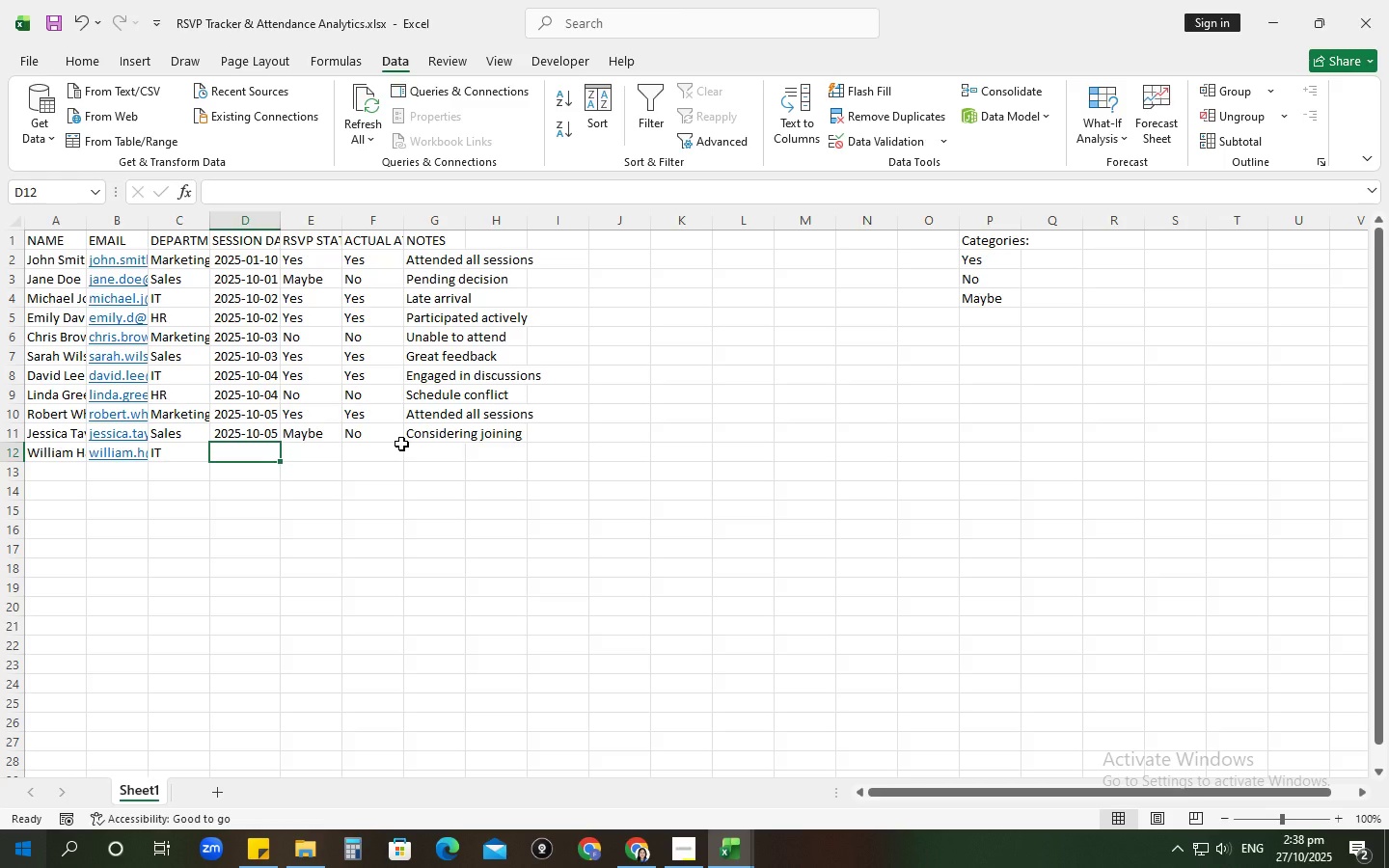 
key(Numpad0)
 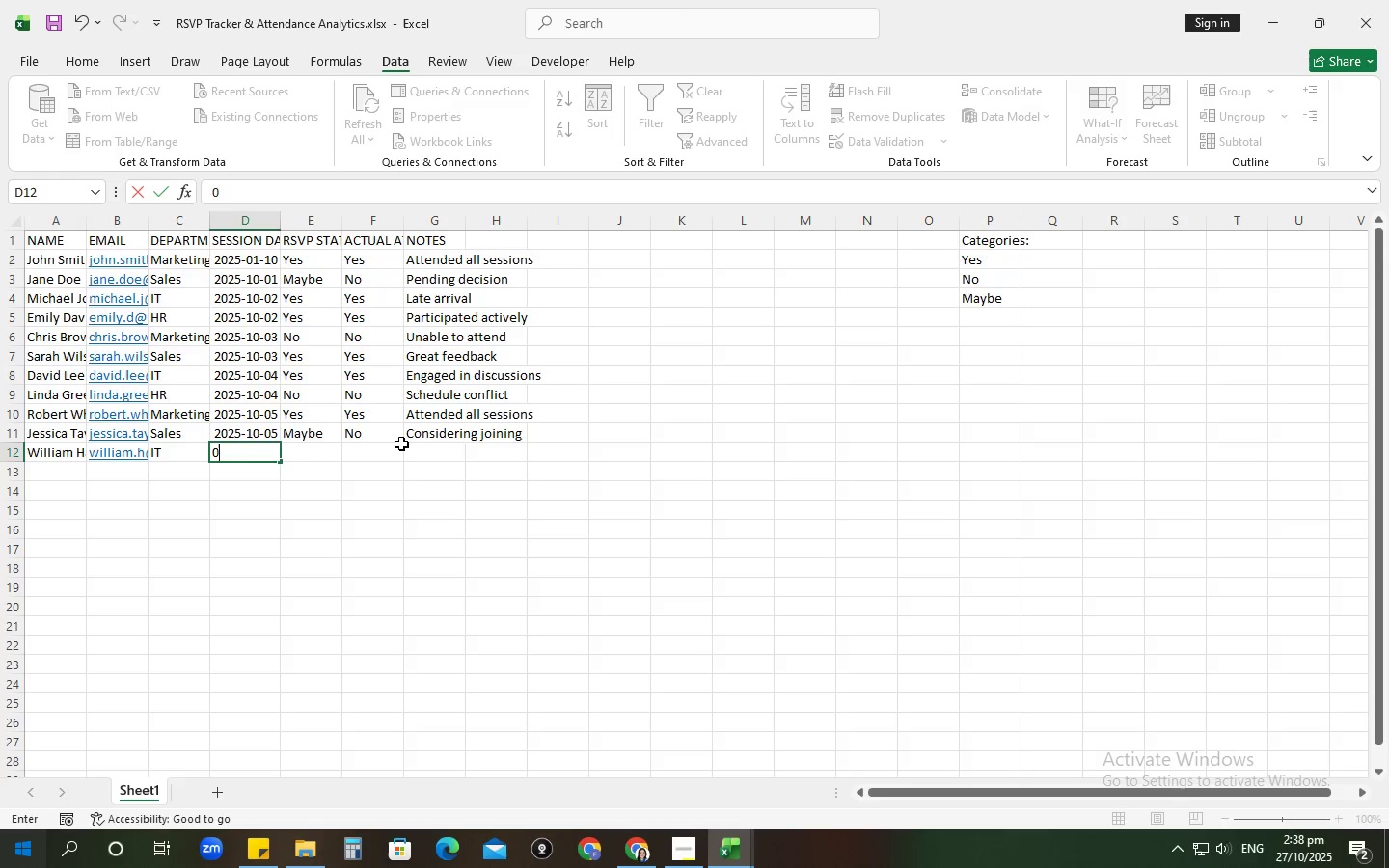 
key(Numpad6)
 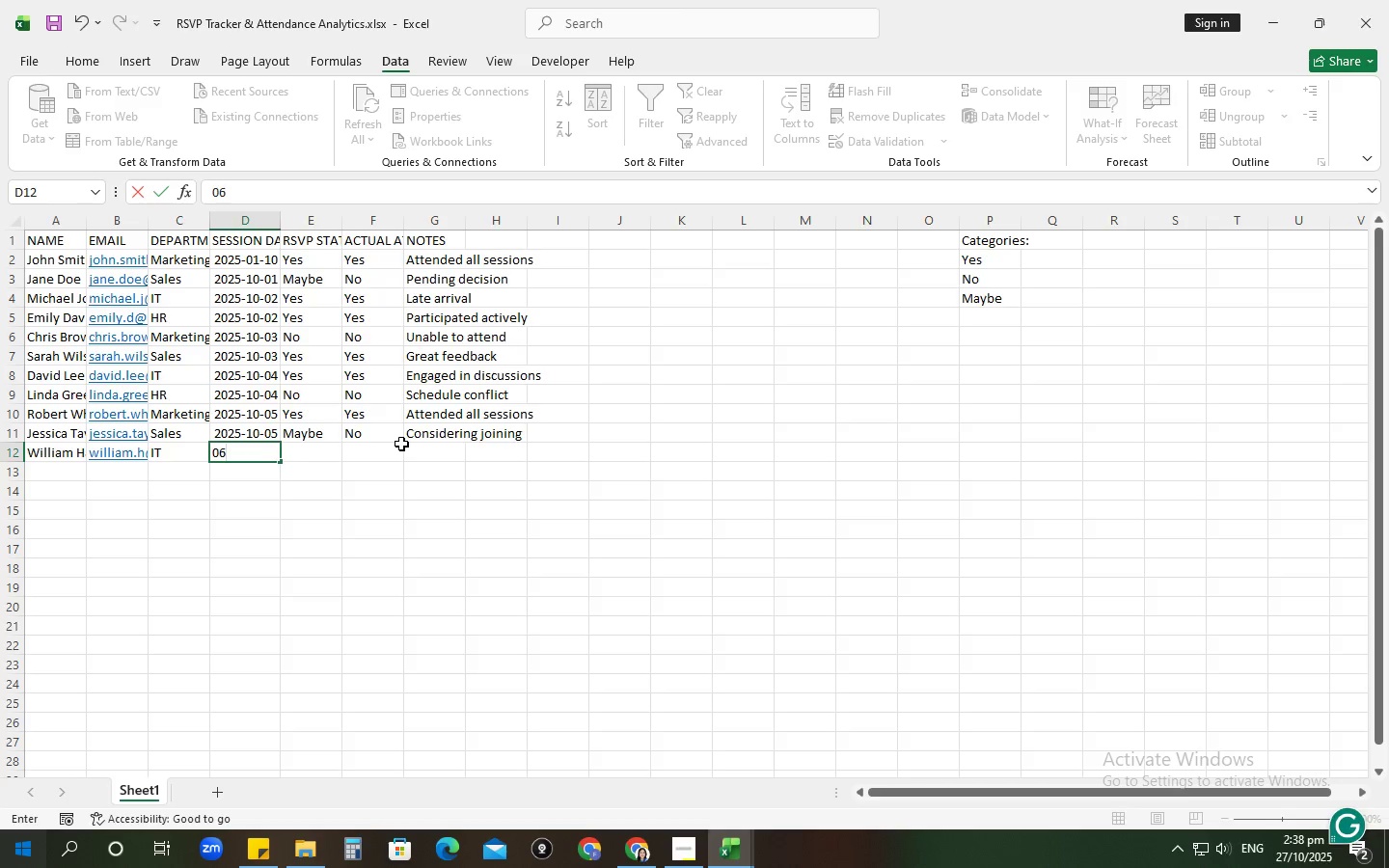 
key(NumpadSubtract)
 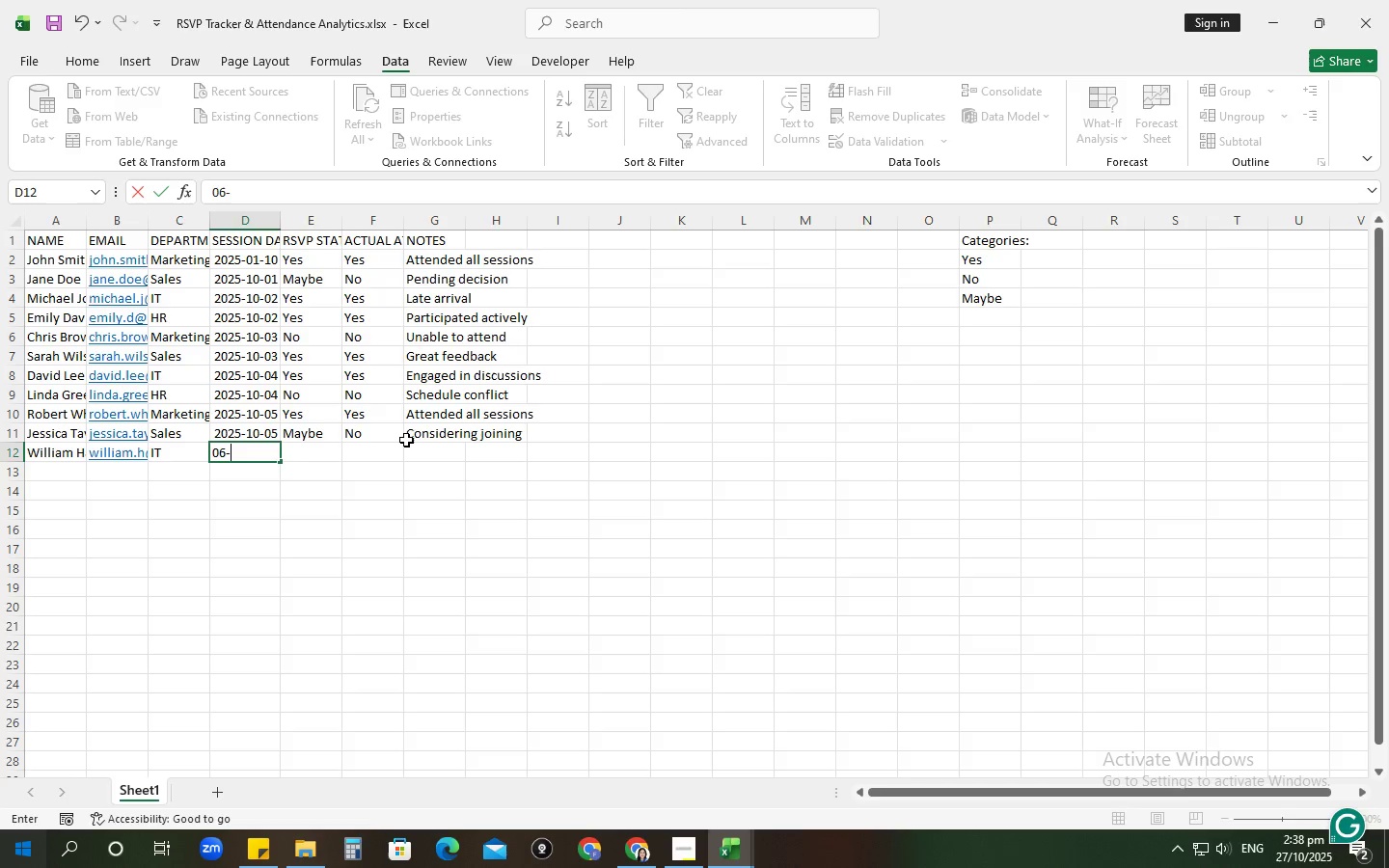 
key(Numpad1)
 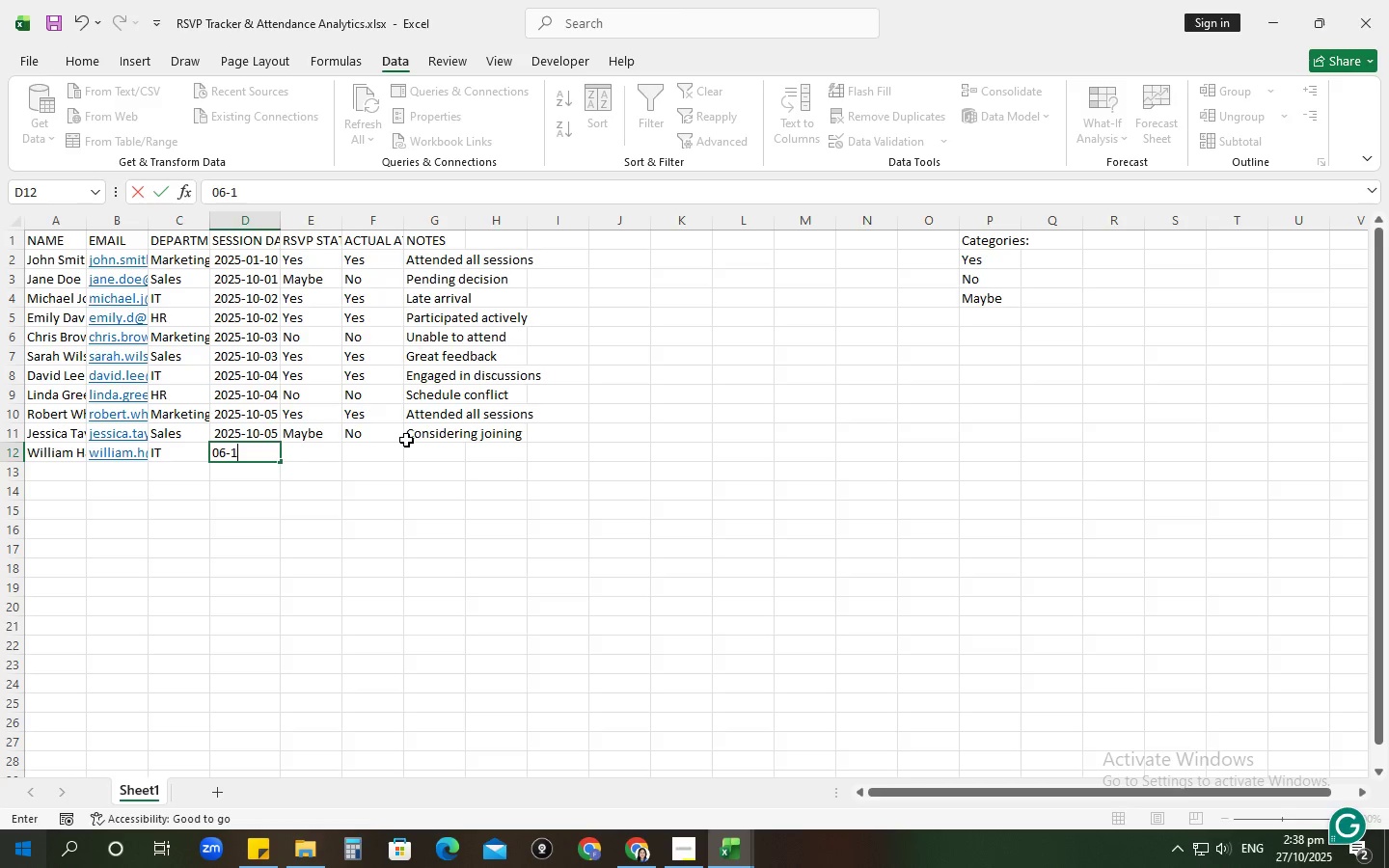 
key(Numpad0)
 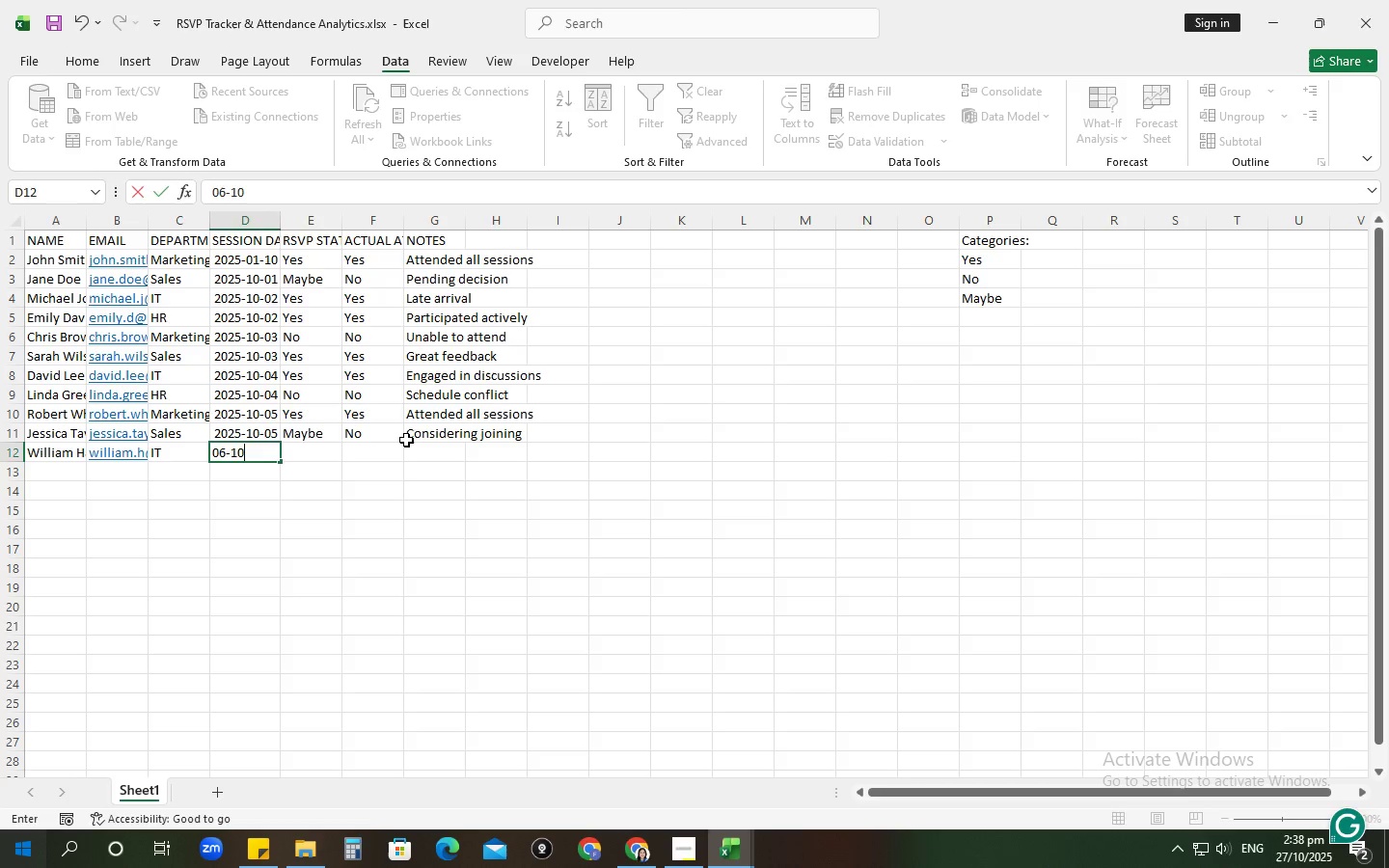 
key(Tab)
 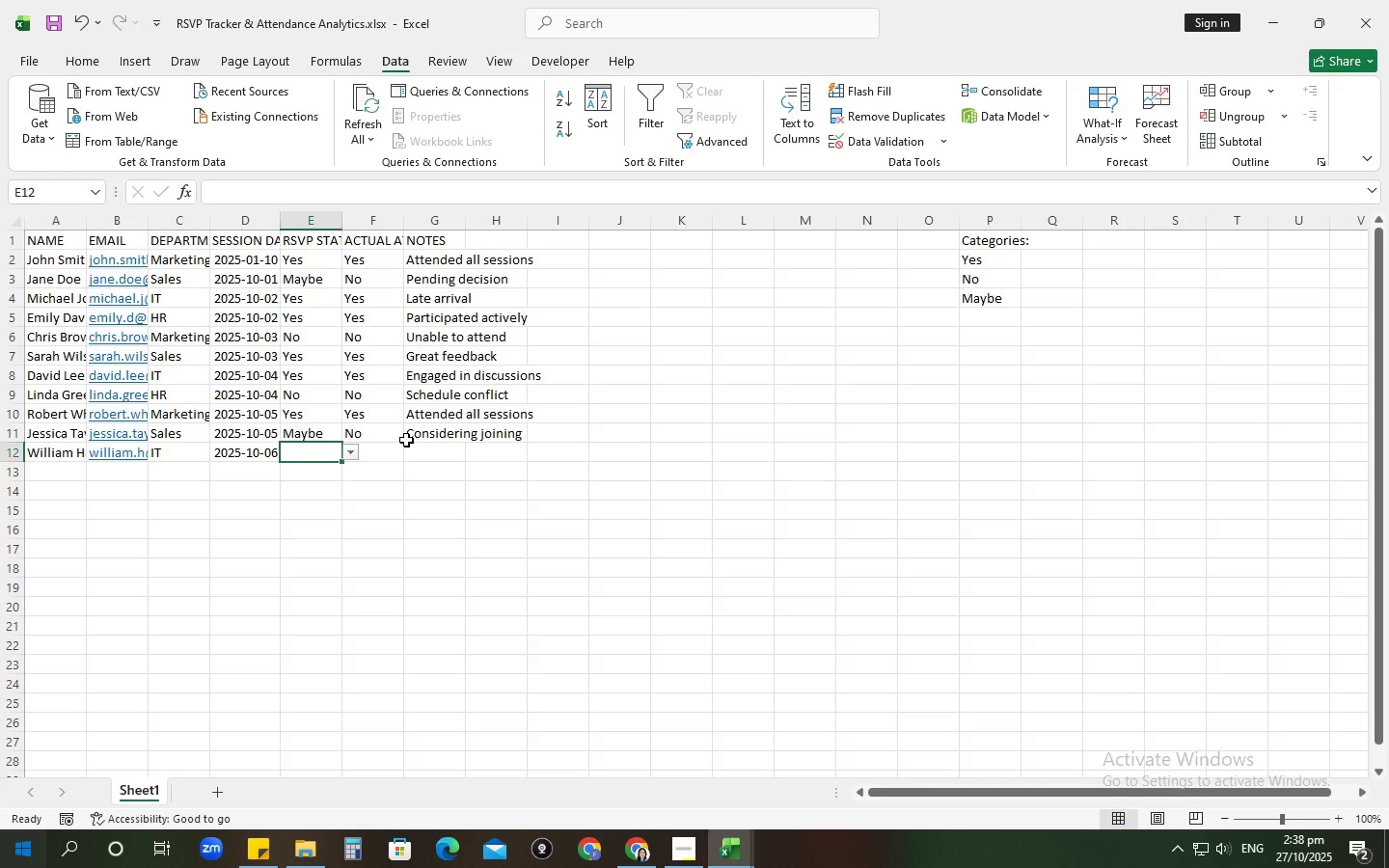 
wait(7.95)
 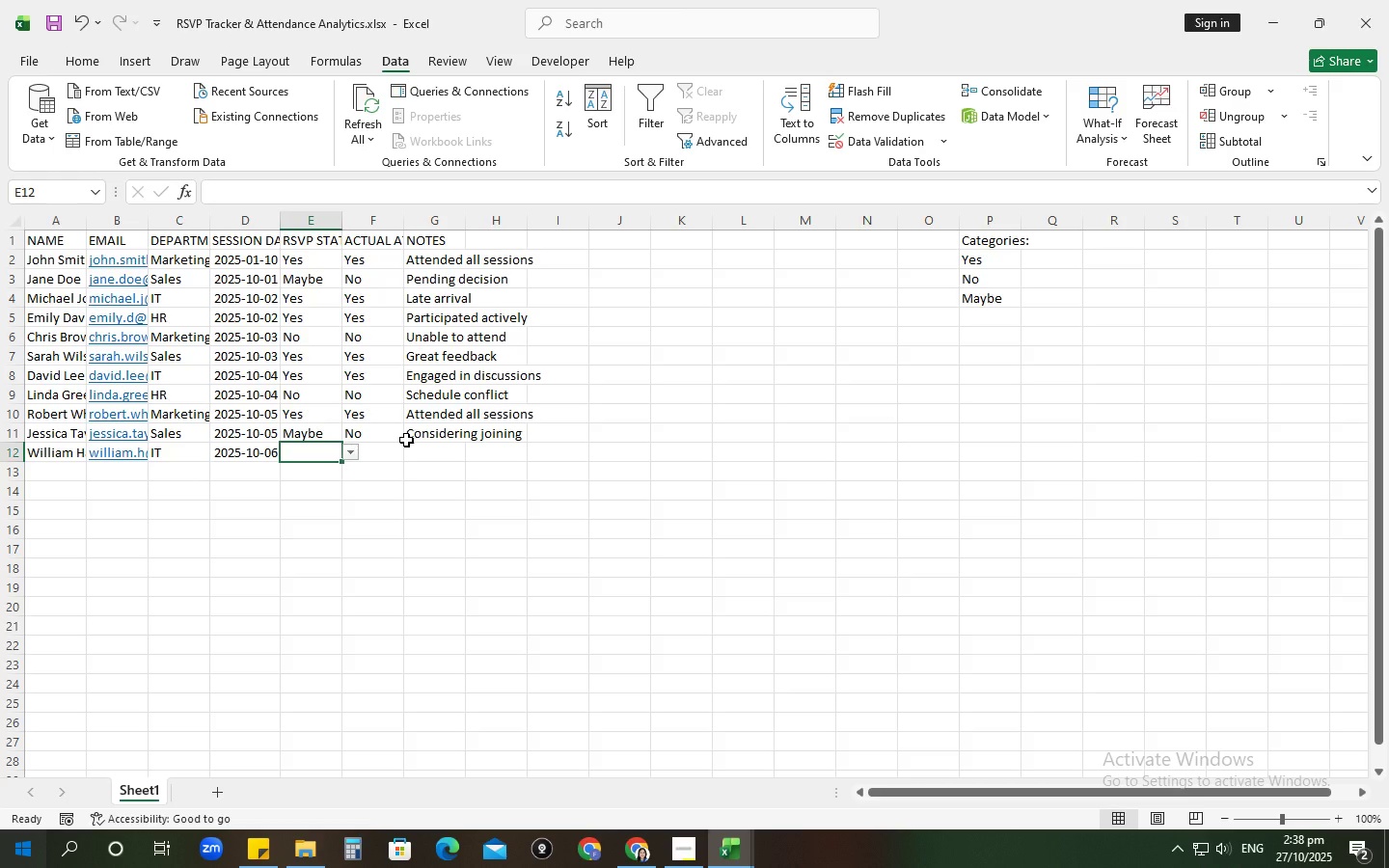 
left_click([344, 455])
 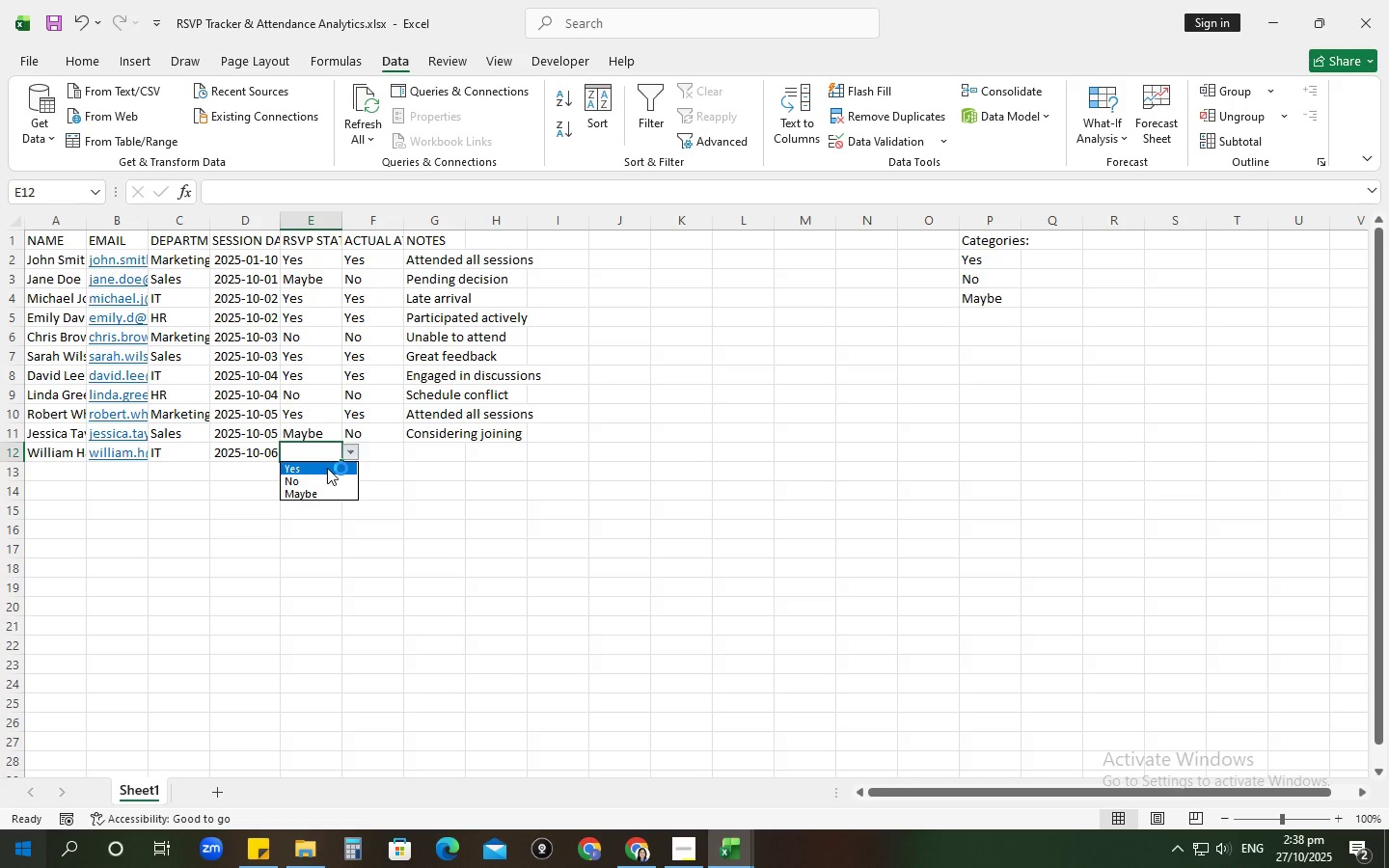 
left_click([327, 468])
 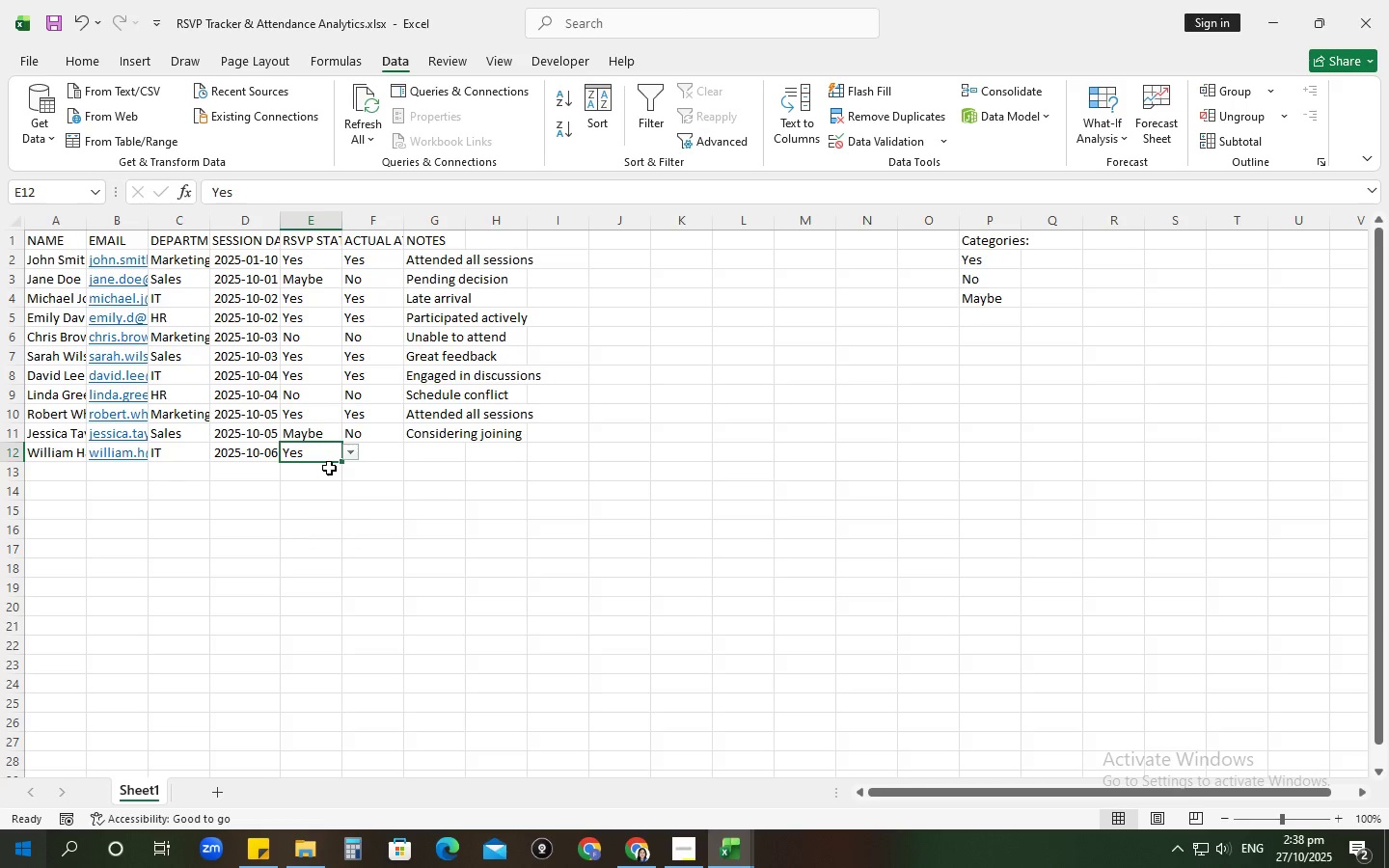 
key(Tab)
 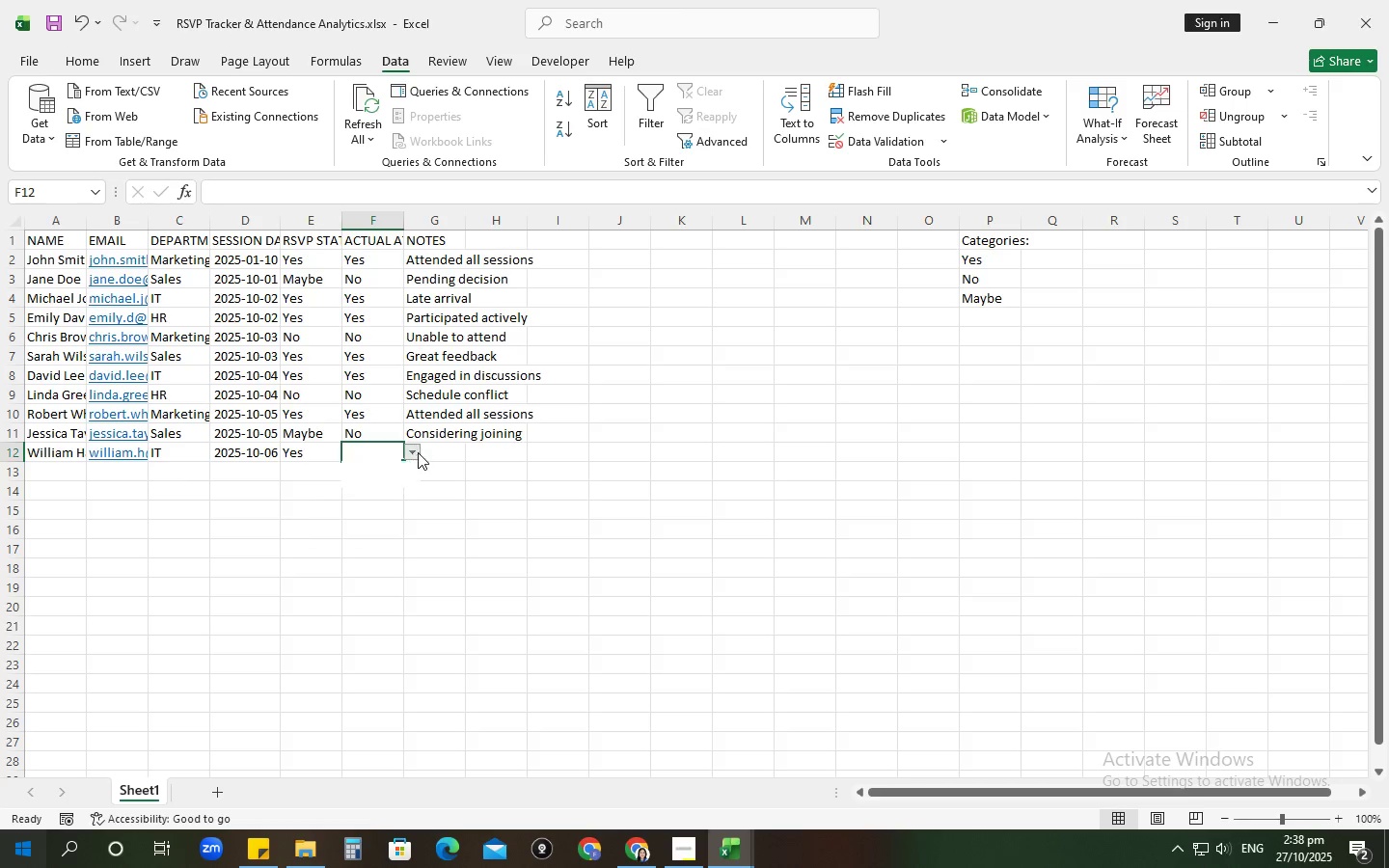 
left_click([418, 452])
 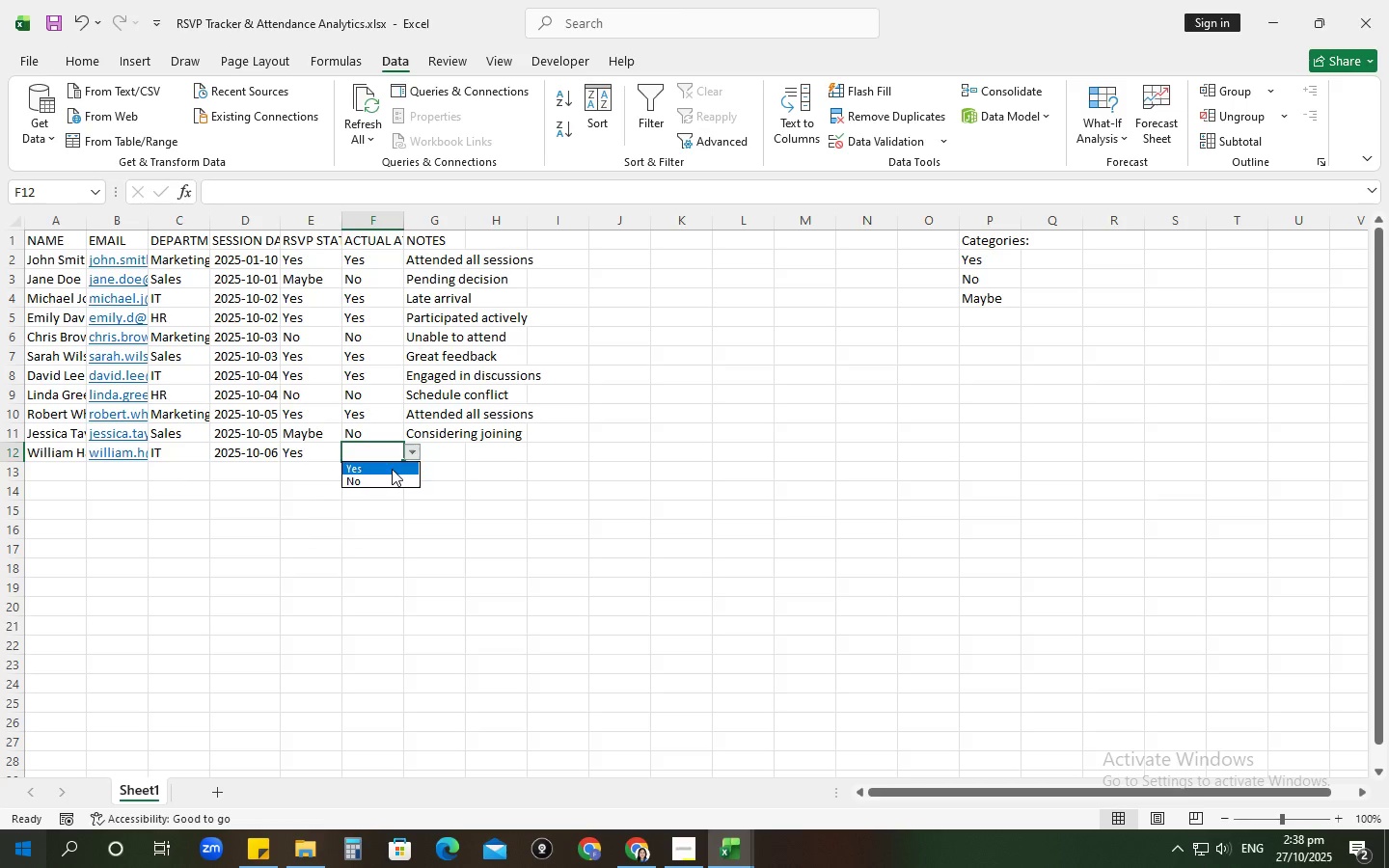 
left_click([392, 469])
 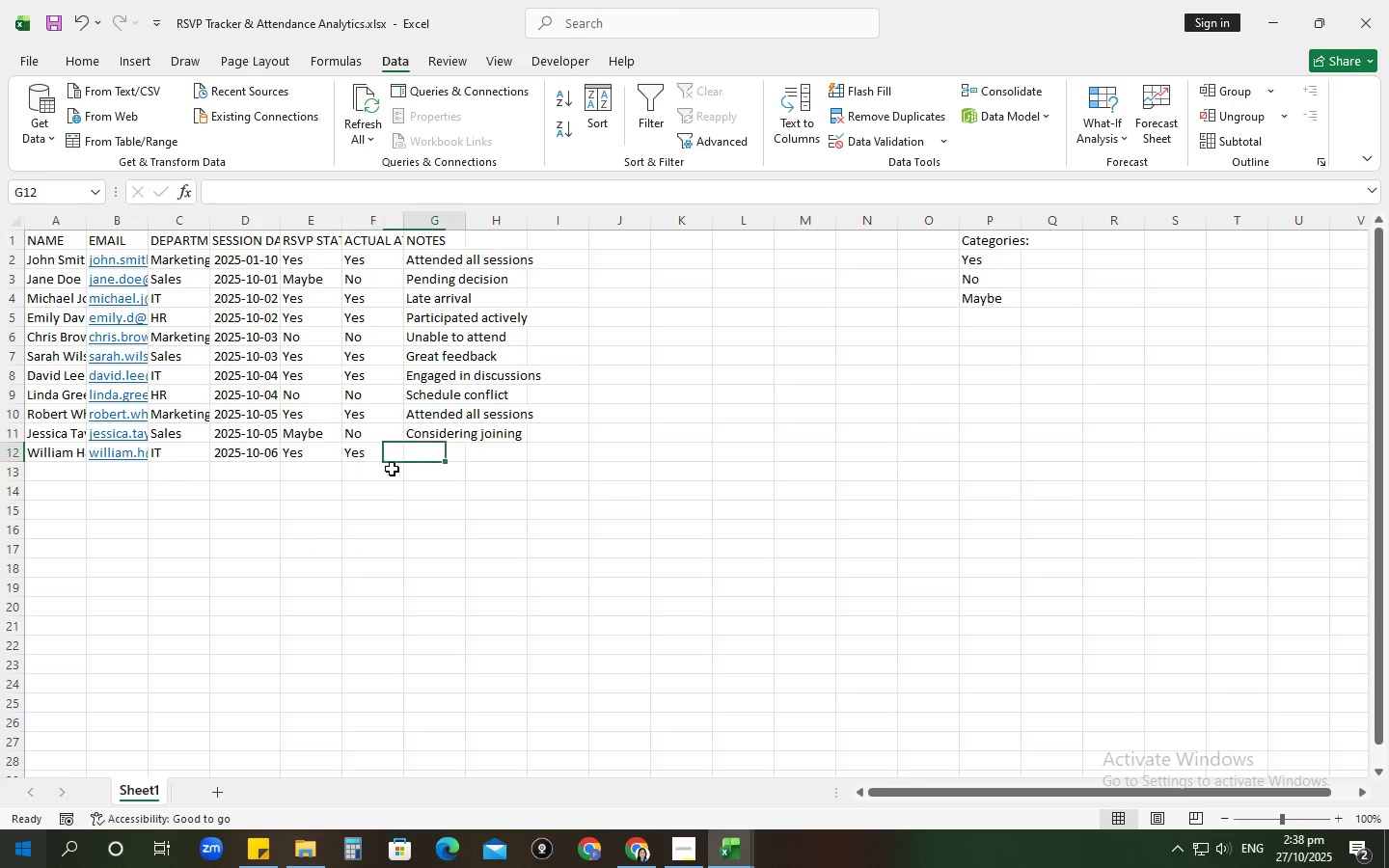 
key(Tab)
type(Late sign-up)
 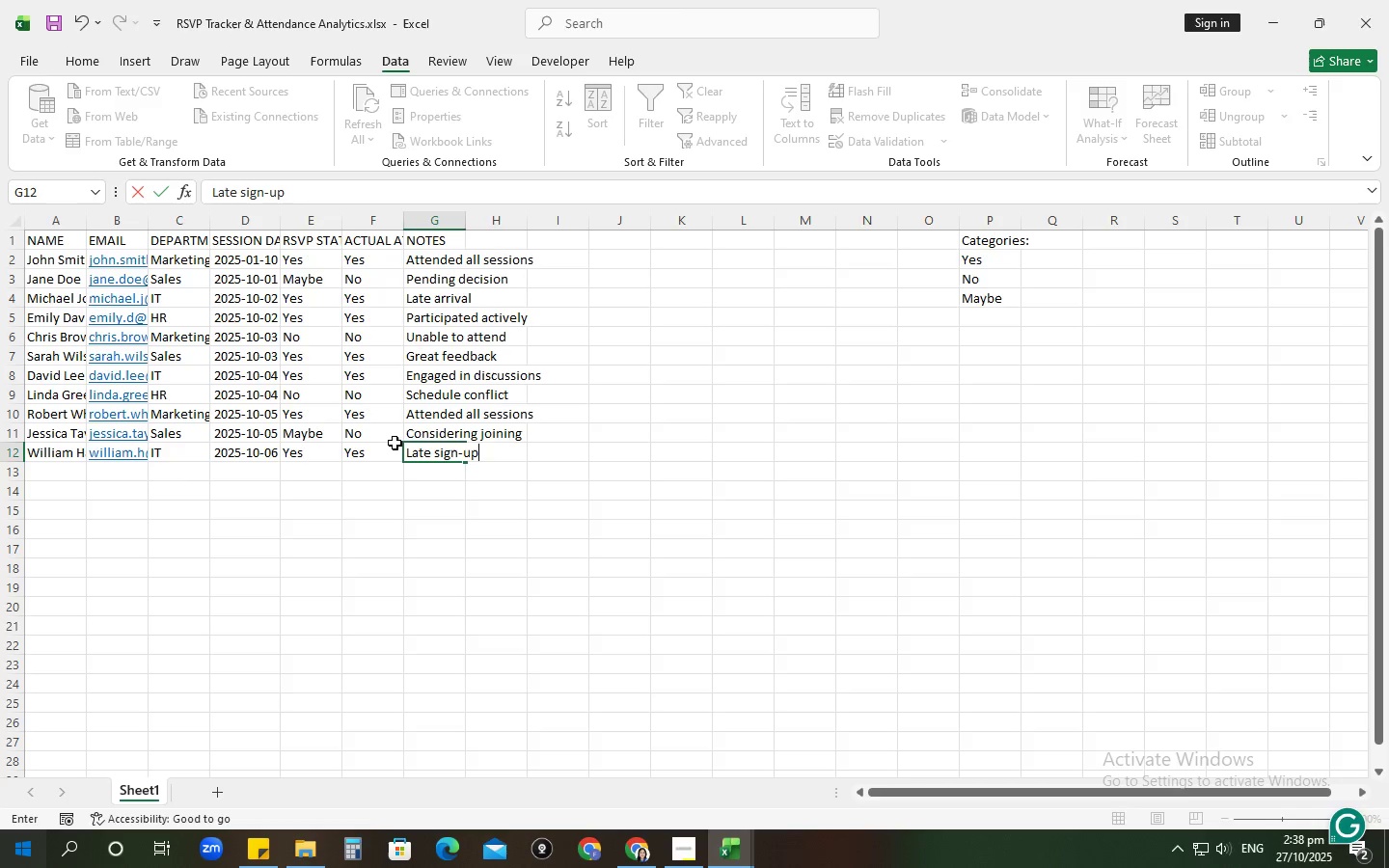 
wait(5.58)
 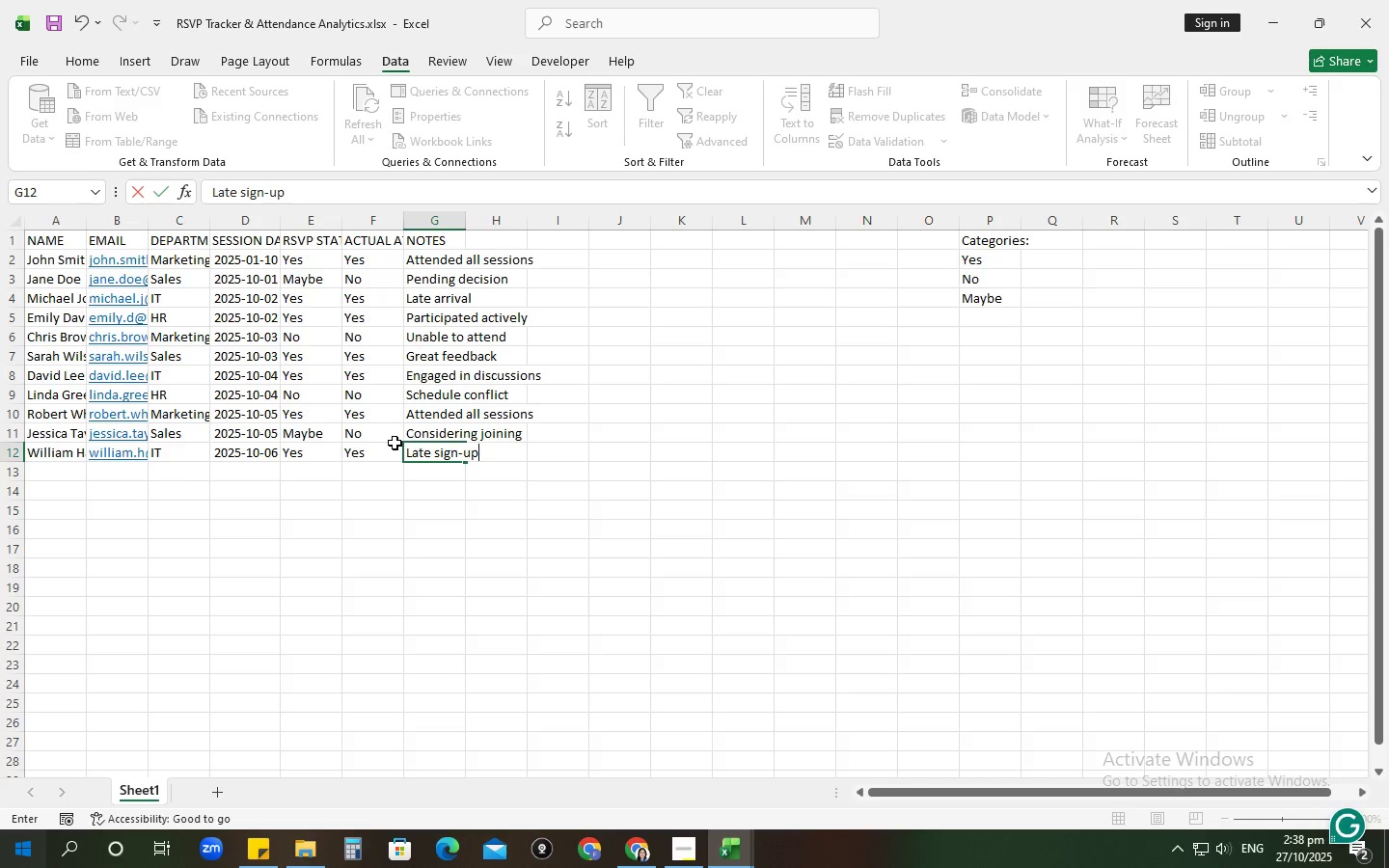 
key(Enter)
 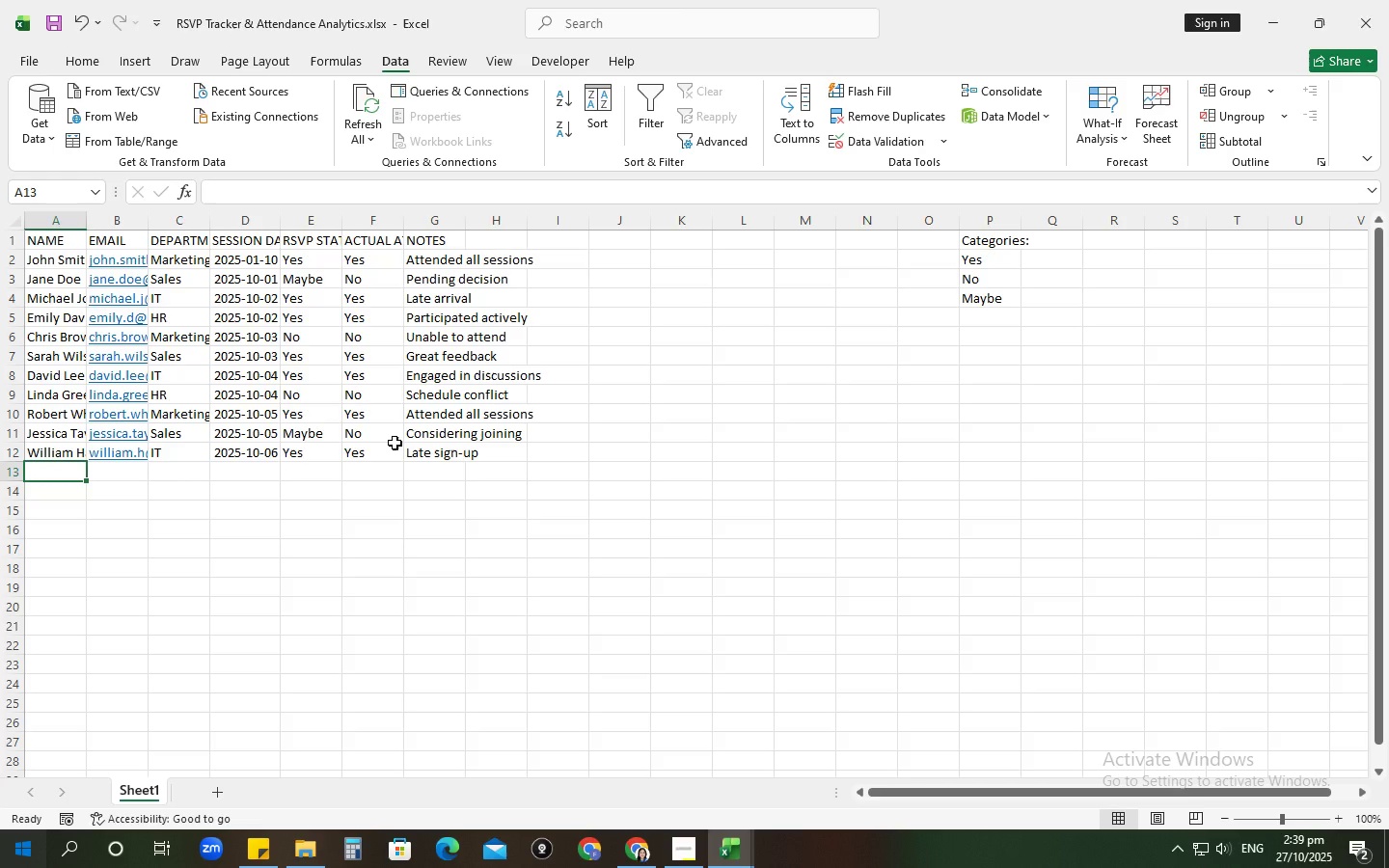 
type(Patricia Clark)
key(Tab)
type(patricia/c@example)
key(Backspace)
type(e.com)
 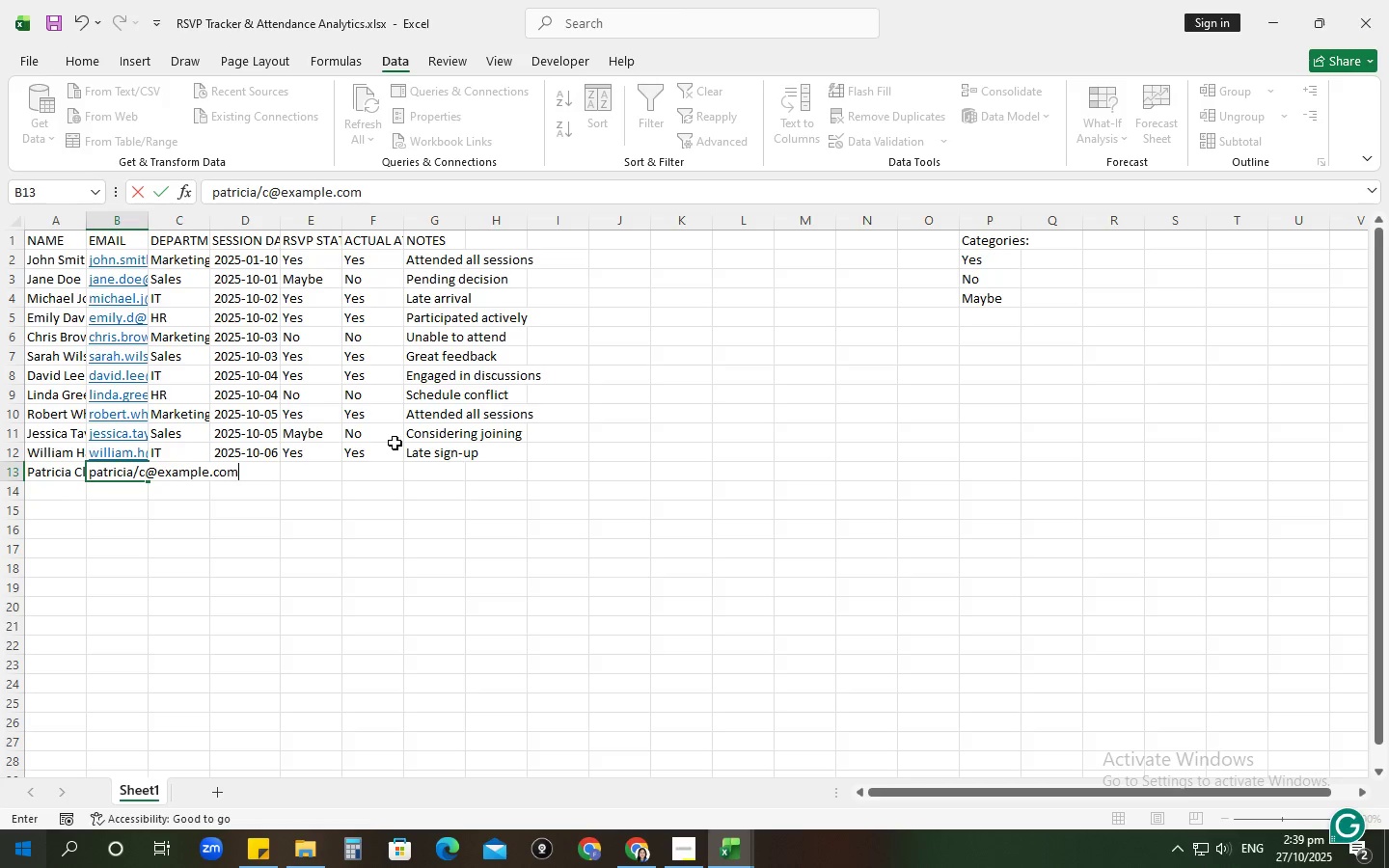 
left_click([140, 474])
 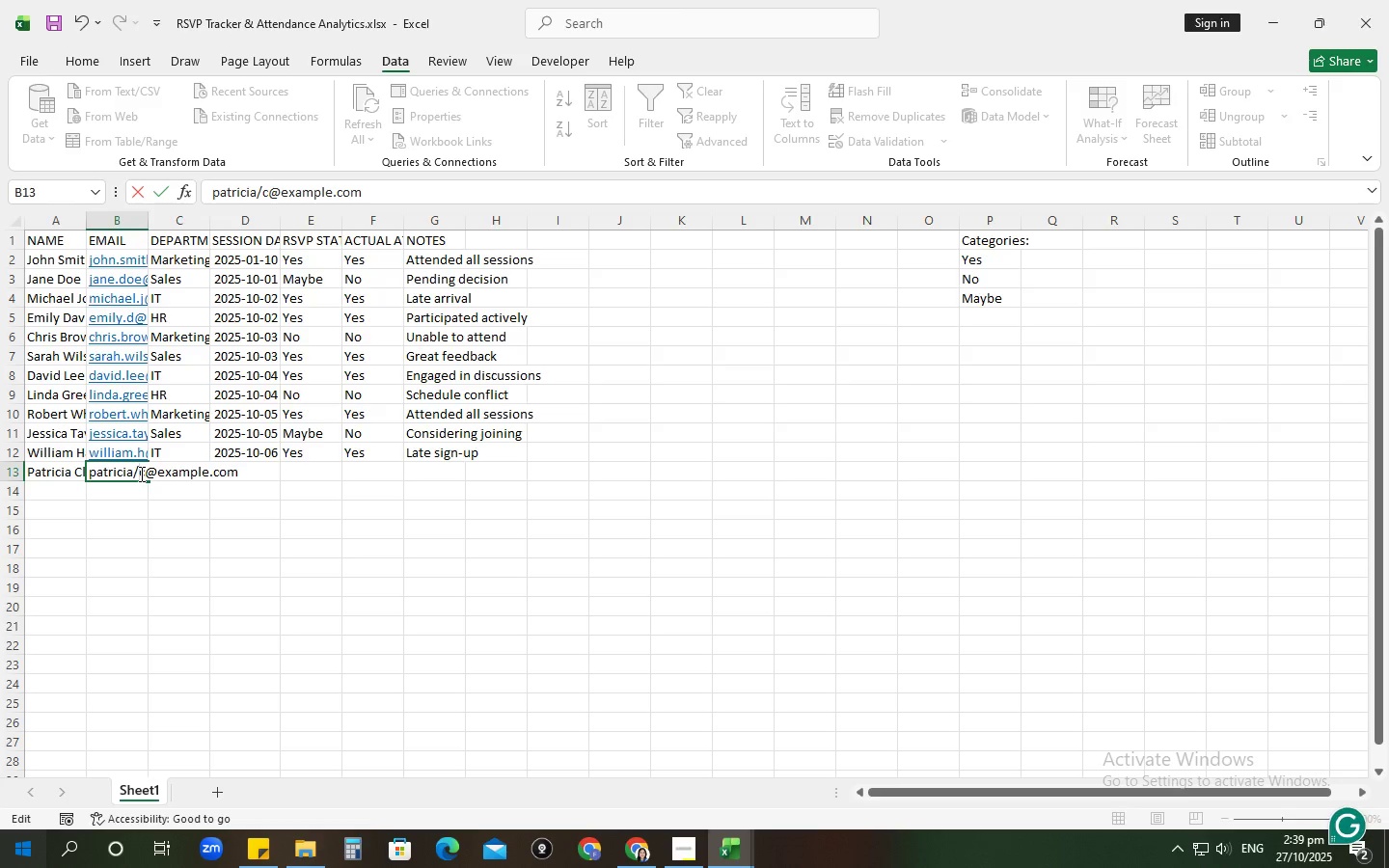 
key(Backspace)
type(.)
key(Tab)
type(HR)
key(Tab)
type(06-10)
key(Tab)
 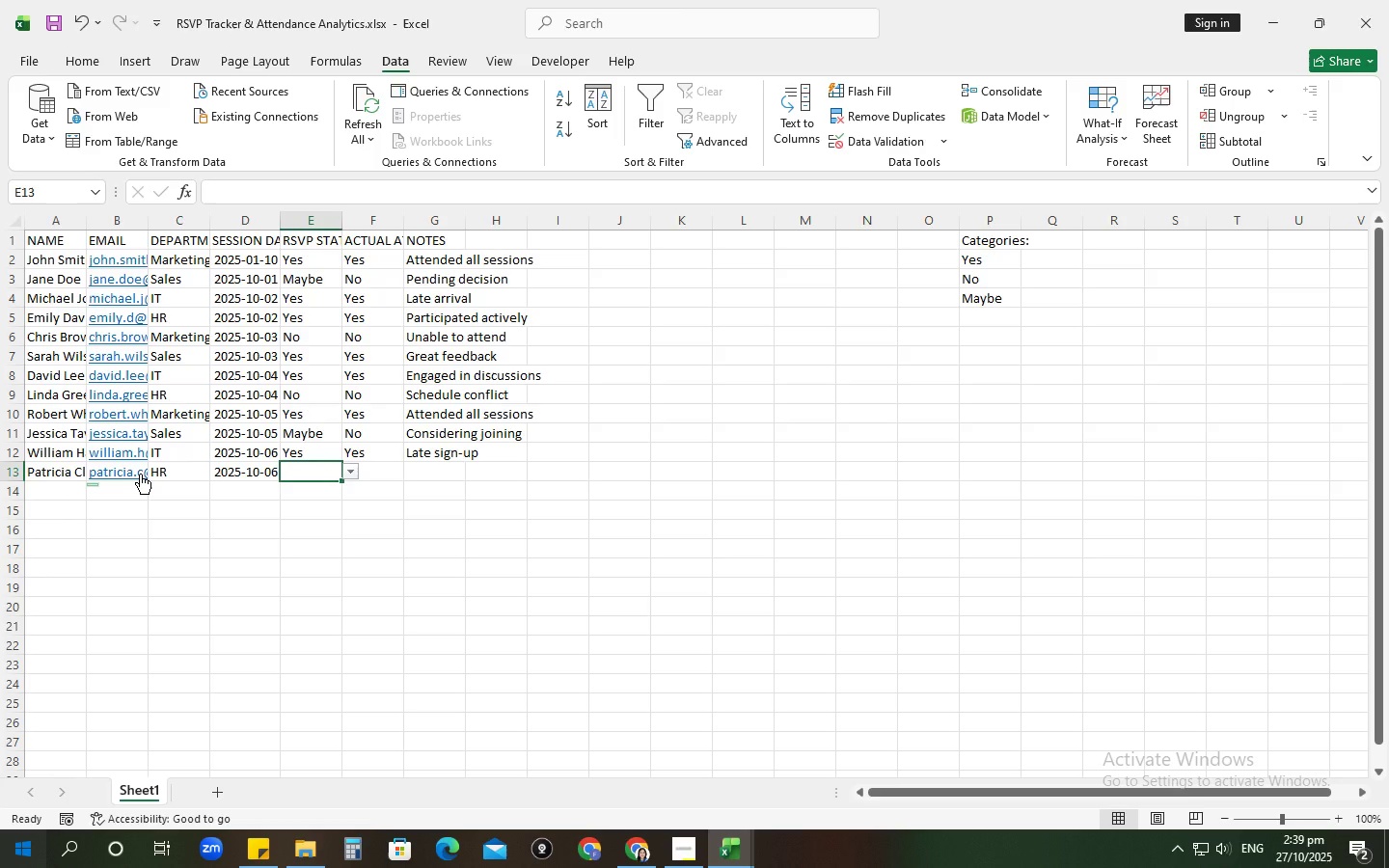 
left_click([355, 473])
 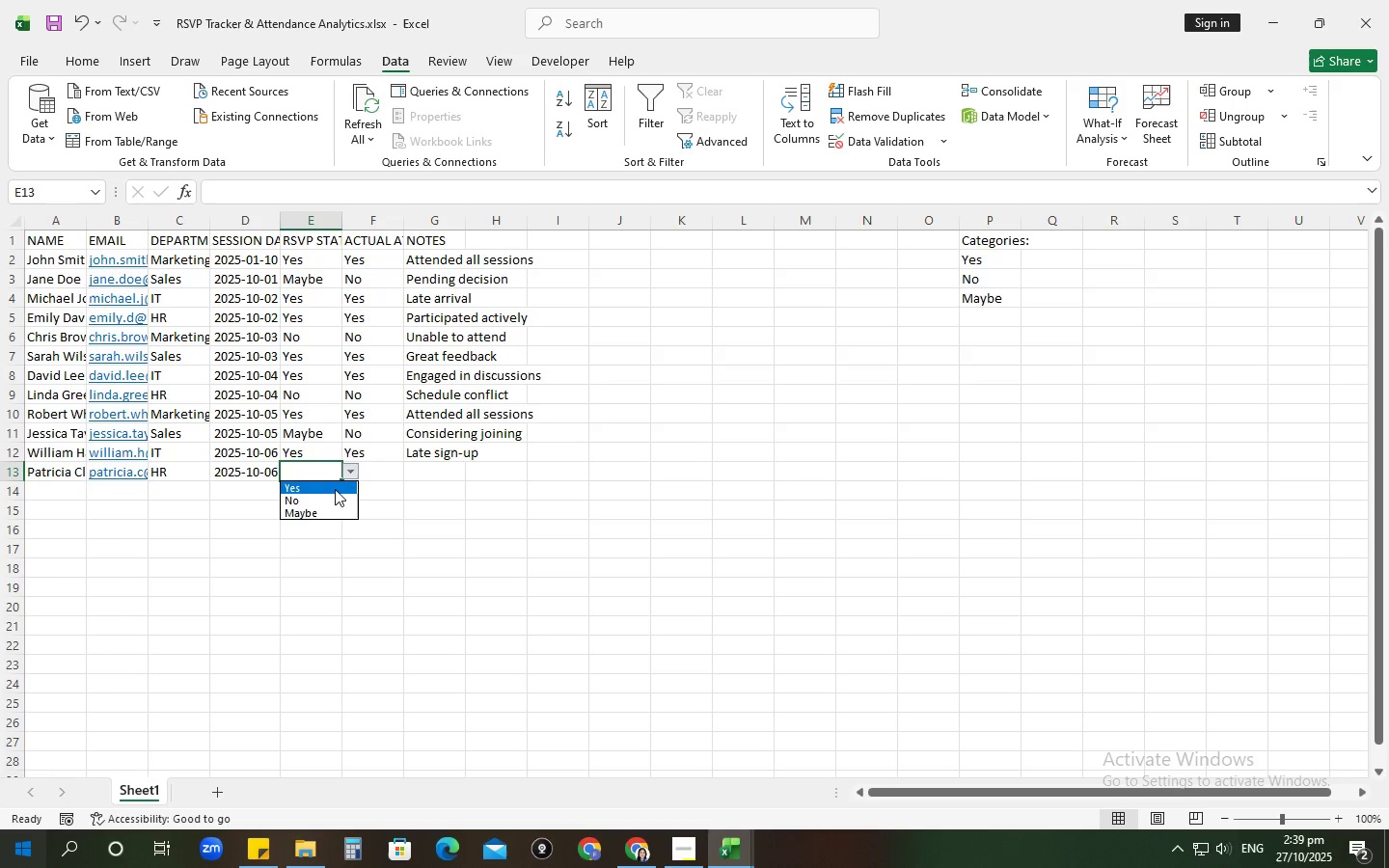 
left_click([335, 488])
 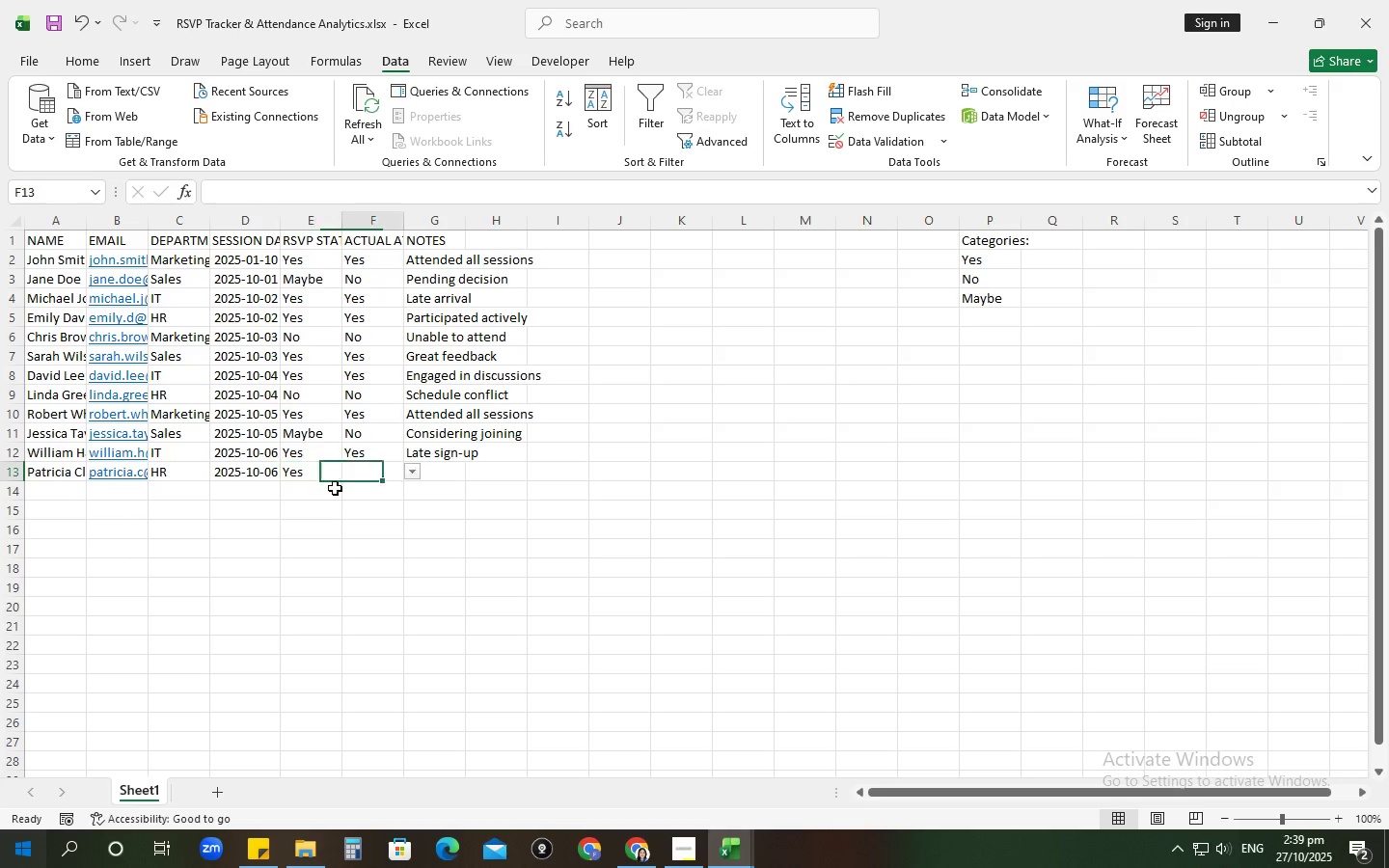 
key(Tab)
 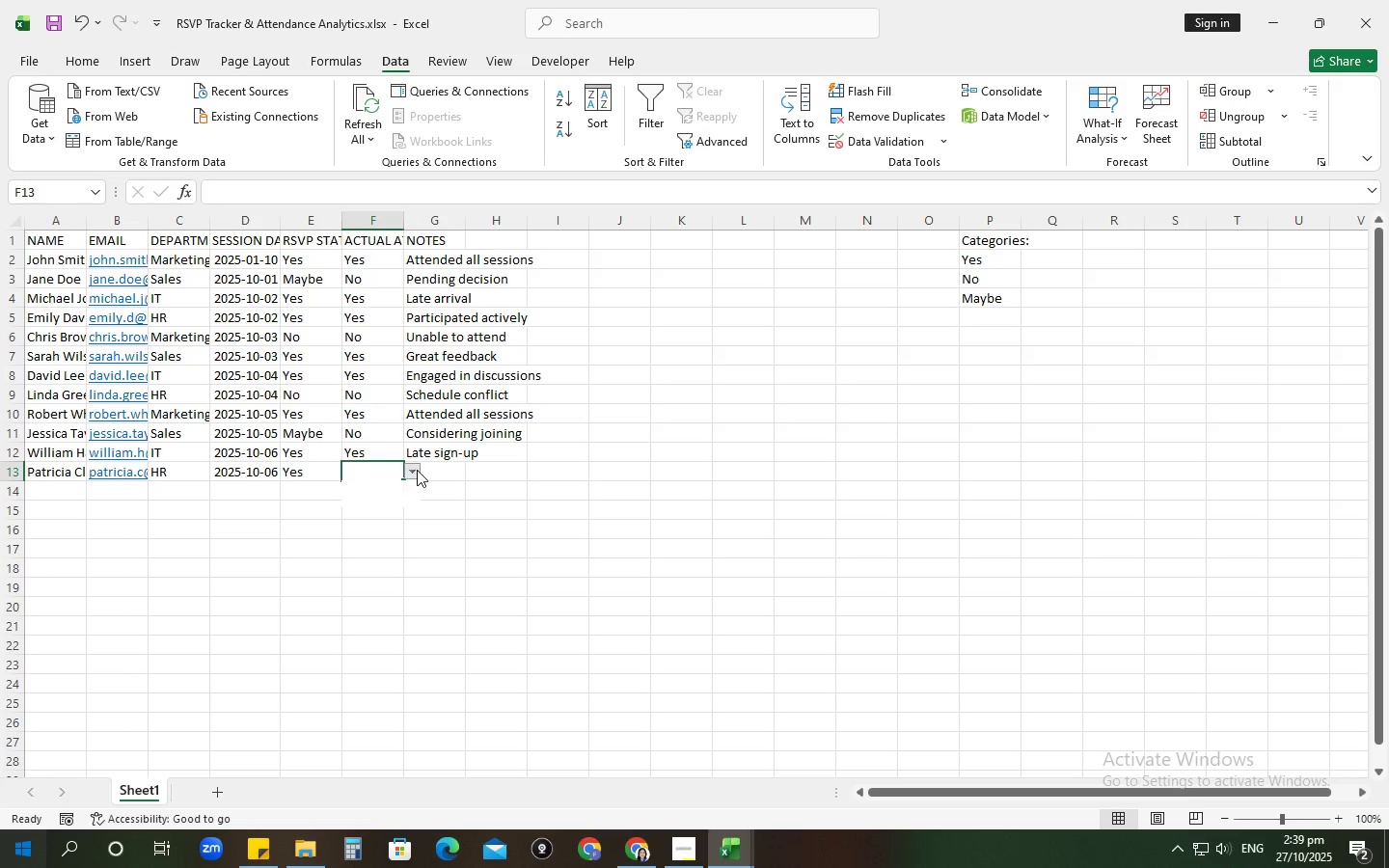 
left_click([417, 470])
 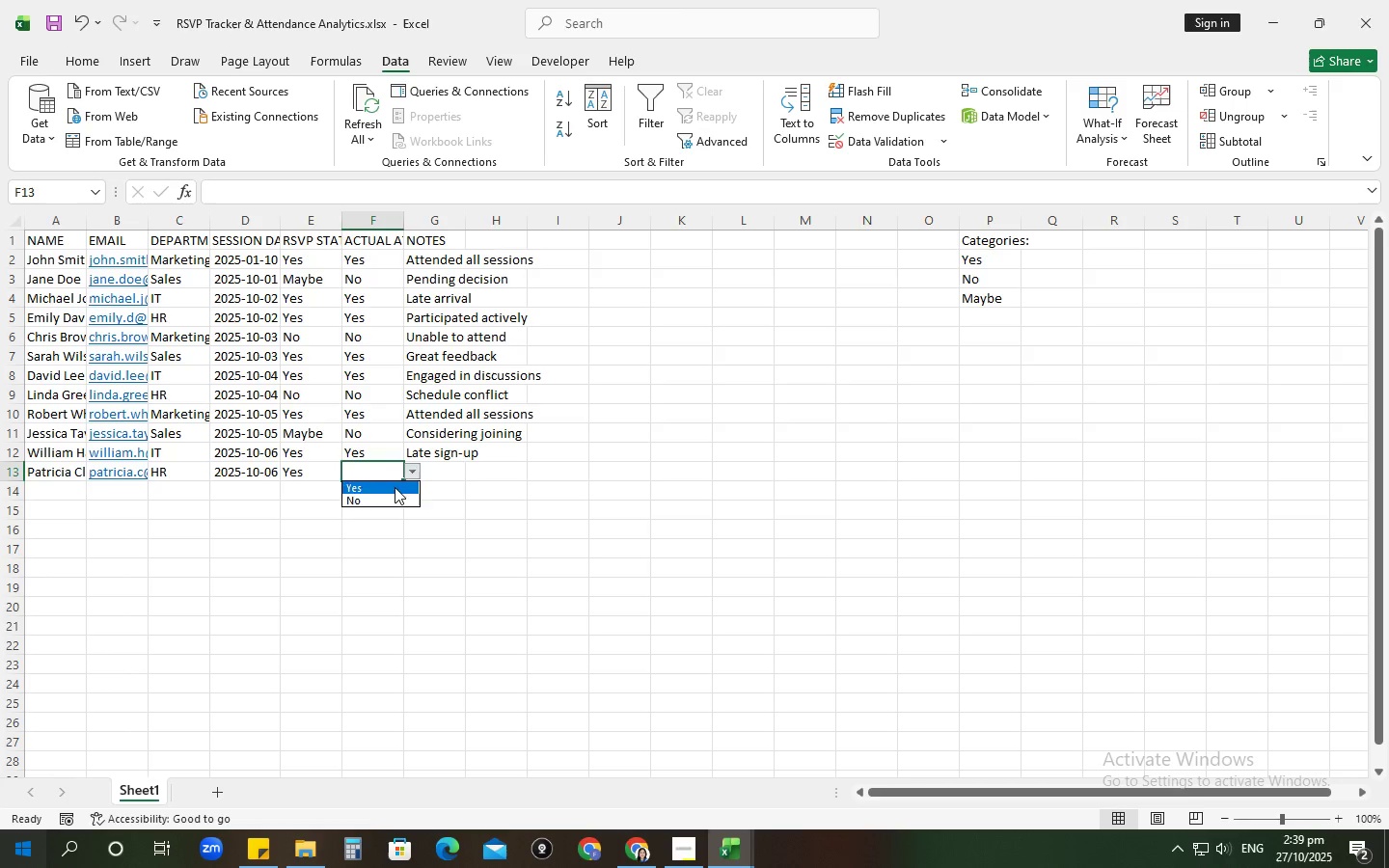 
left_click([395, 487])
 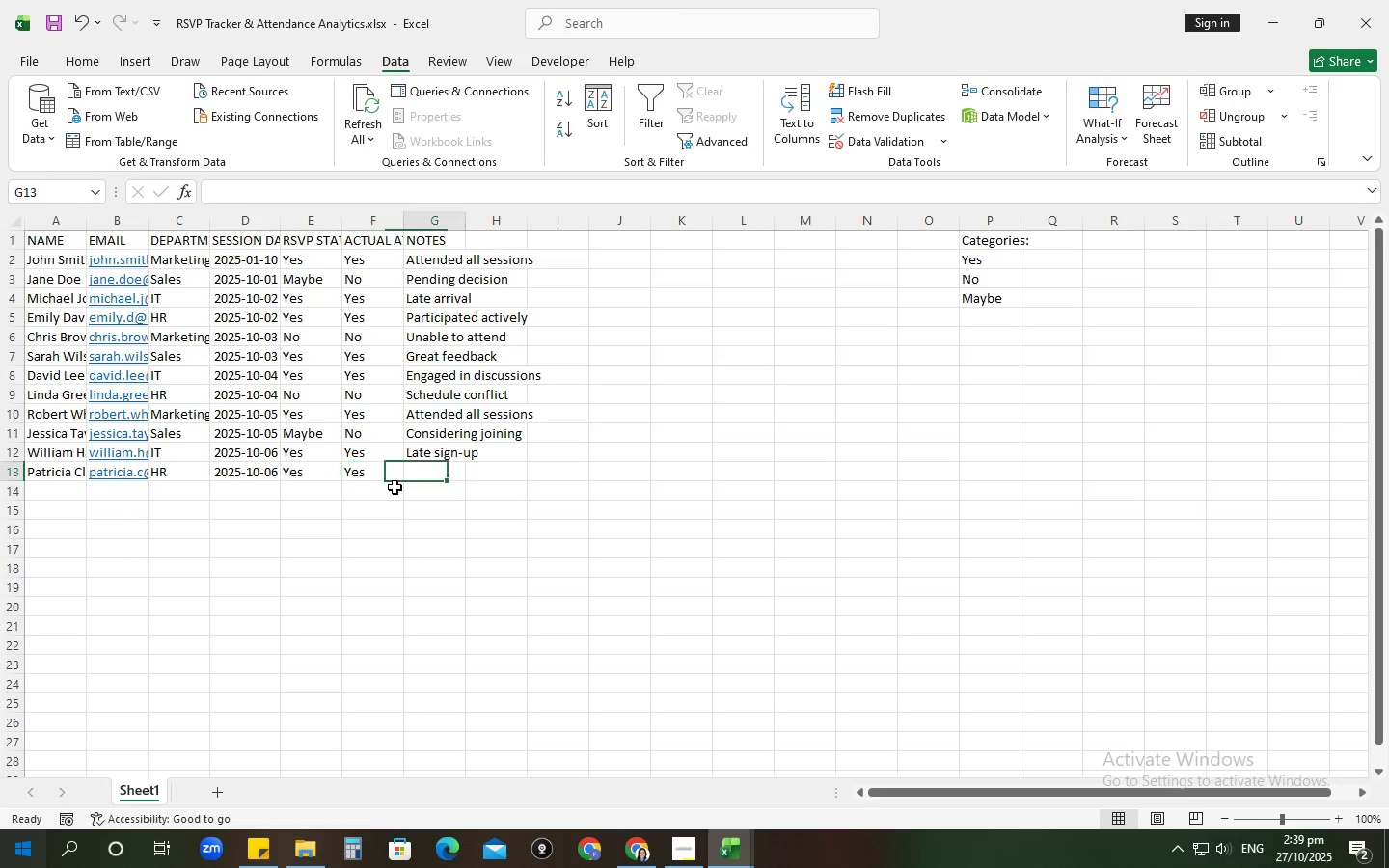 
key(Tab)
type(Active particiap)
key(Backspace)
key(Backspace)
type(ap)
key(Backspace)
key(Backspace)
type(pation)
 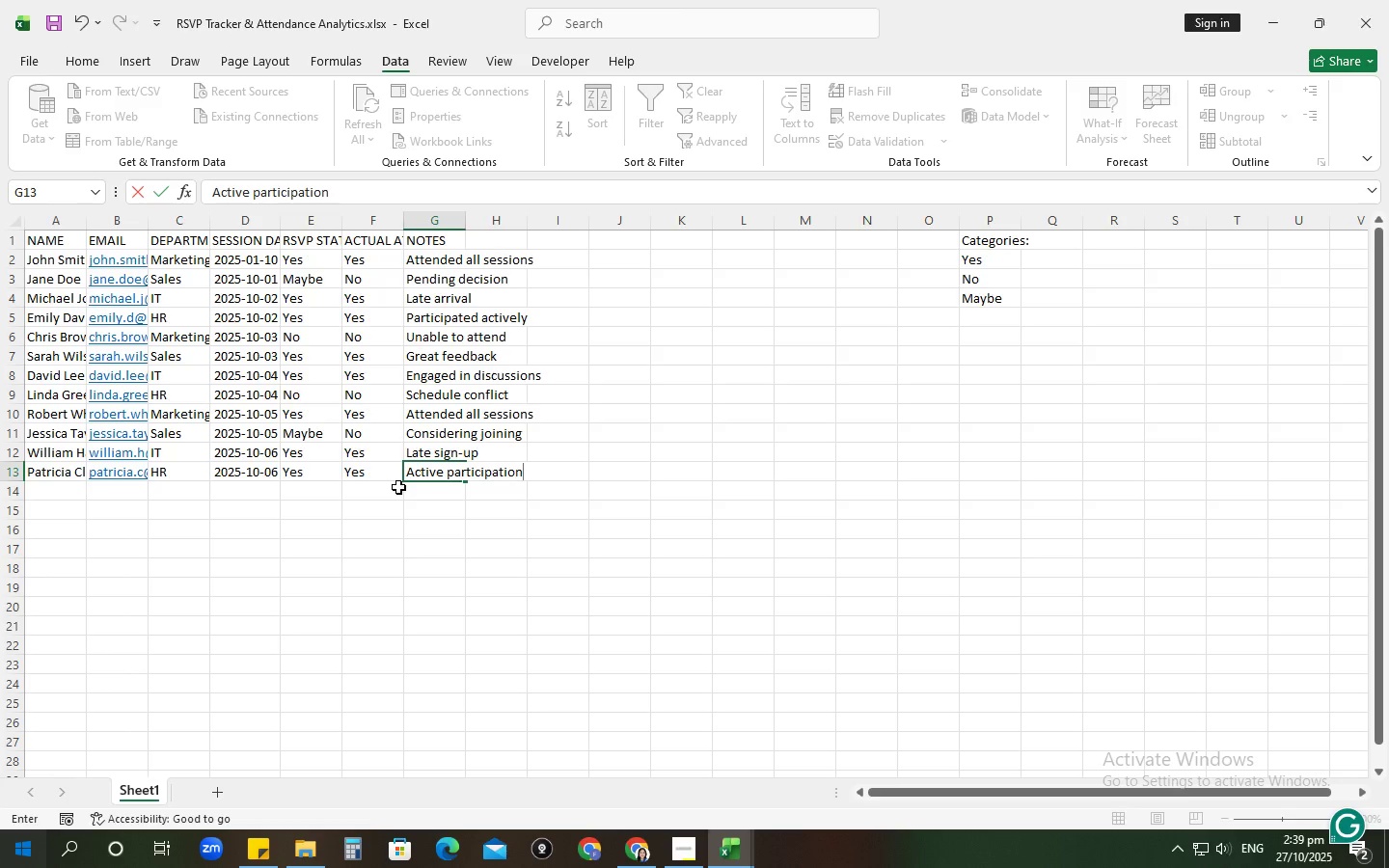 
wait(20.9)
 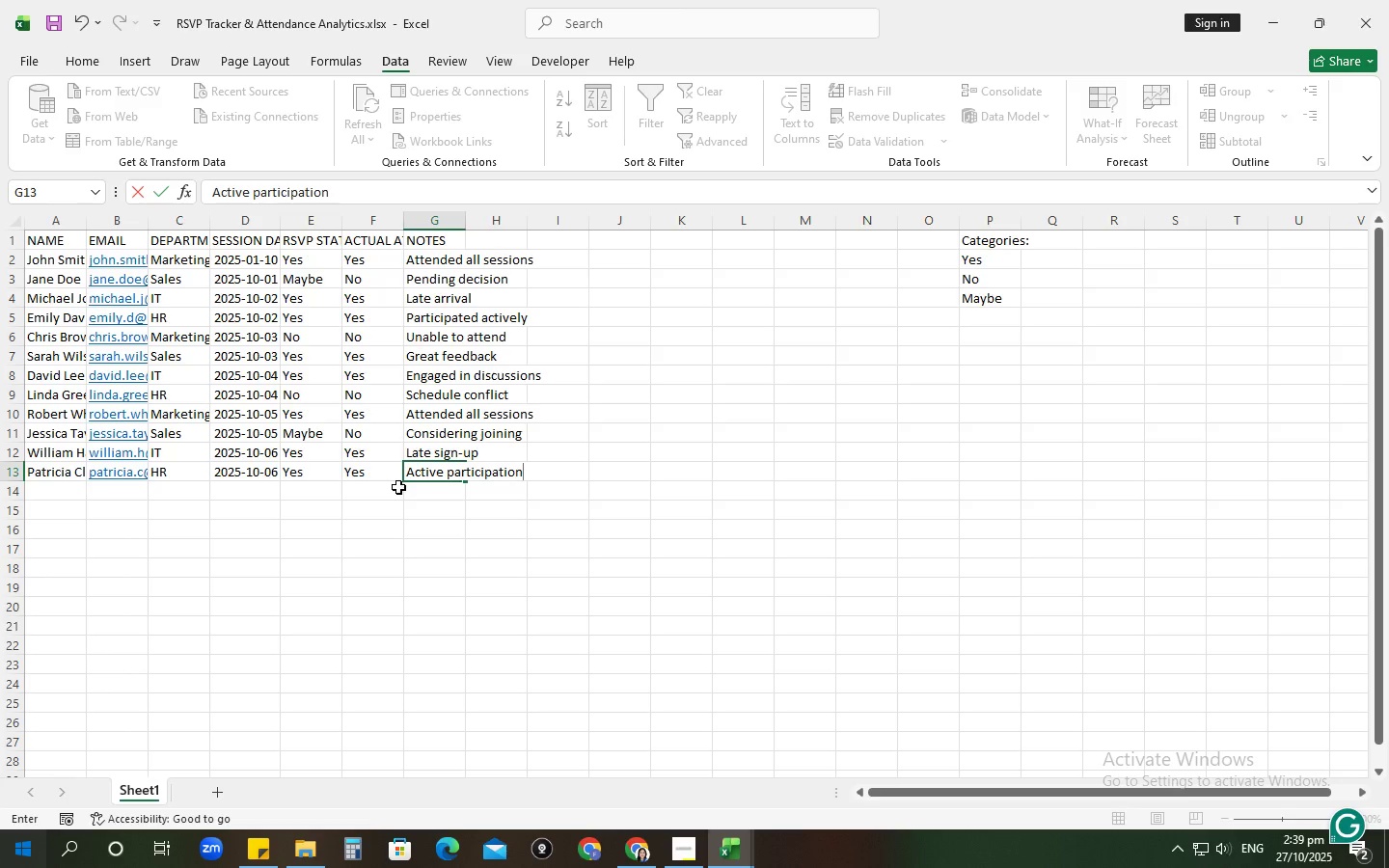 
key(Enter)
 